 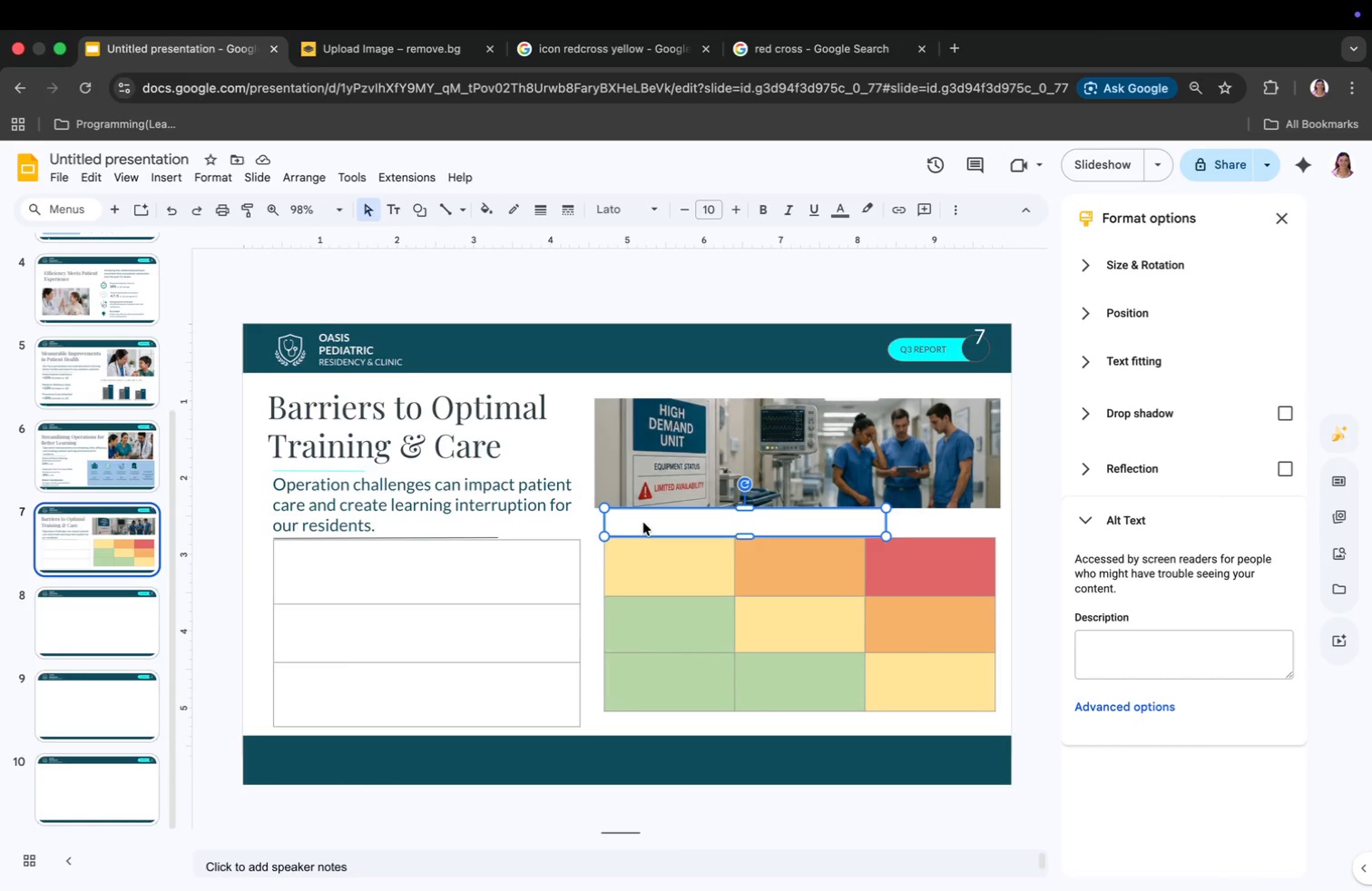 
double_click([643, 523])
 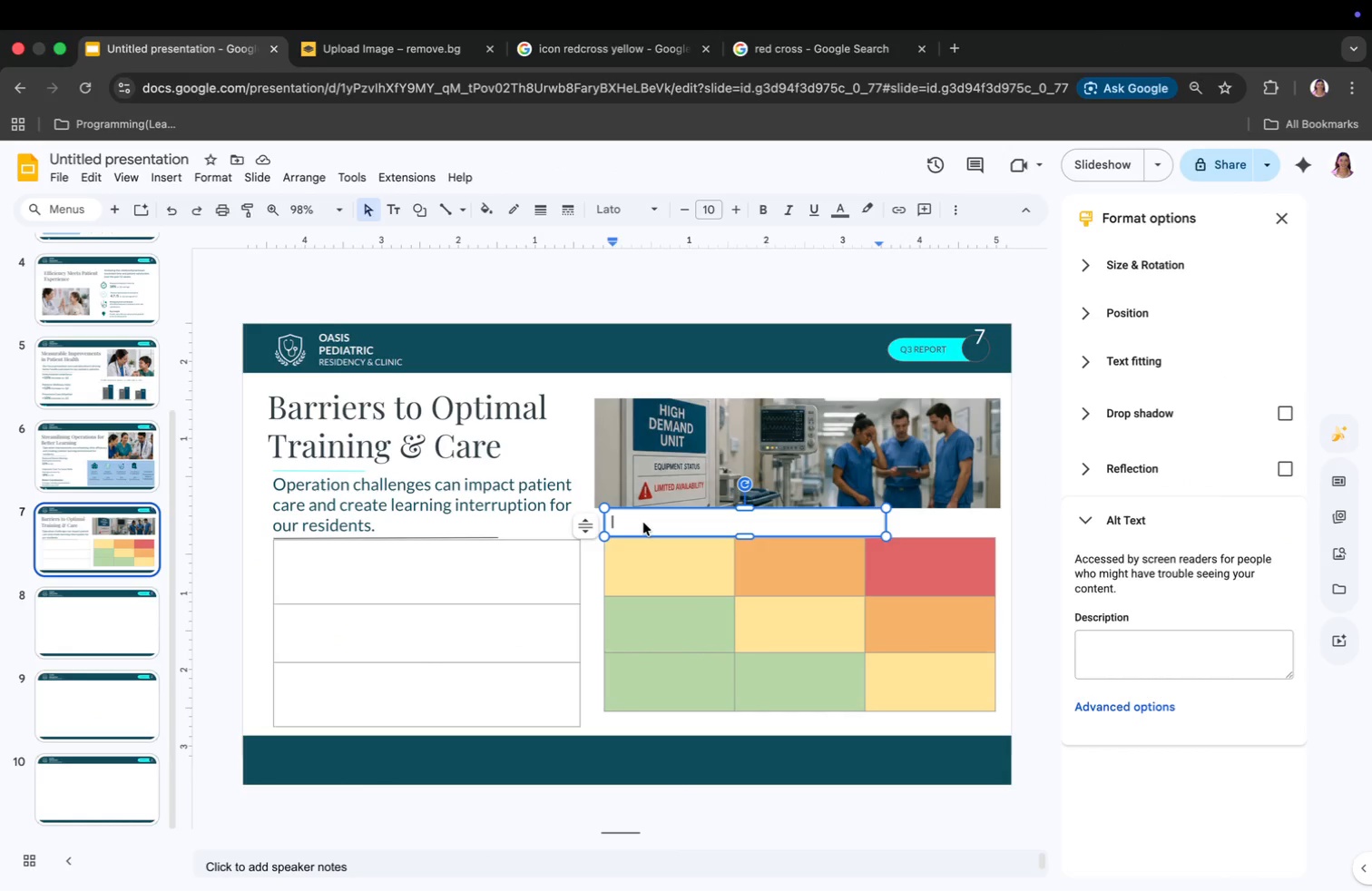 
left_click([643, 523])
 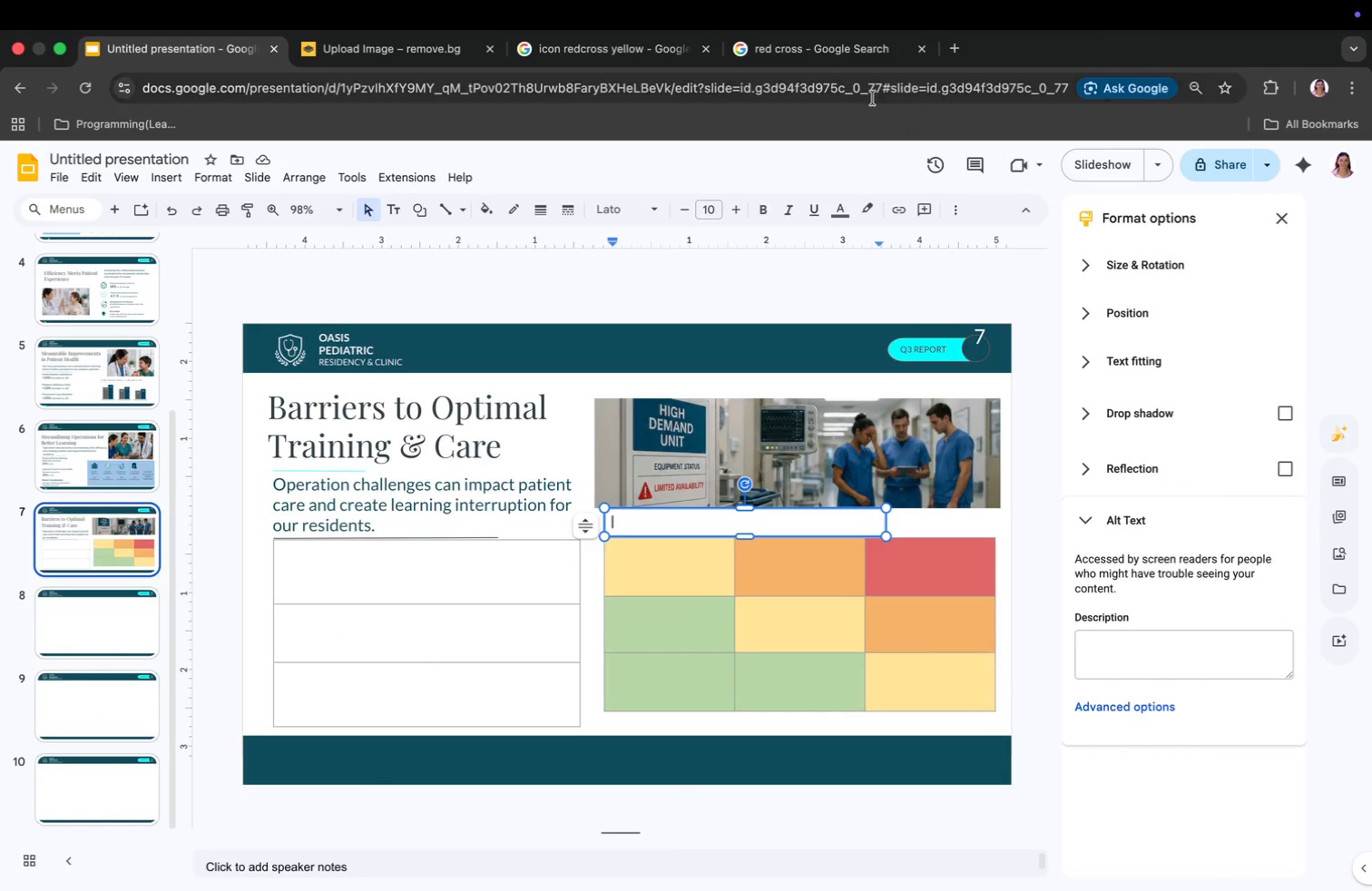 
left_click([849, 210])
 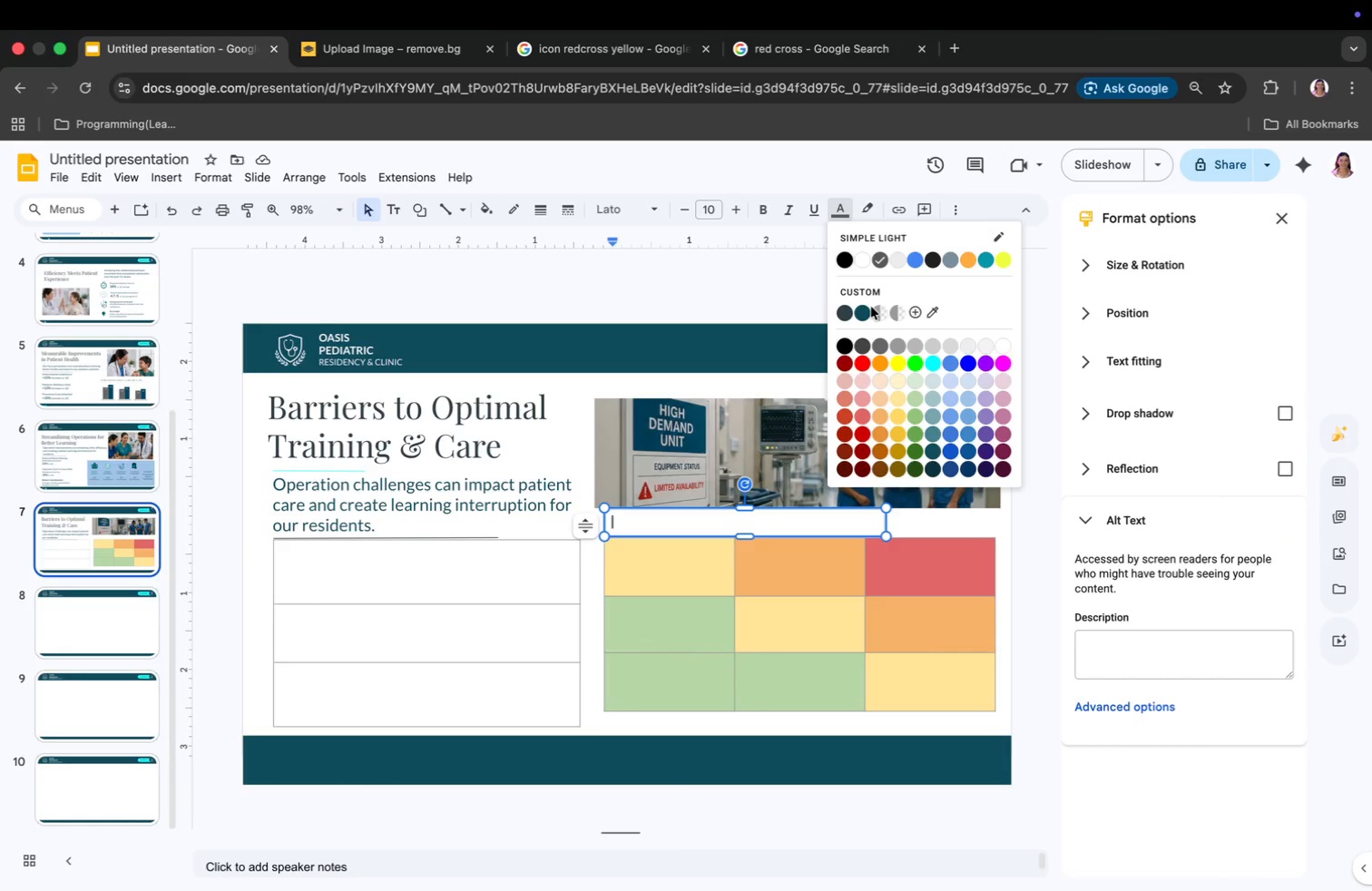 
left_click([867, 309])
 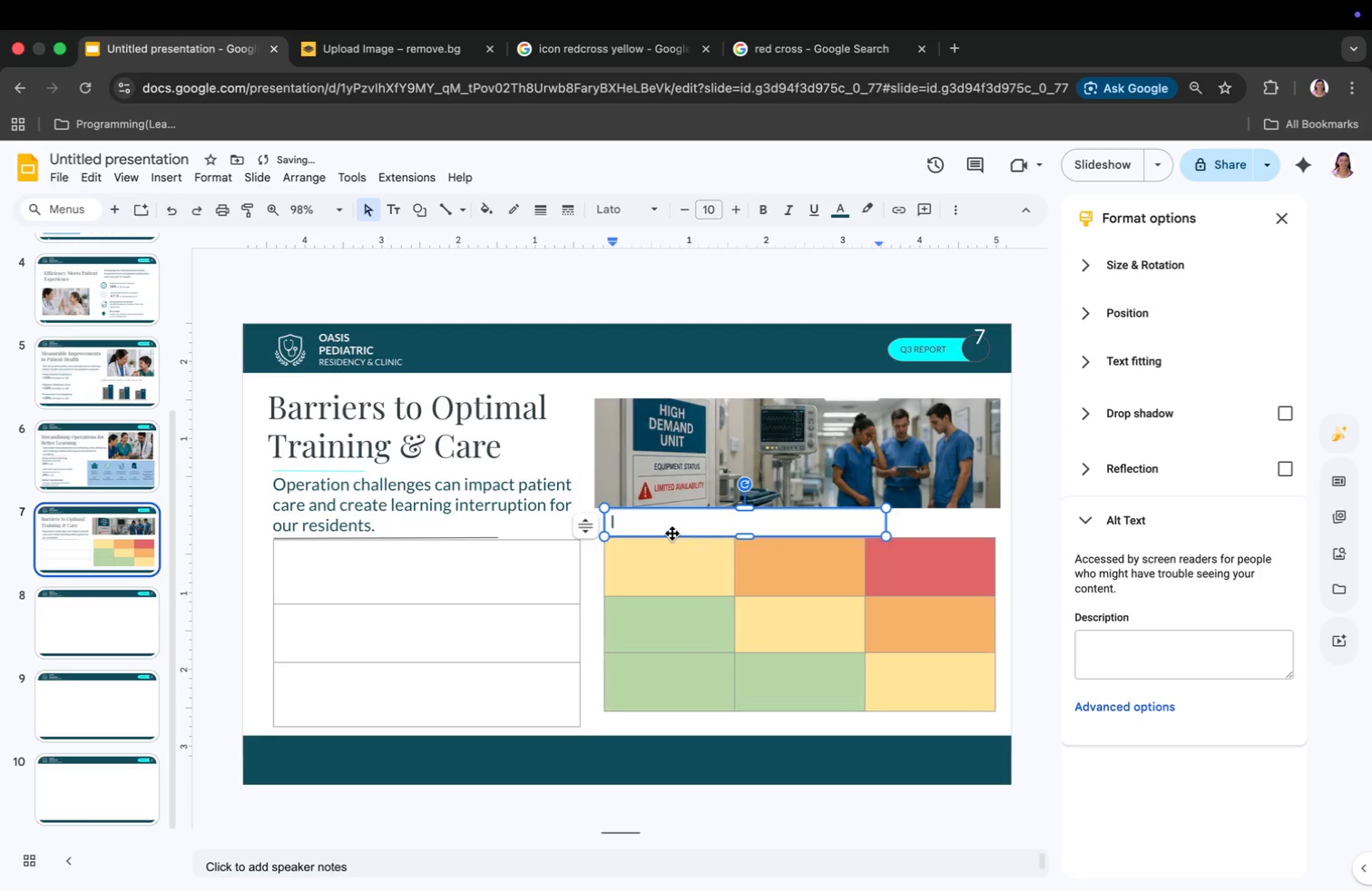 
left_click([668, 523])
 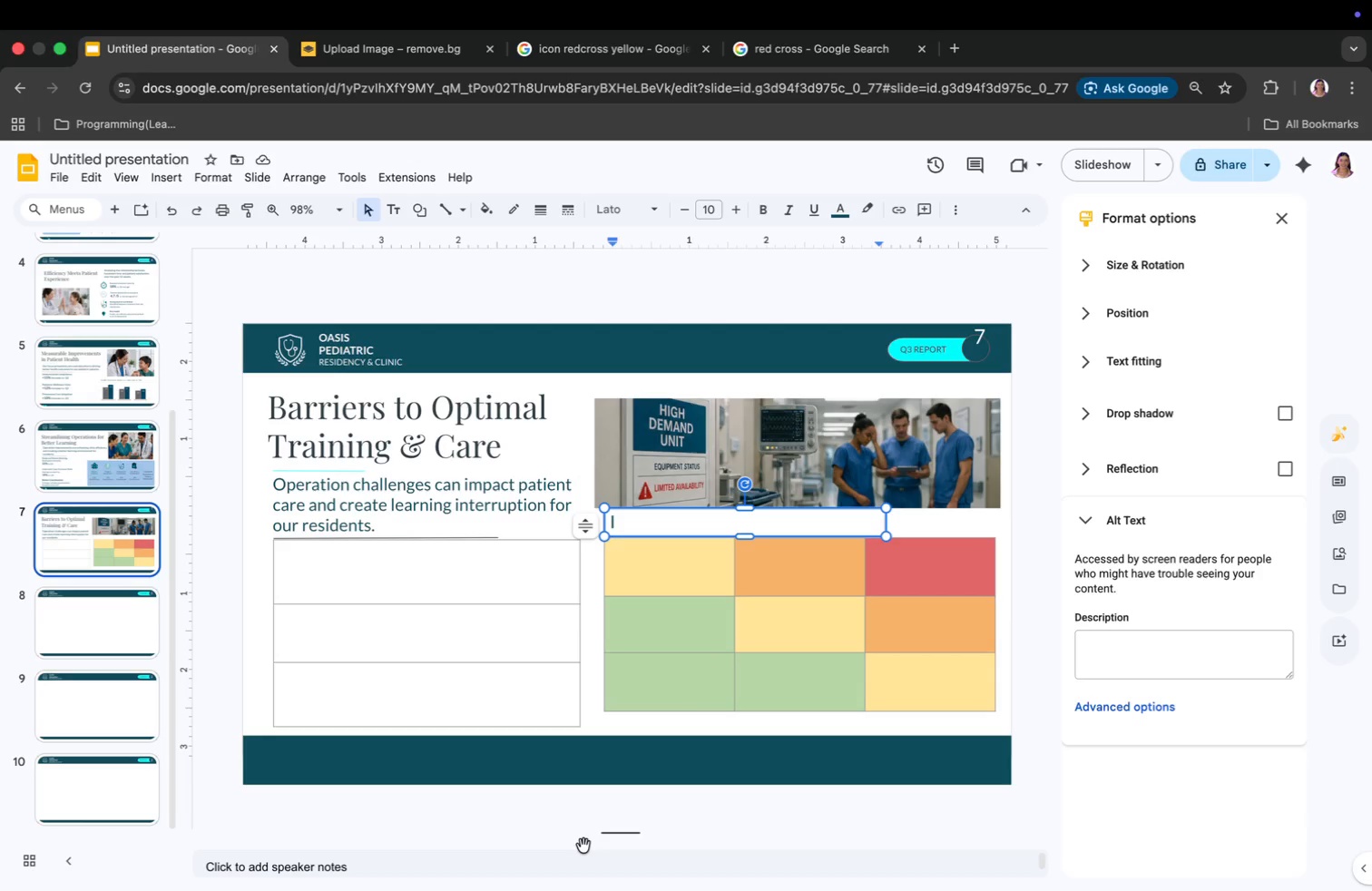 
wait(56.23)
 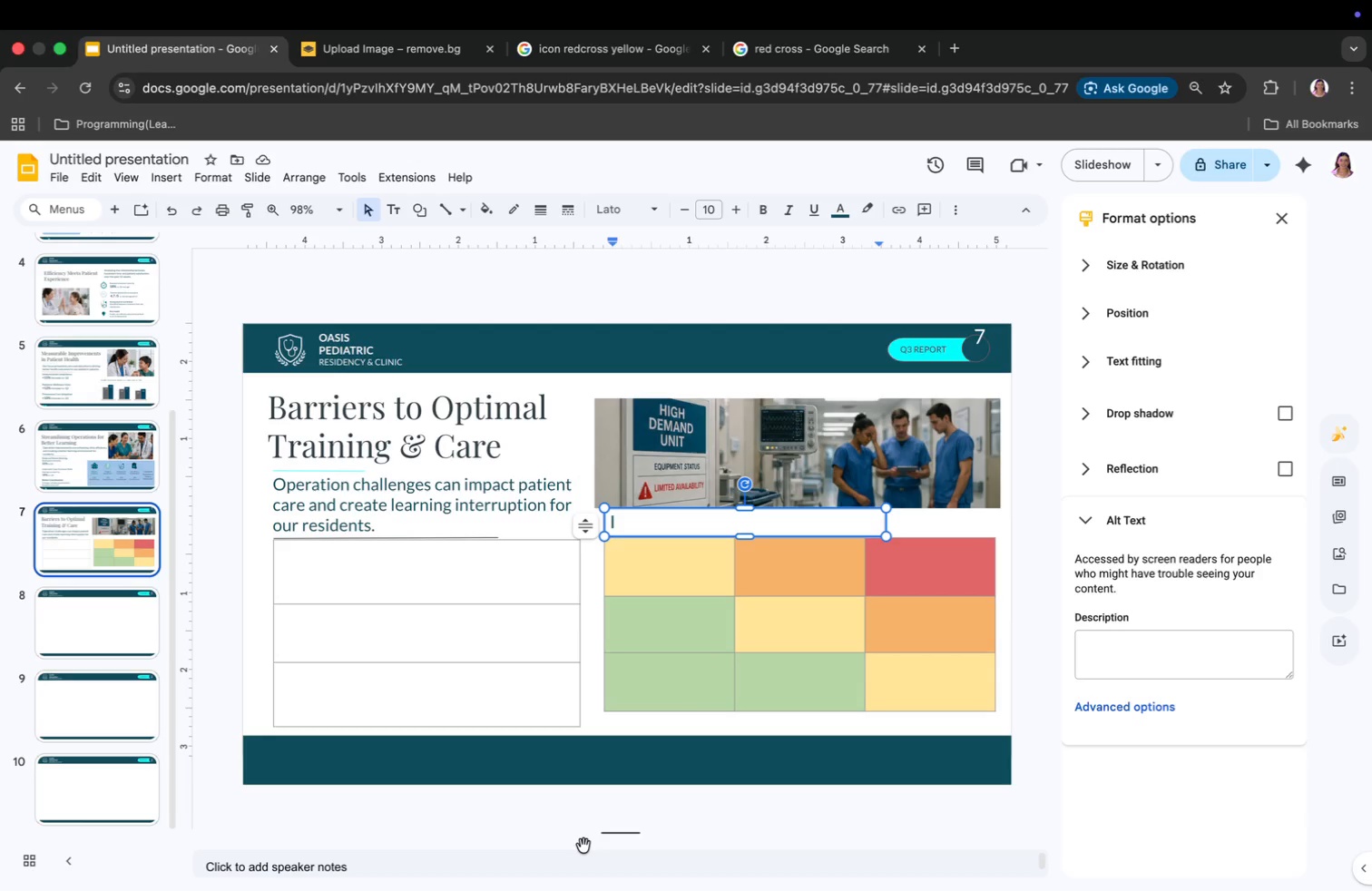 
left_click([642, 563])
 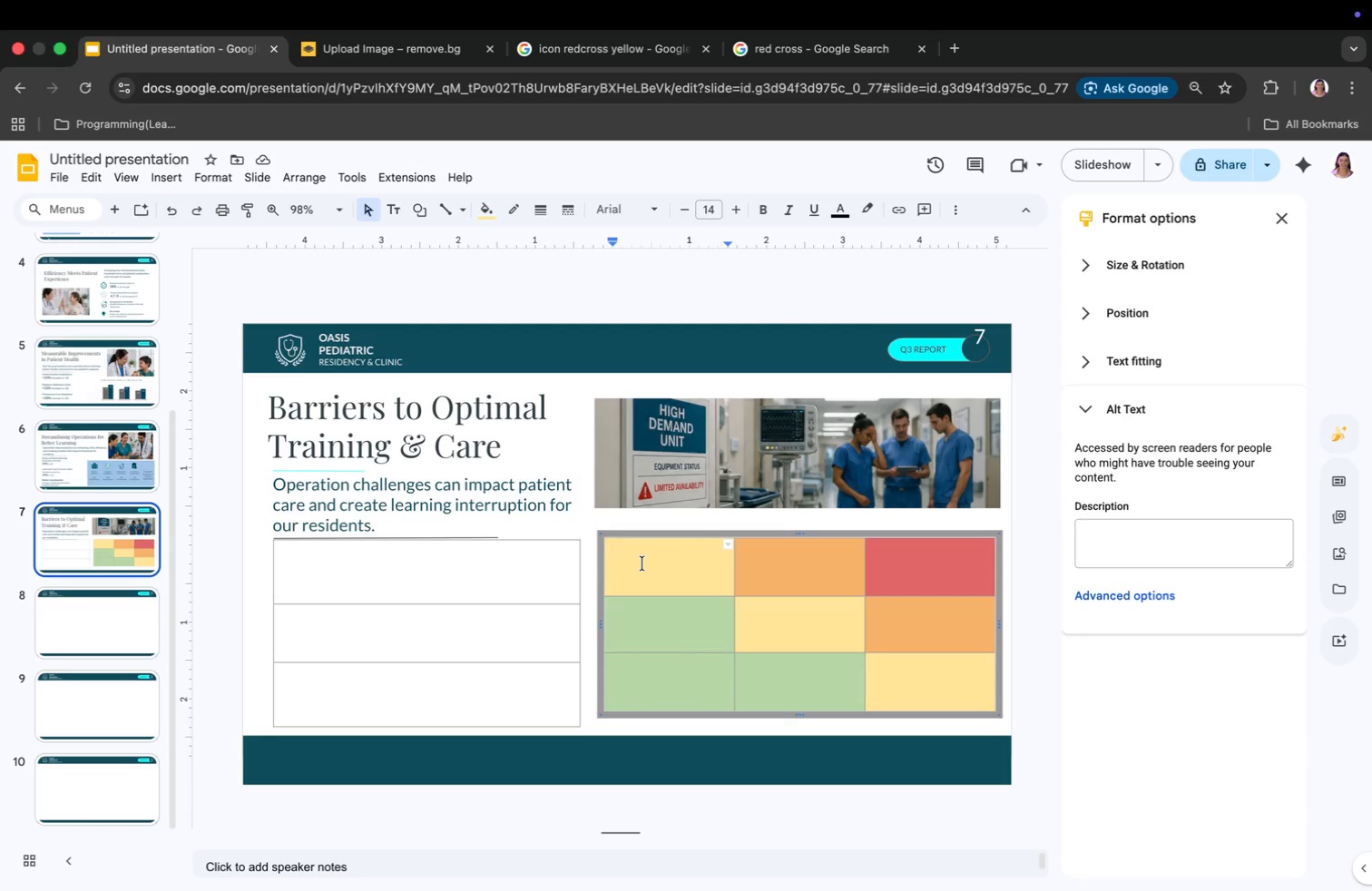 
left_click_drag(start_coordinate=[642, 563], to_coordinate=[882, 656])
 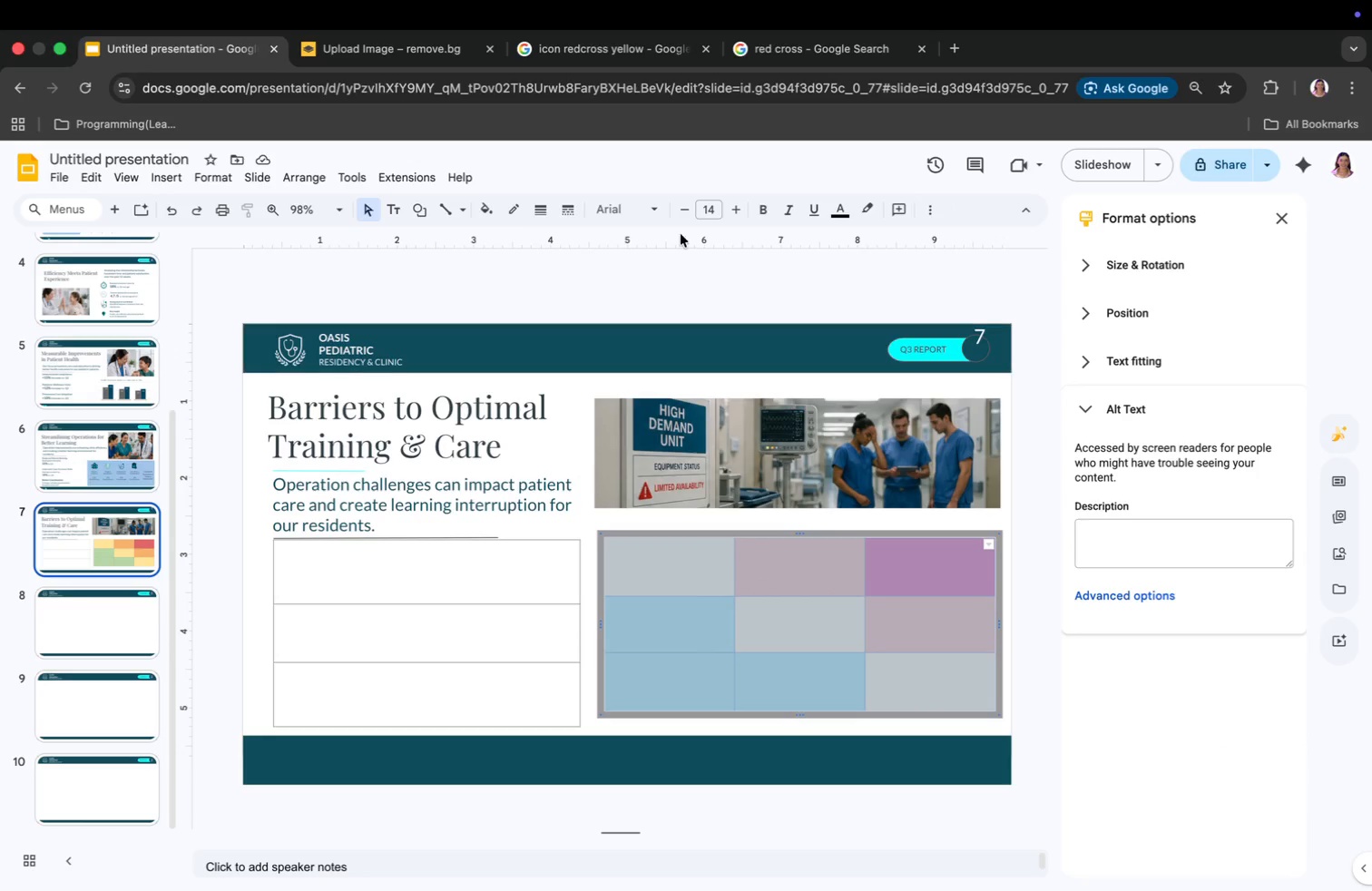 
mouse_move([711, 211])
 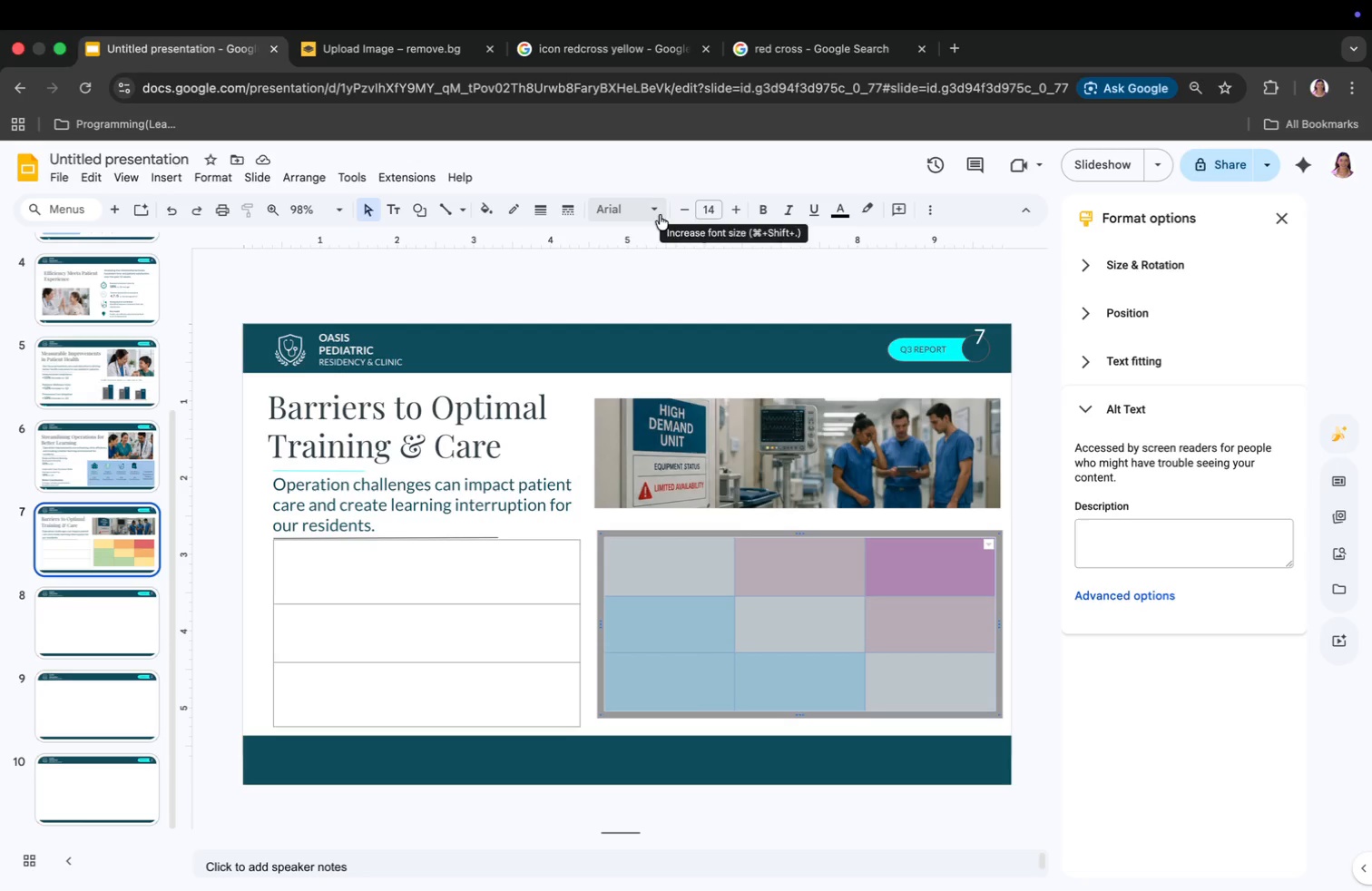 
left_click([641, 215])
 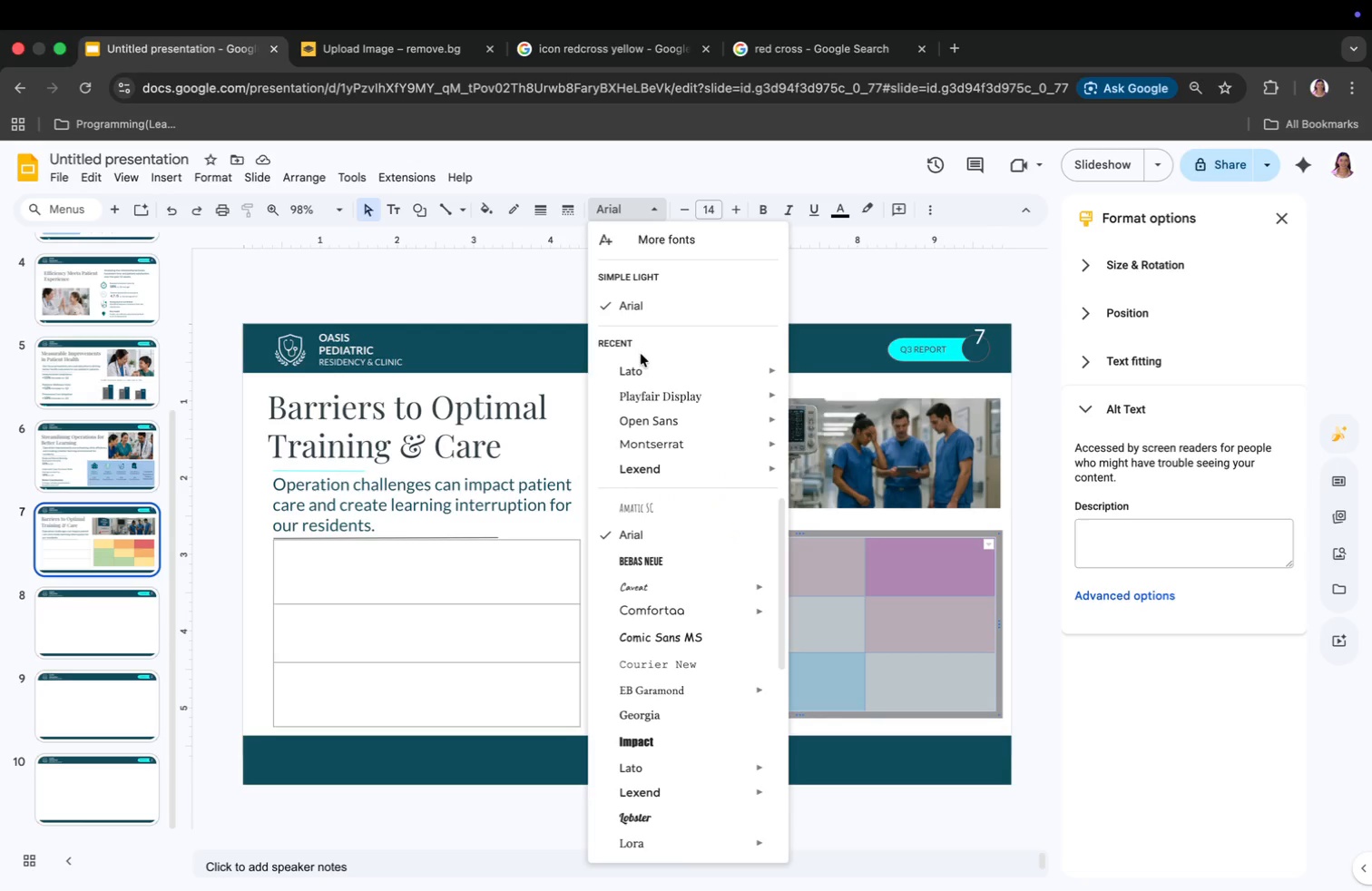 
left_click([641, 366])
 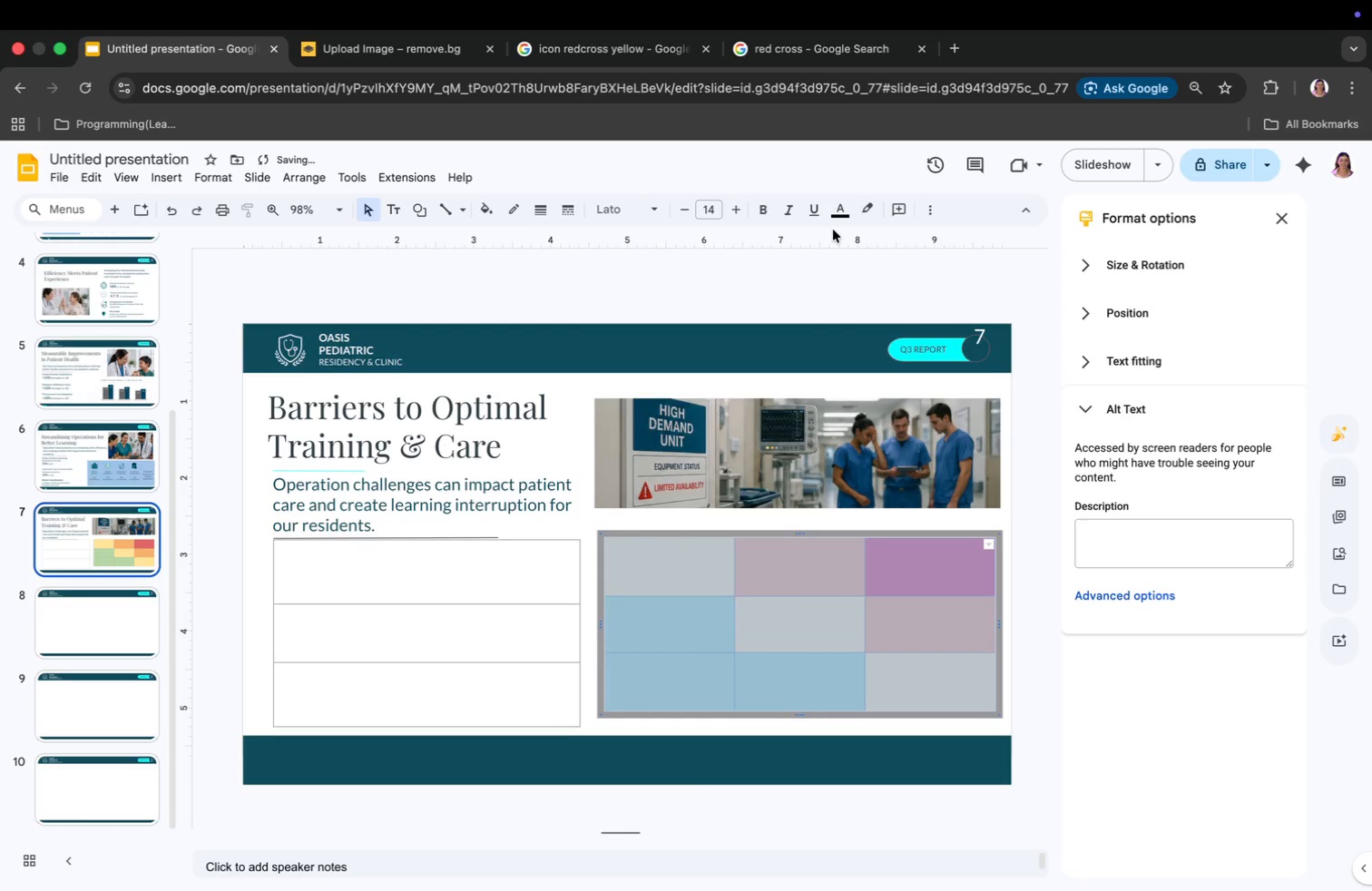 
left_click([833, 212])
 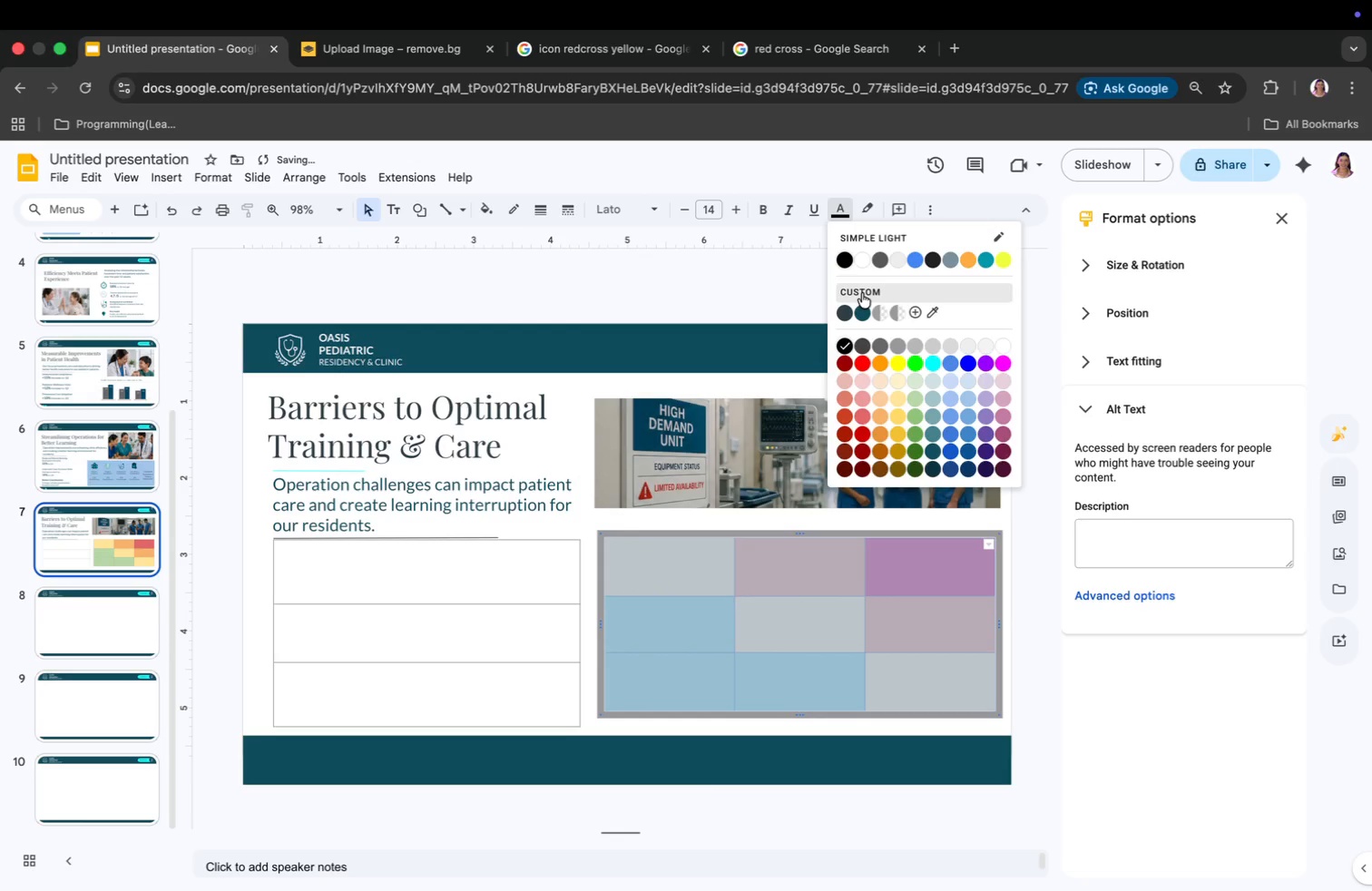 
left_click([862, 305])
 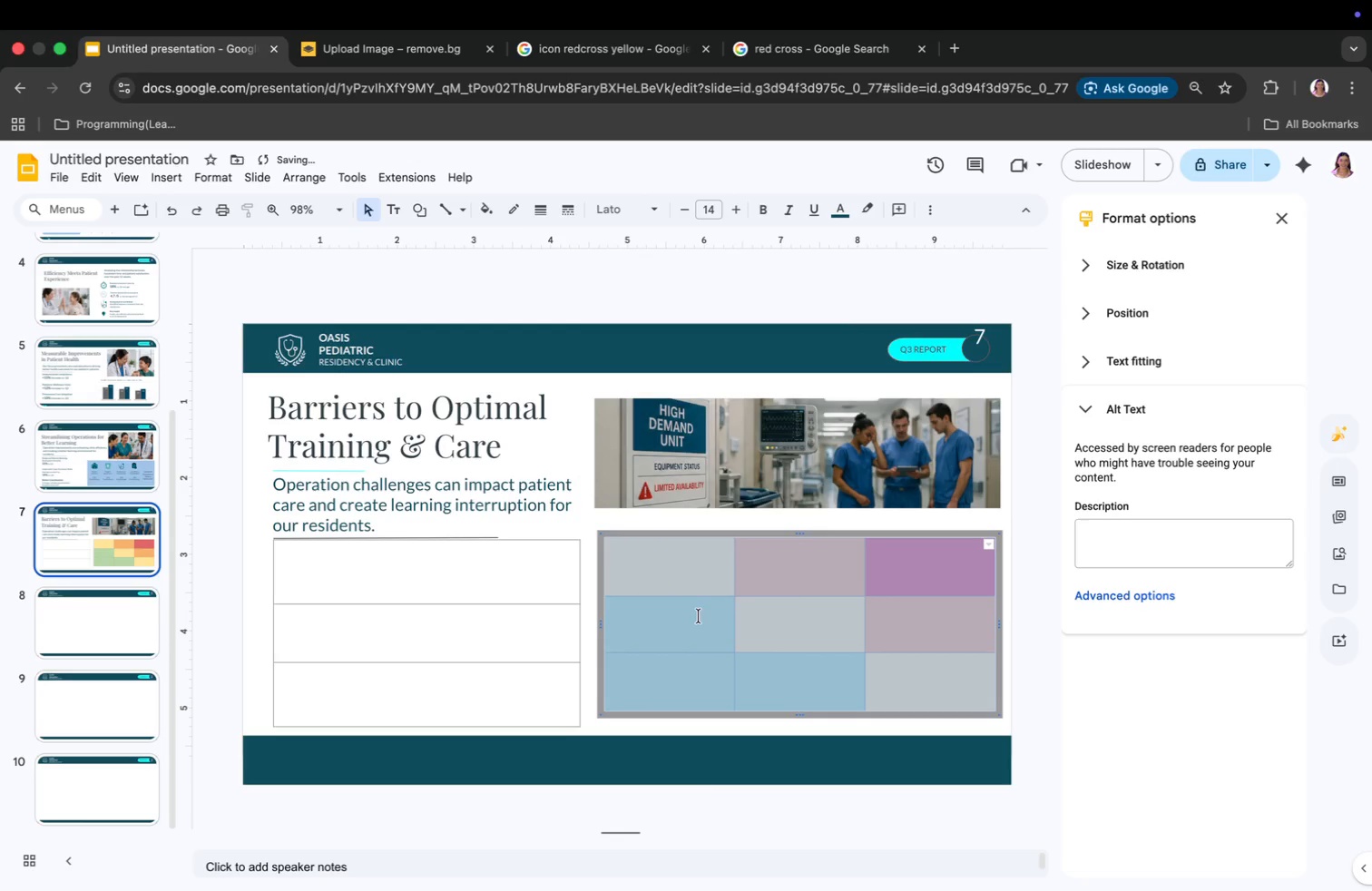 
left_click([676, 573])
 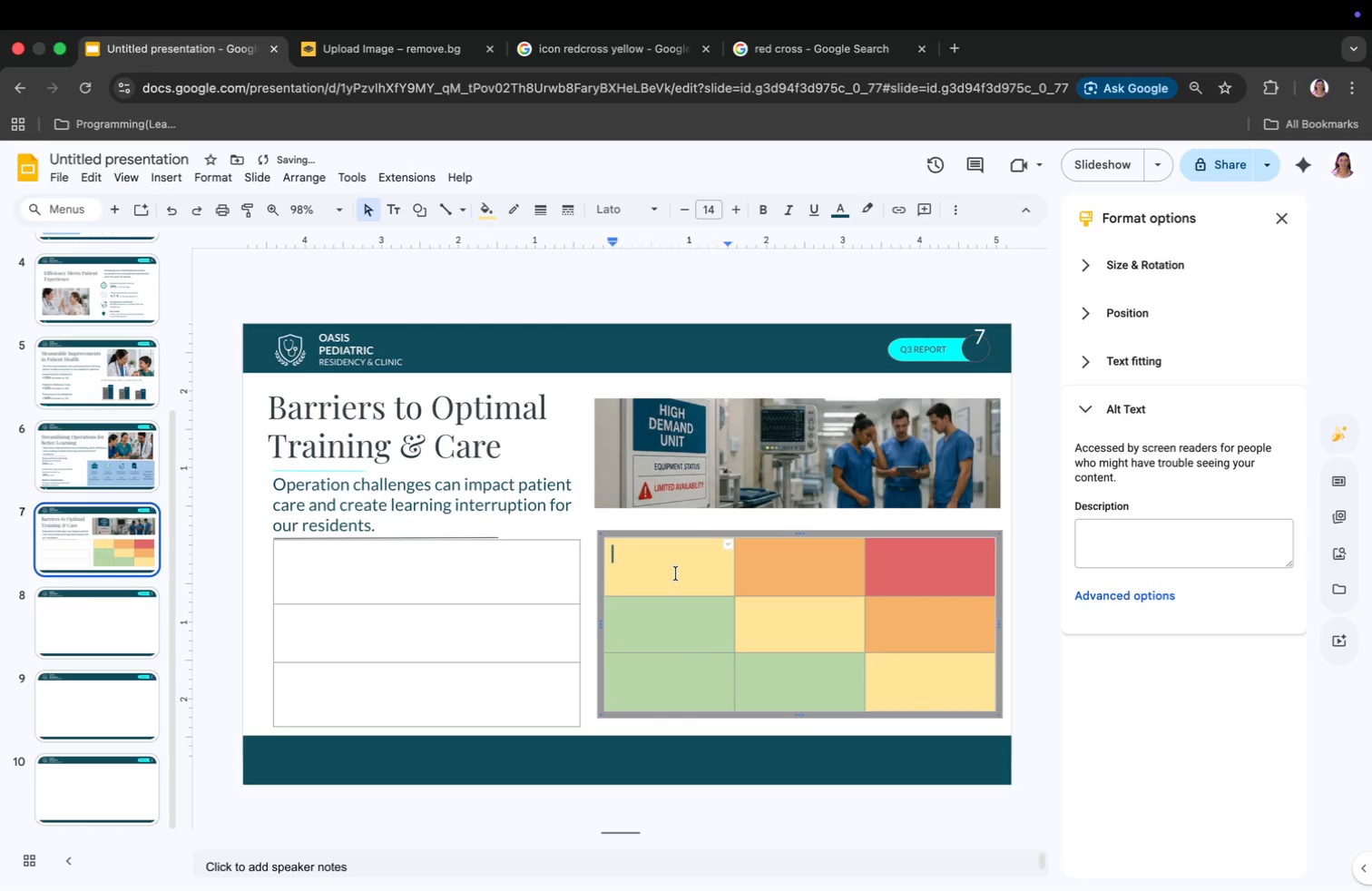 
left_click_drag(start_coordinate=[671, 563], to_coordinate=[916, 676])
 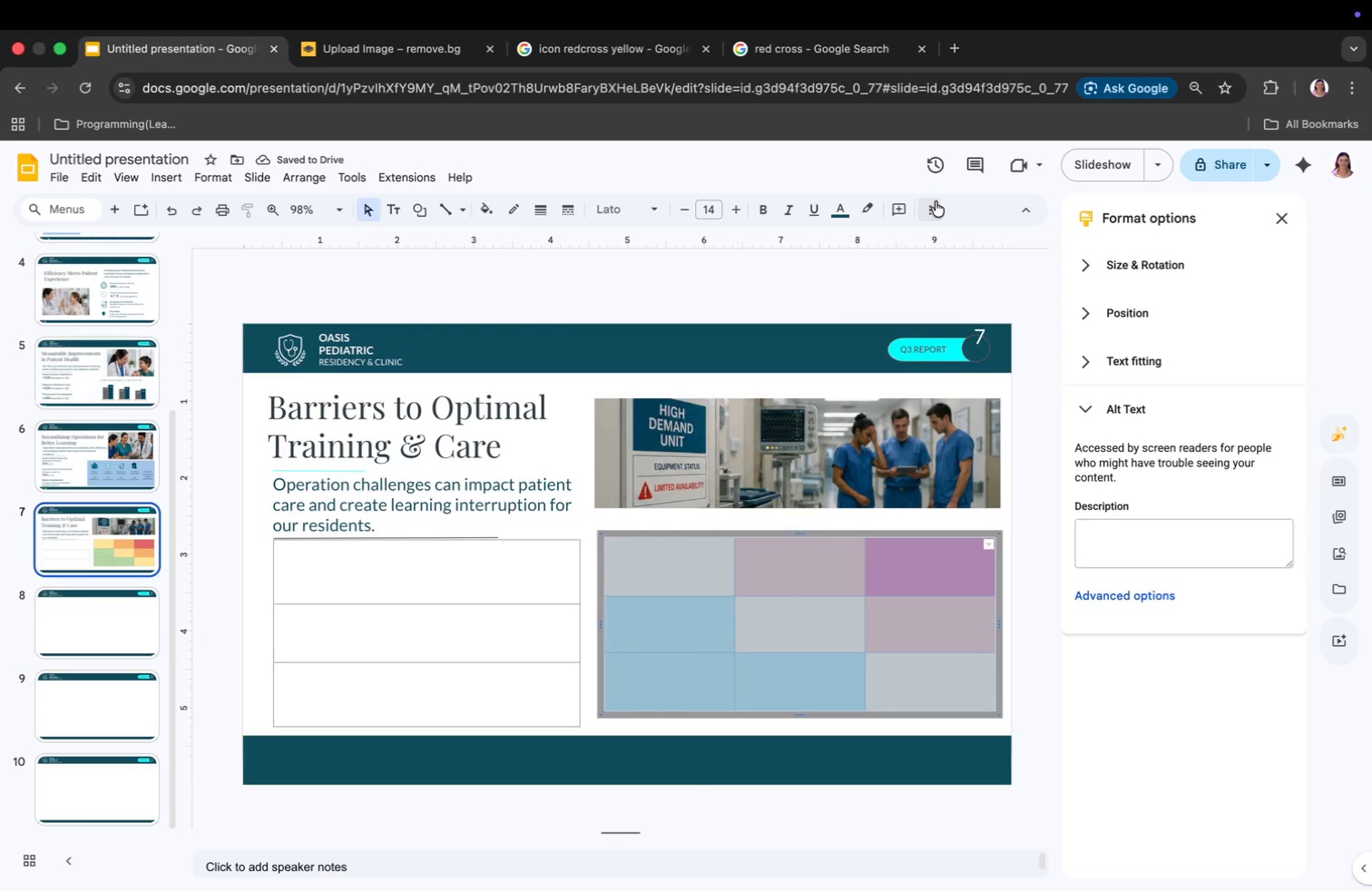 
left_click([922, 207])
 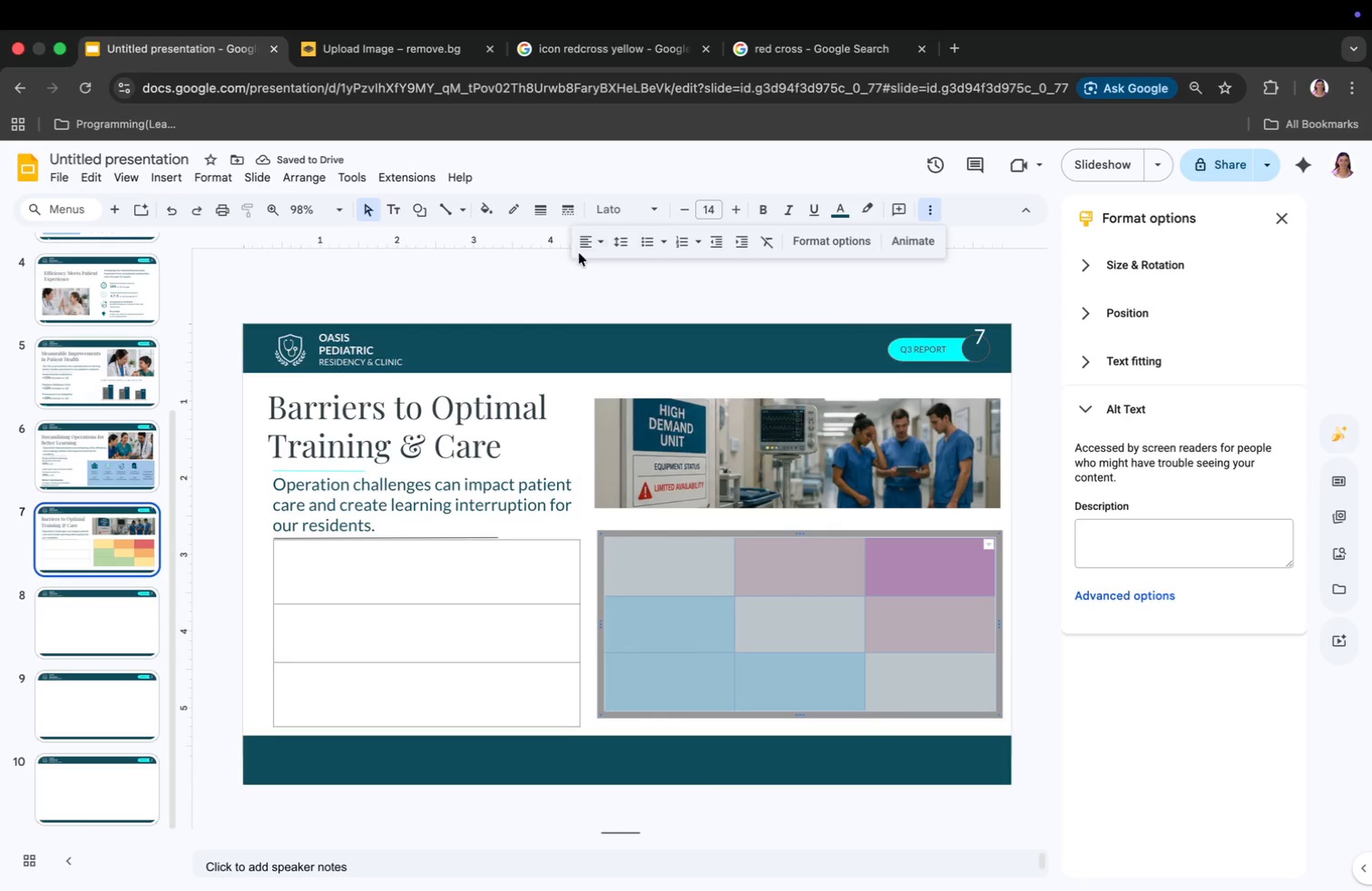 
left_click([585, 249])
 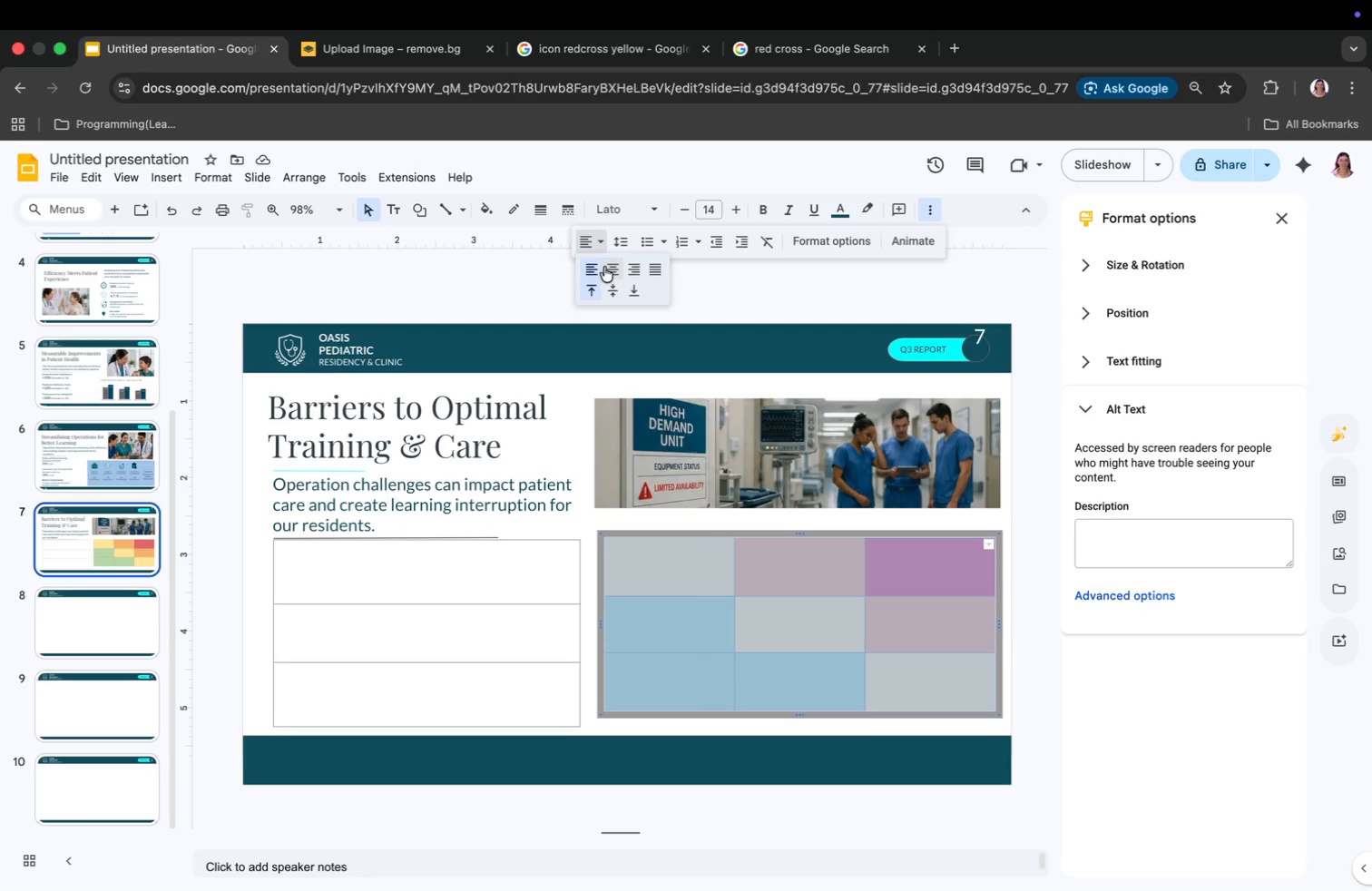 
left_click([604, 267])
 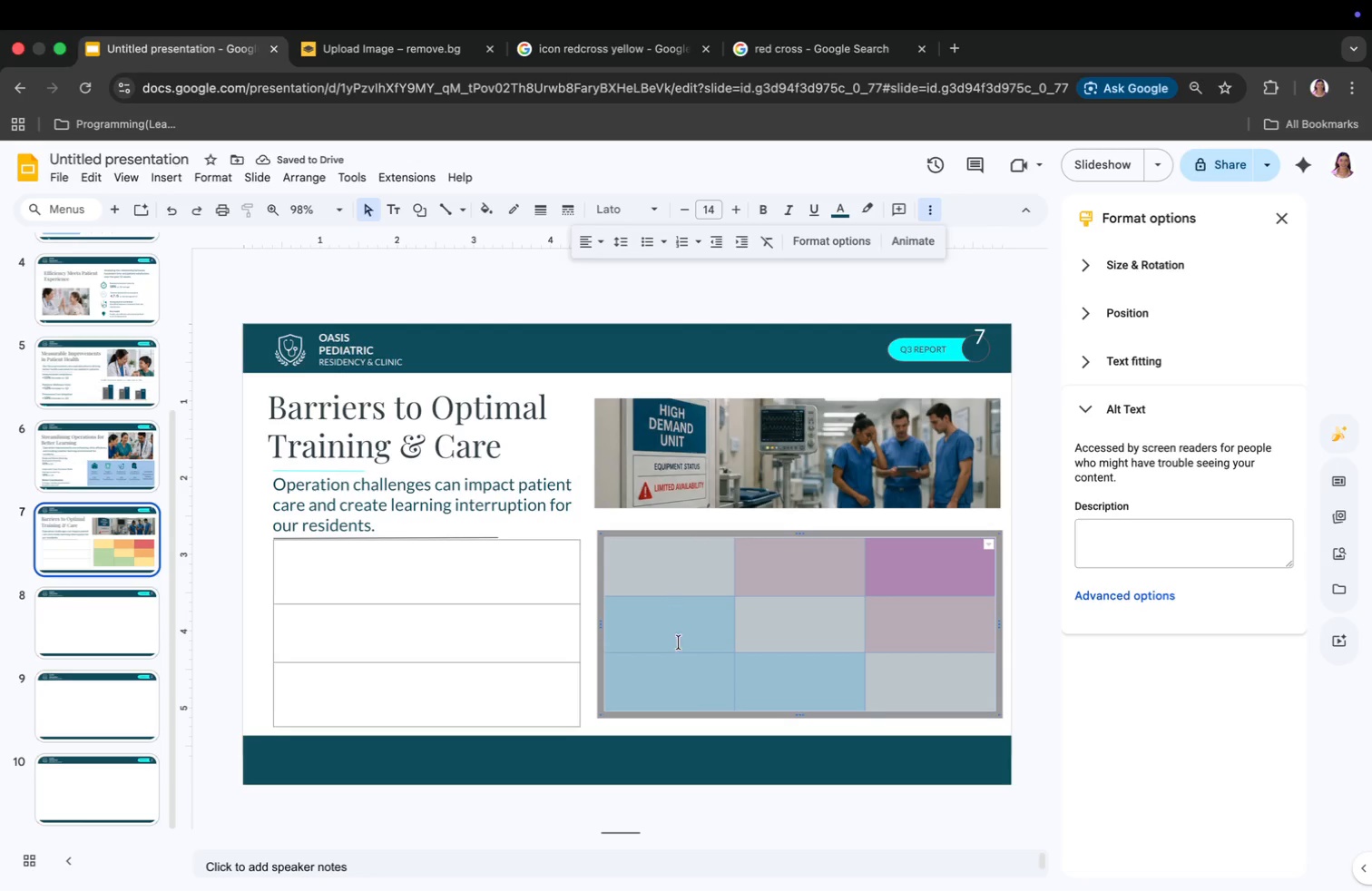 
left_click([676, 555])
 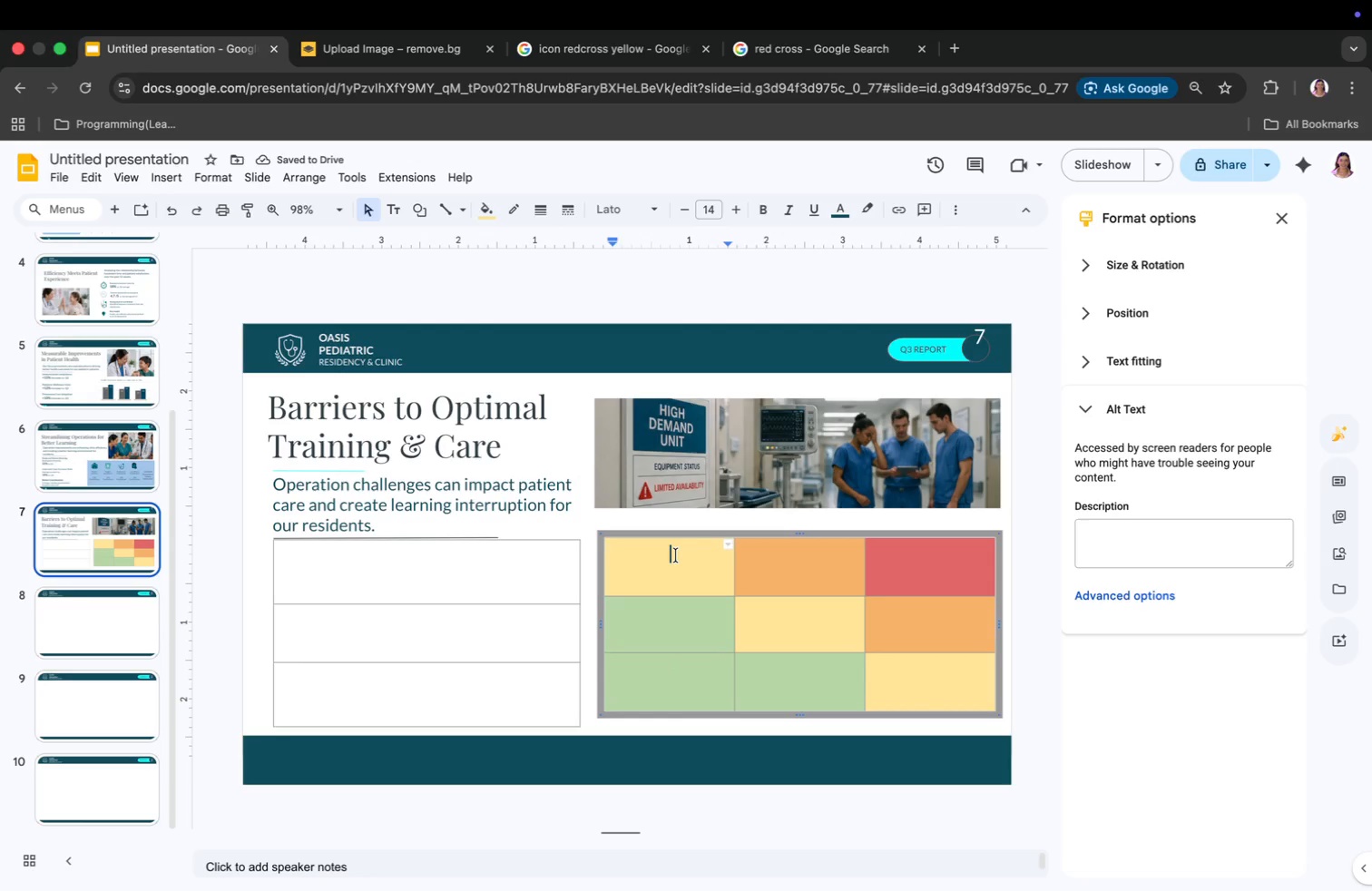 
type(Limited dIAGNOSTI)
key(Backspace)
key(Backspace)
key(Backspace)
key(Backspace)
key(Backspace)
key(Backspace)
key(Backspace)
key(Backspace)
key(Backspace)
 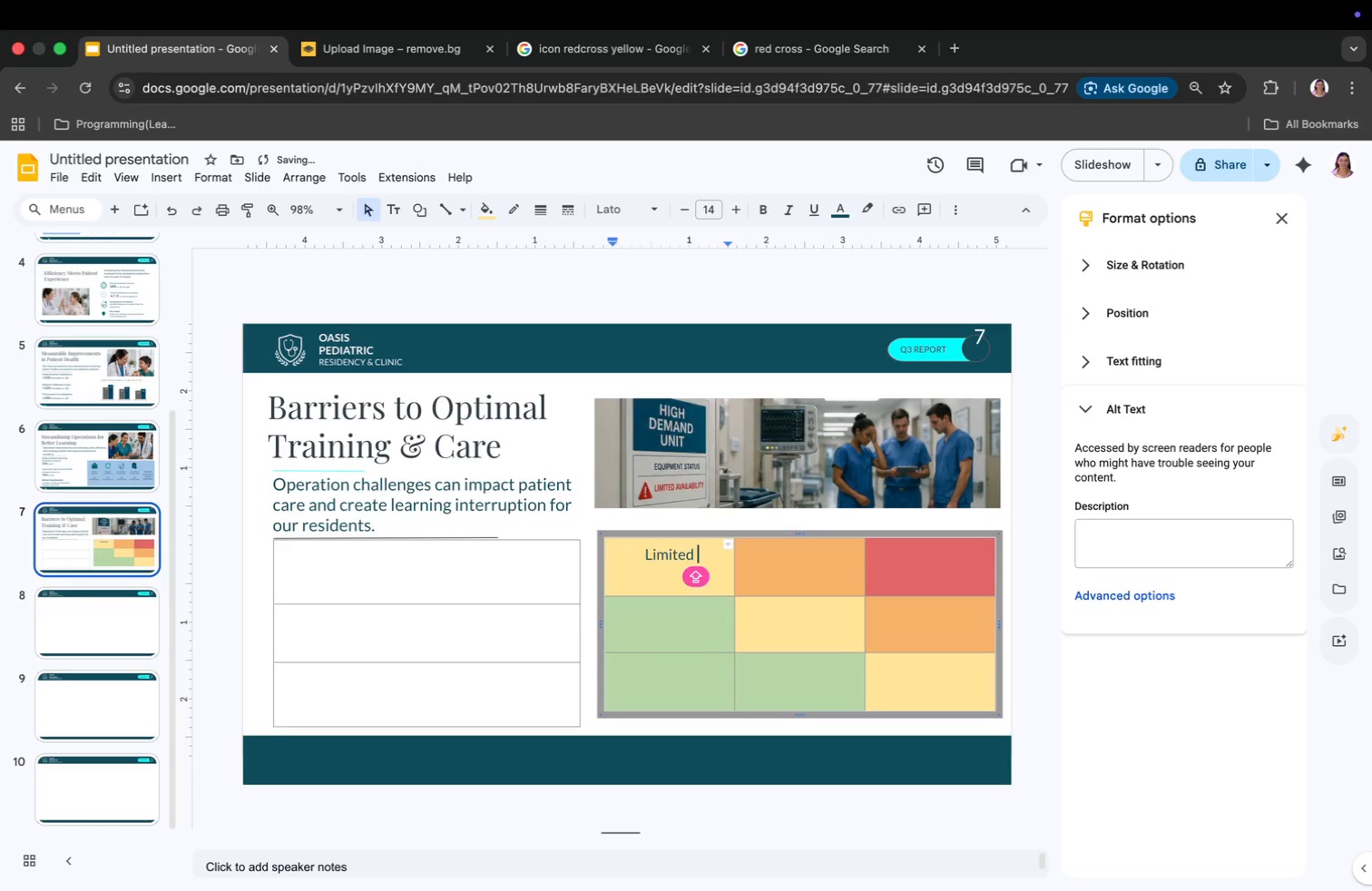 
key(Meta+CommandLeft)
 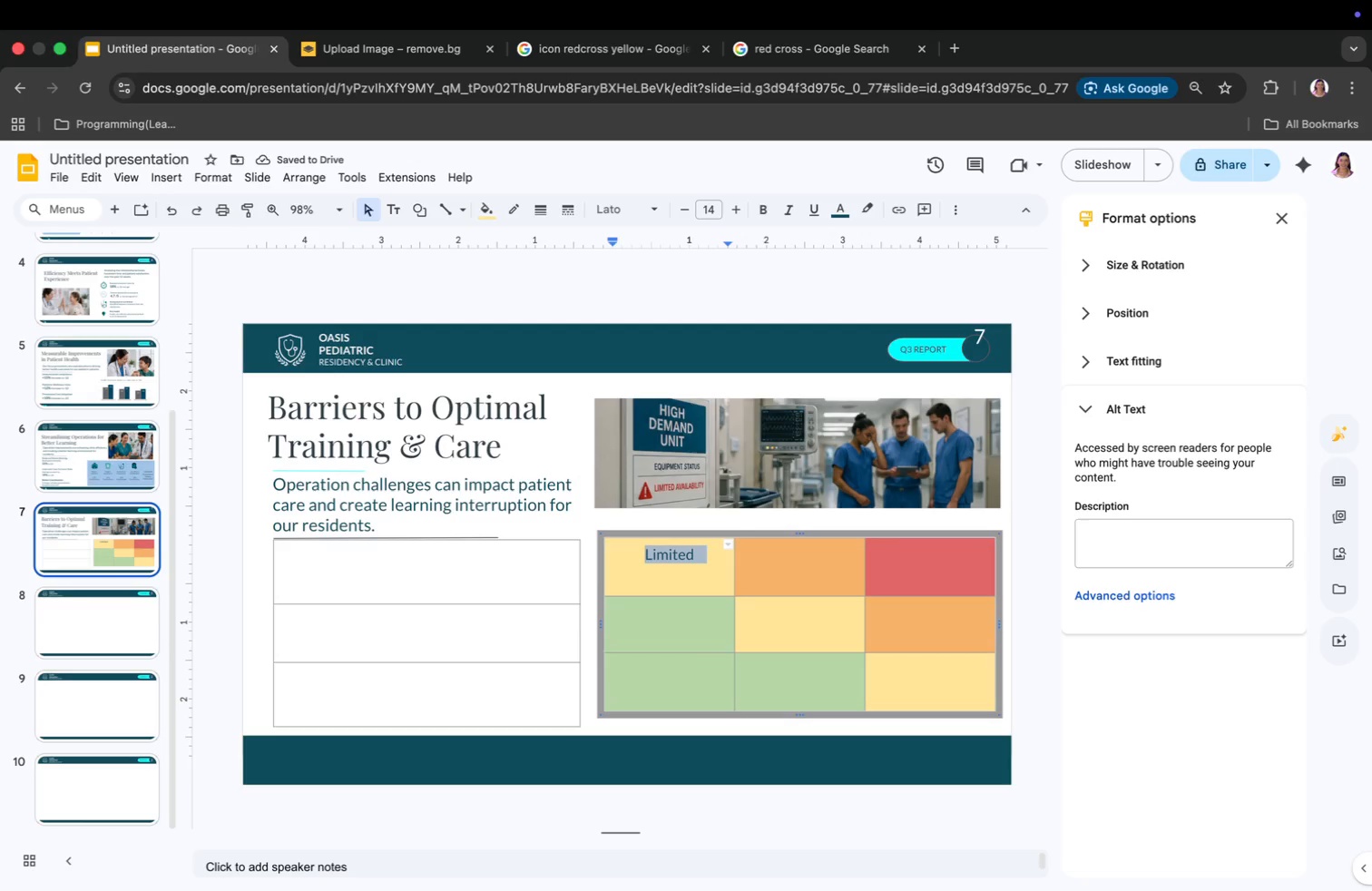 
key(Meta+A)
 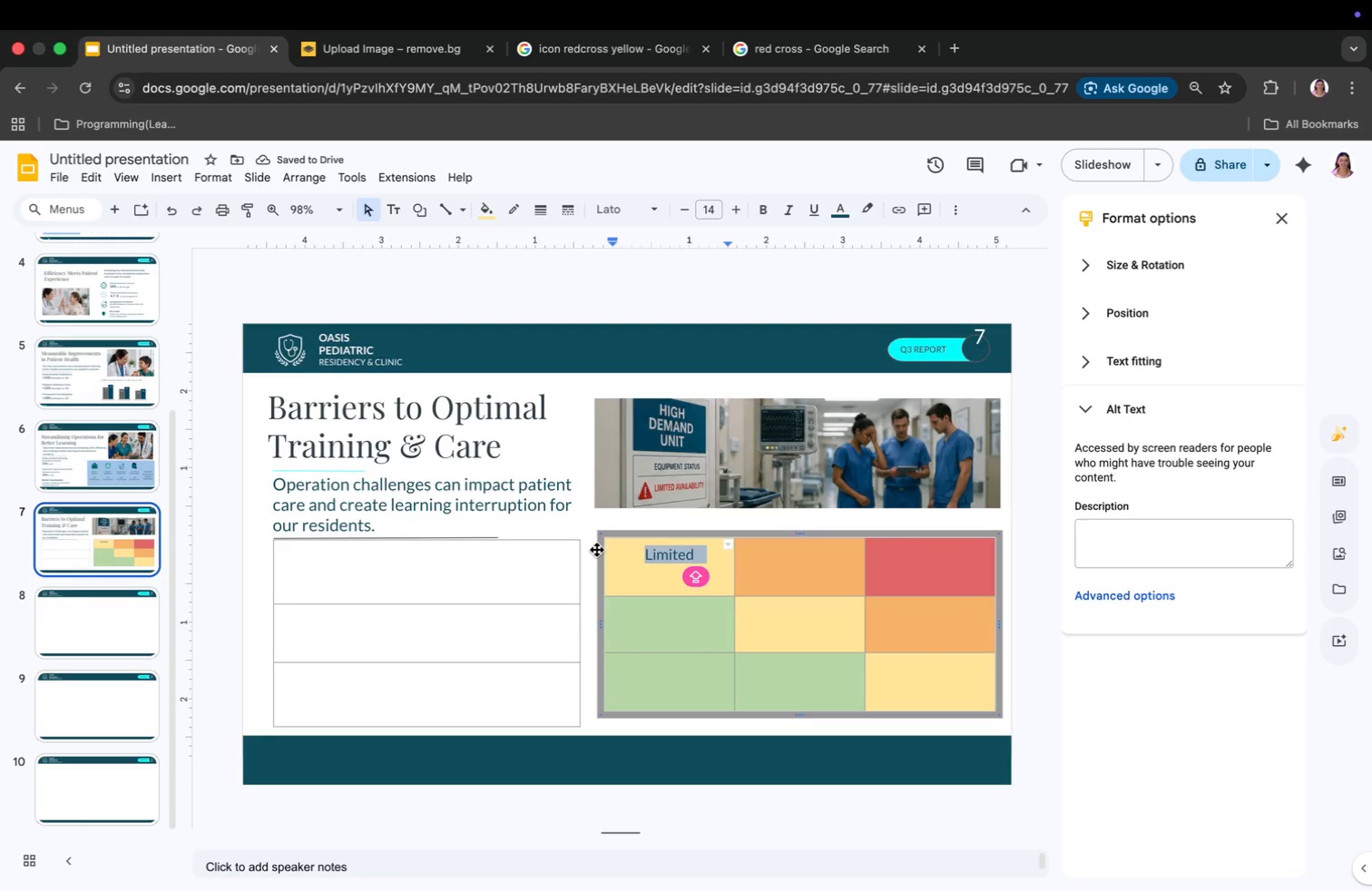 
left_click([650, 561])
 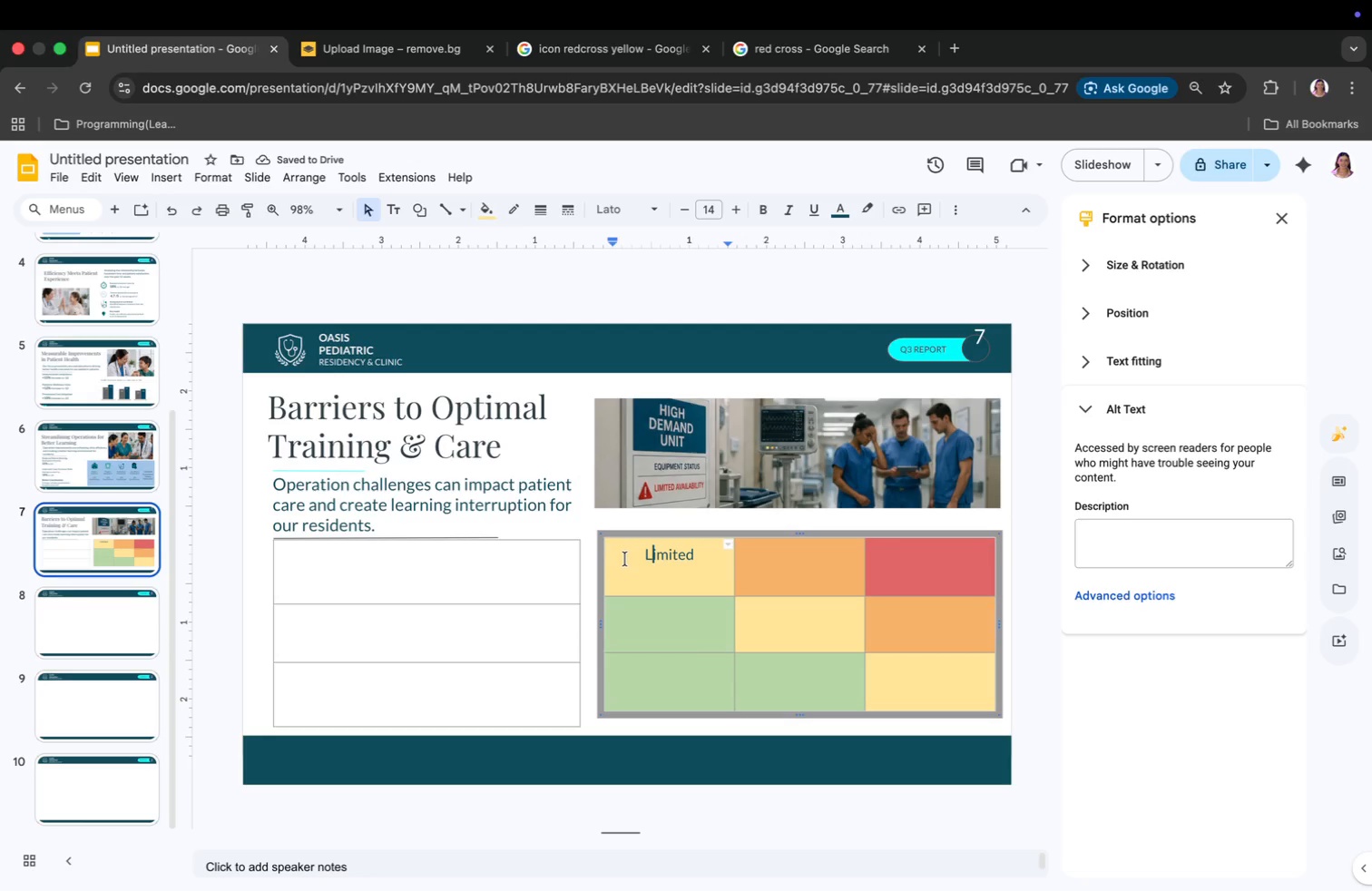 
left_click_drag(start_coordinate=[625, 559], to_coordinate=[923, 694])
 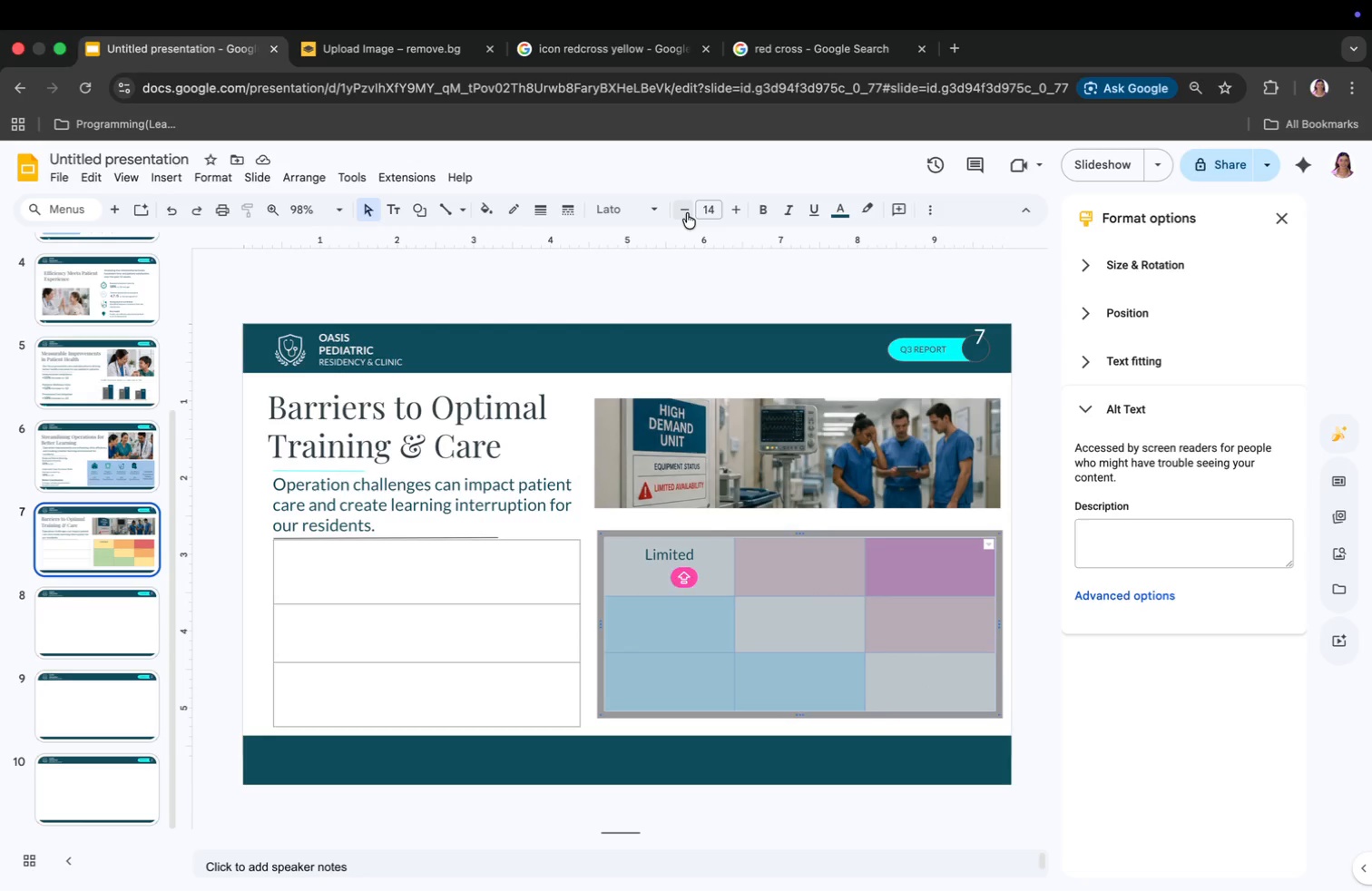 
double_click([688, 211])
 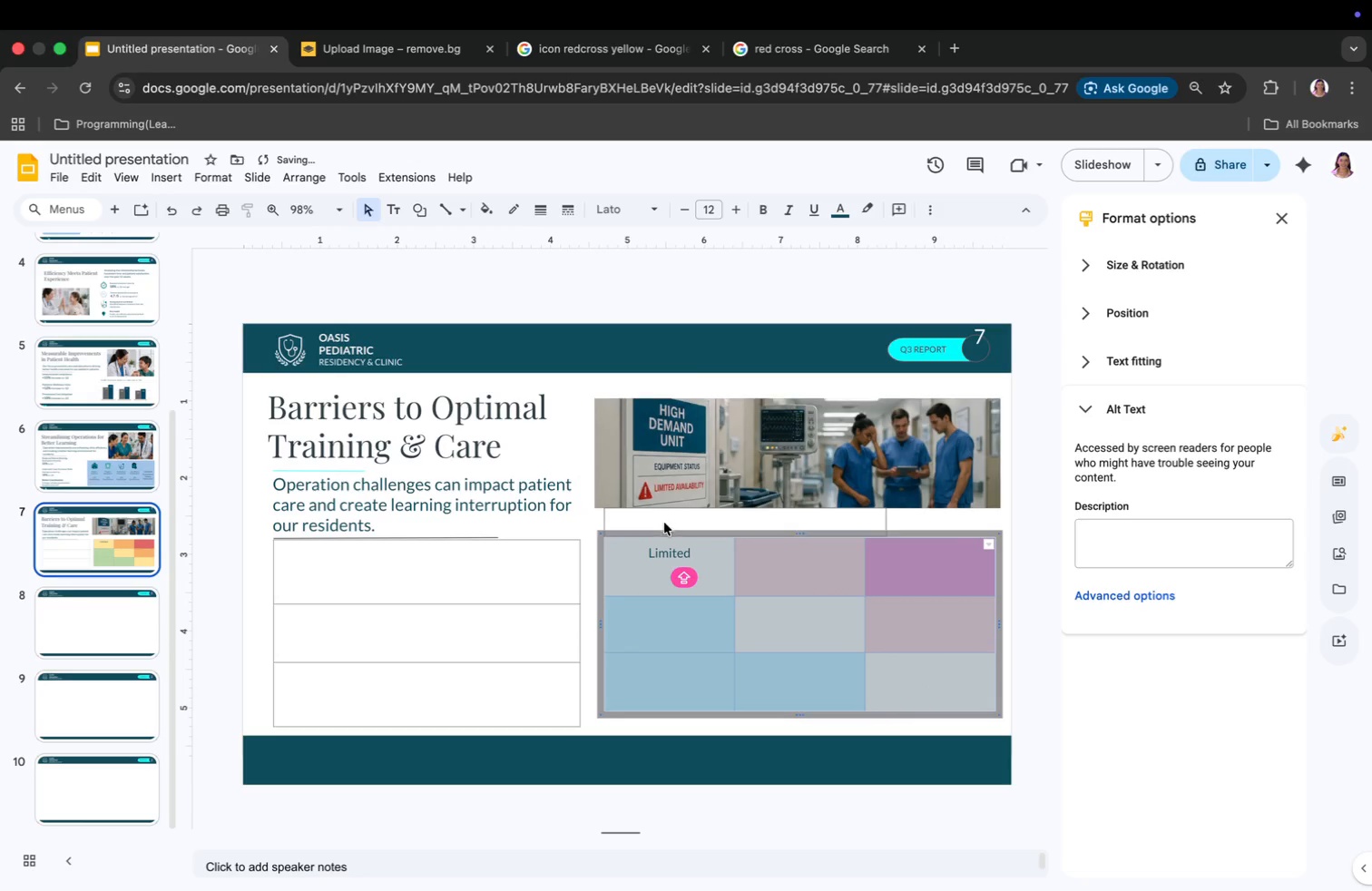 
left_click([665, 561])
 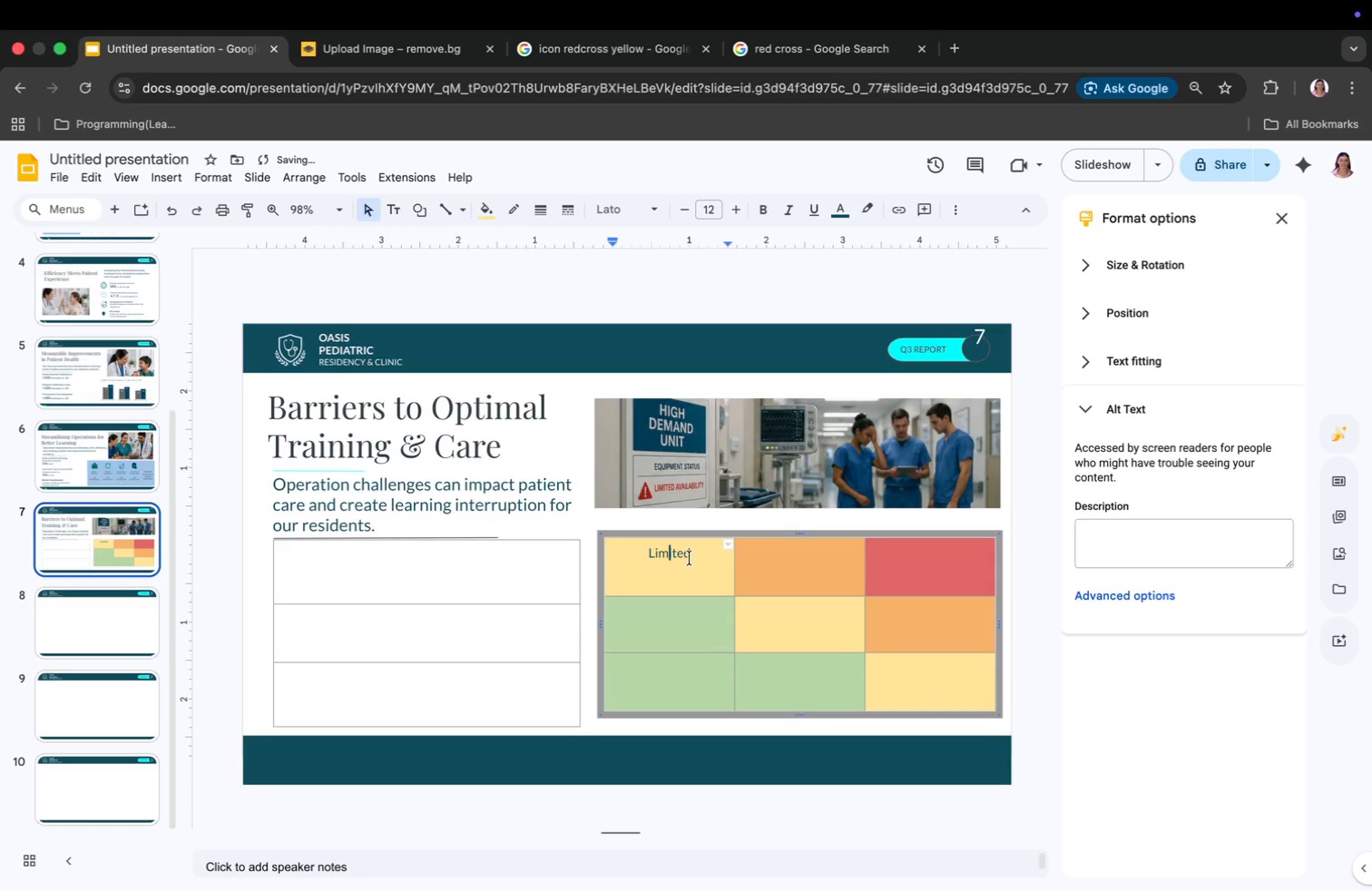 
left_click([696, 554])
 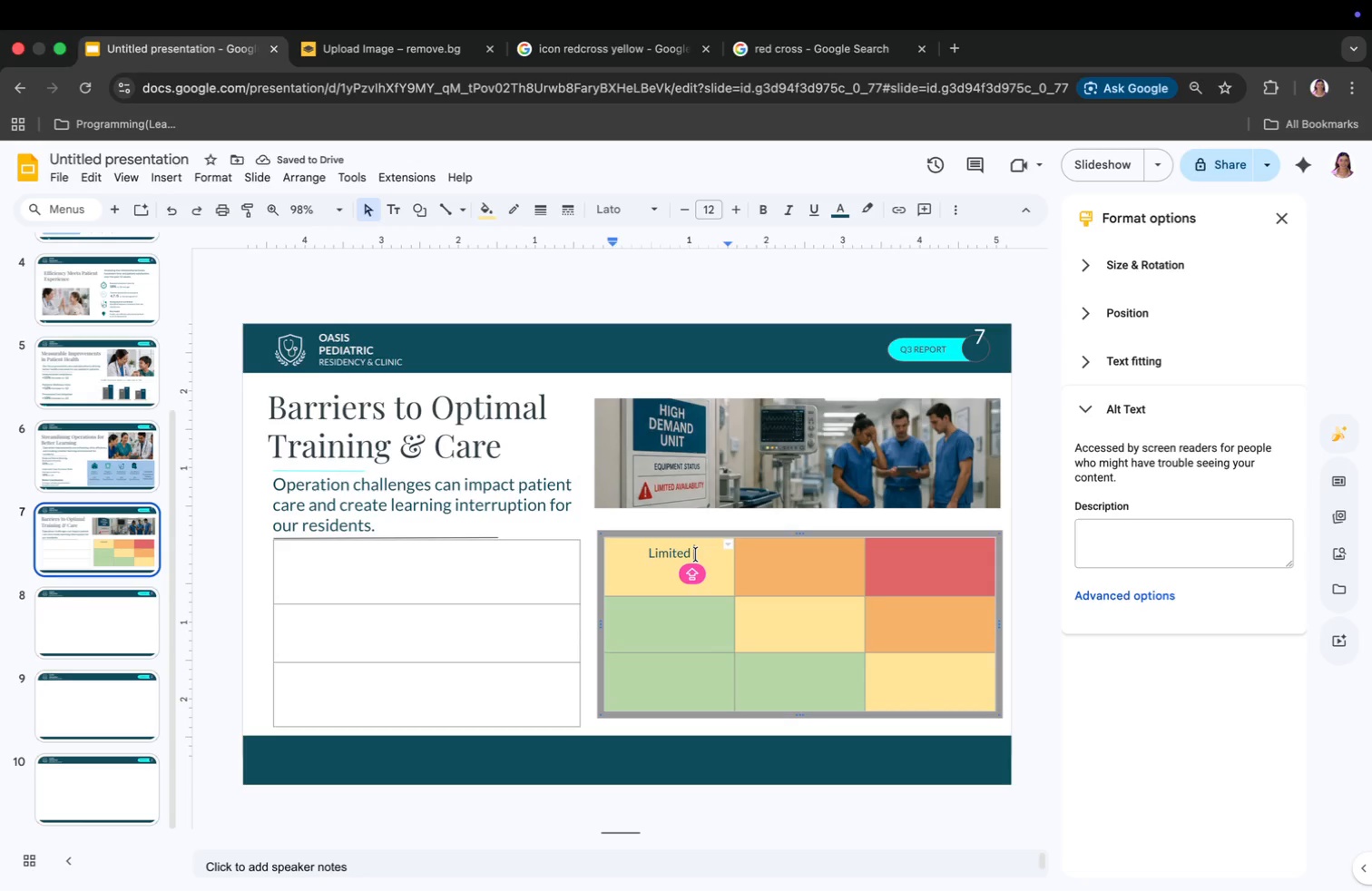 
type(d)
key(Backspace)
type(Diagnostic)
 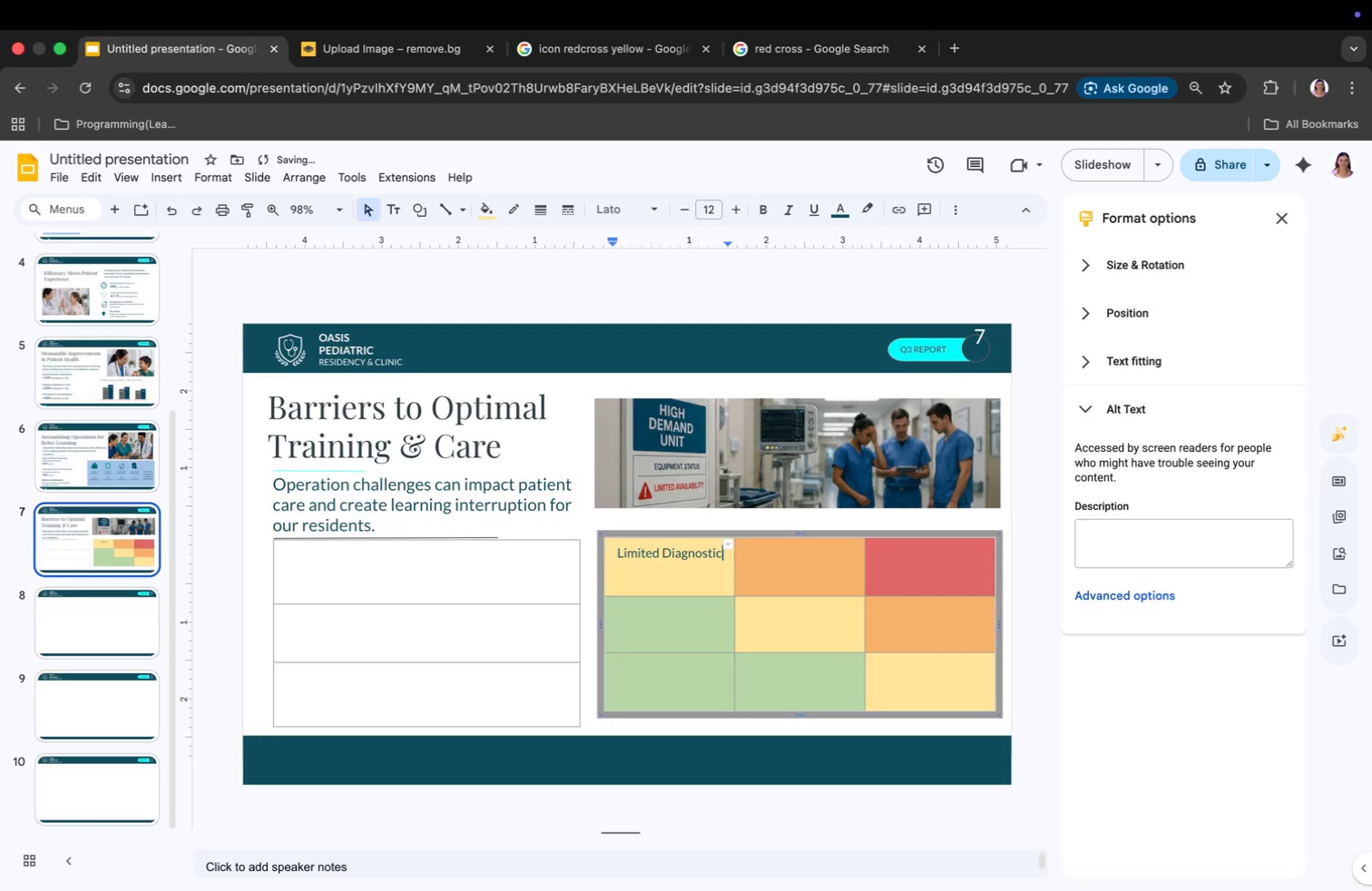 
key(Enter)
 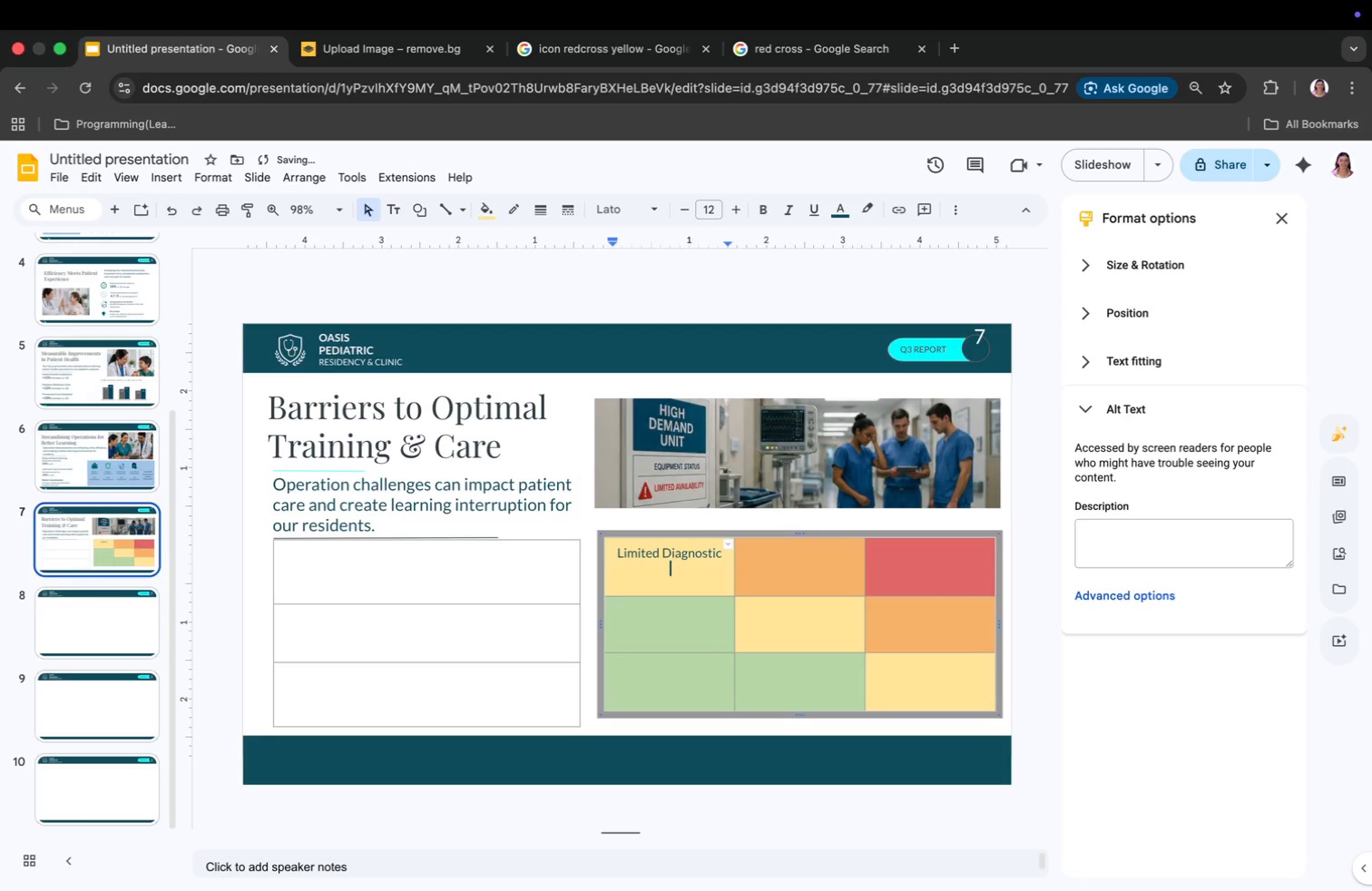 
type(Tools)
 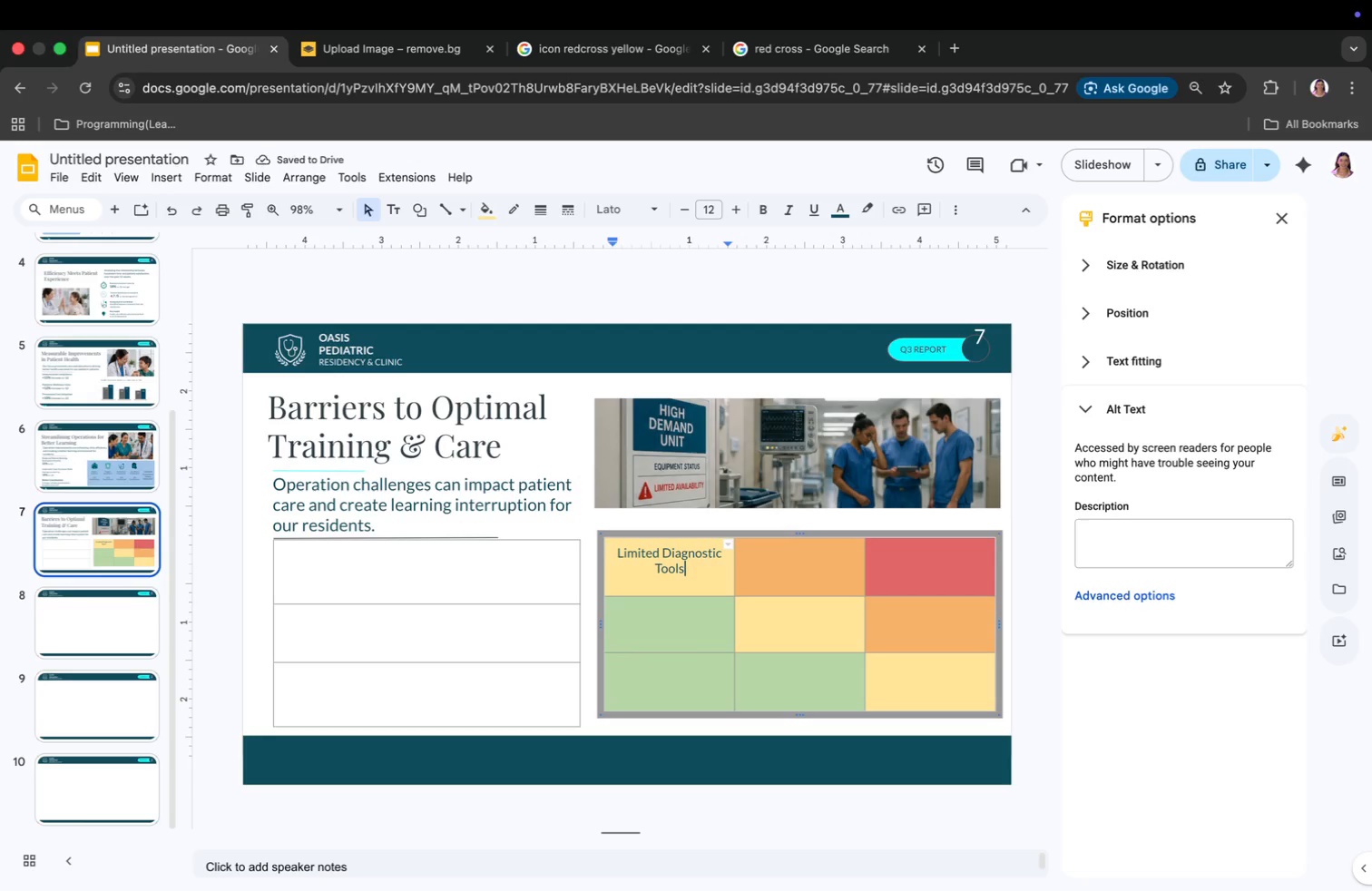 
key(ArrowRight)
 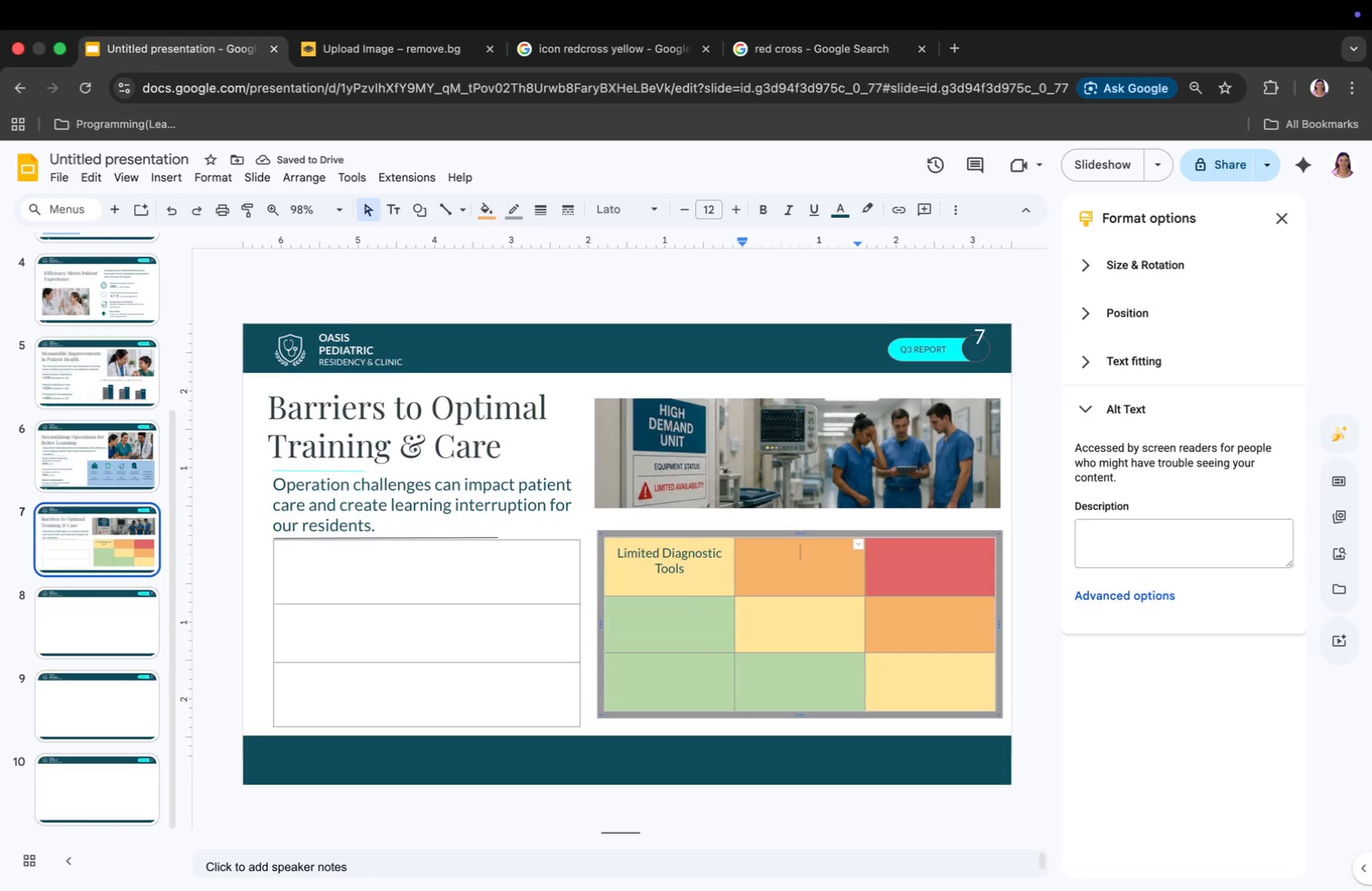 
type(Specialty Equipment)
 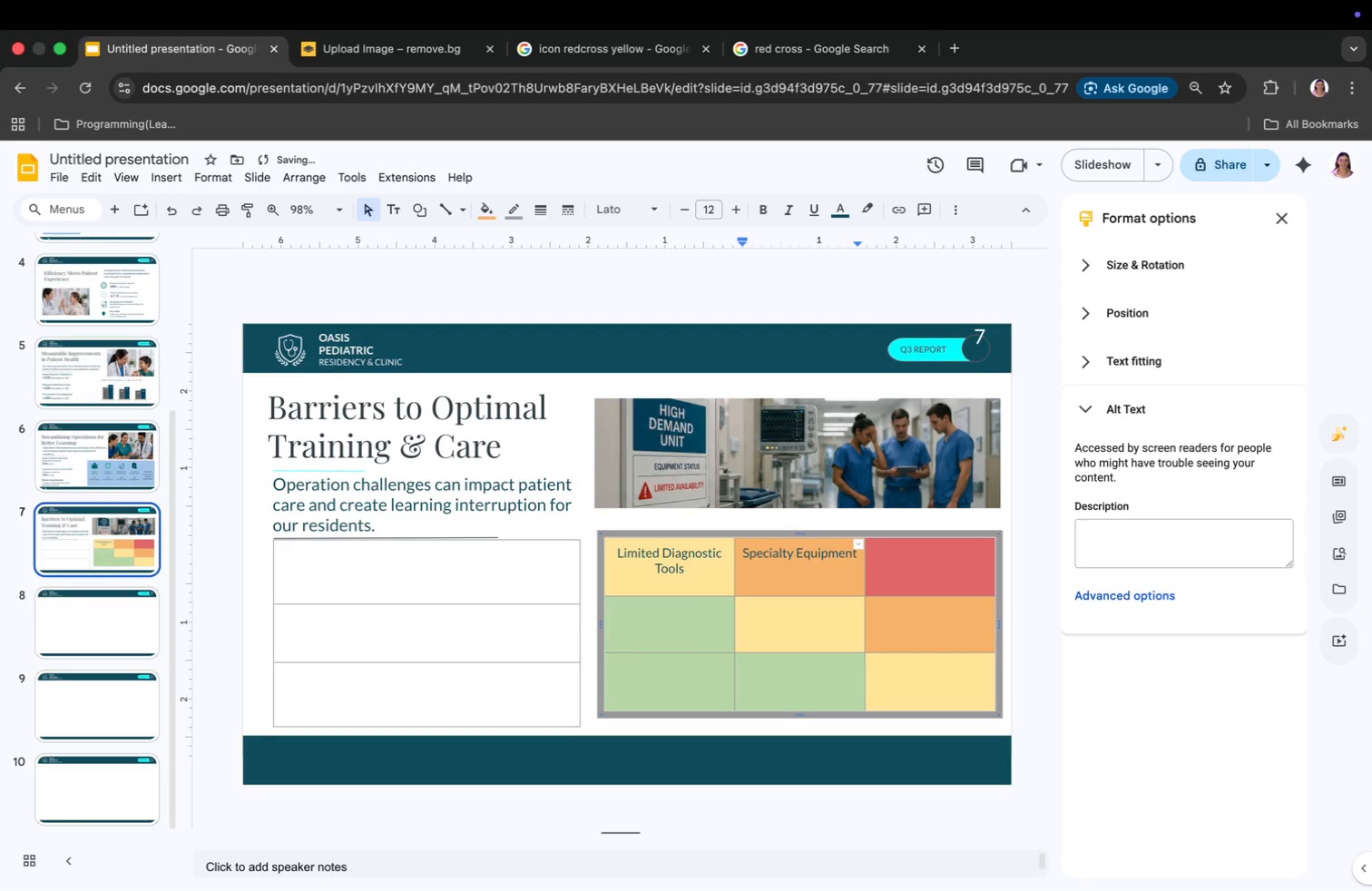 
key(Enter)
 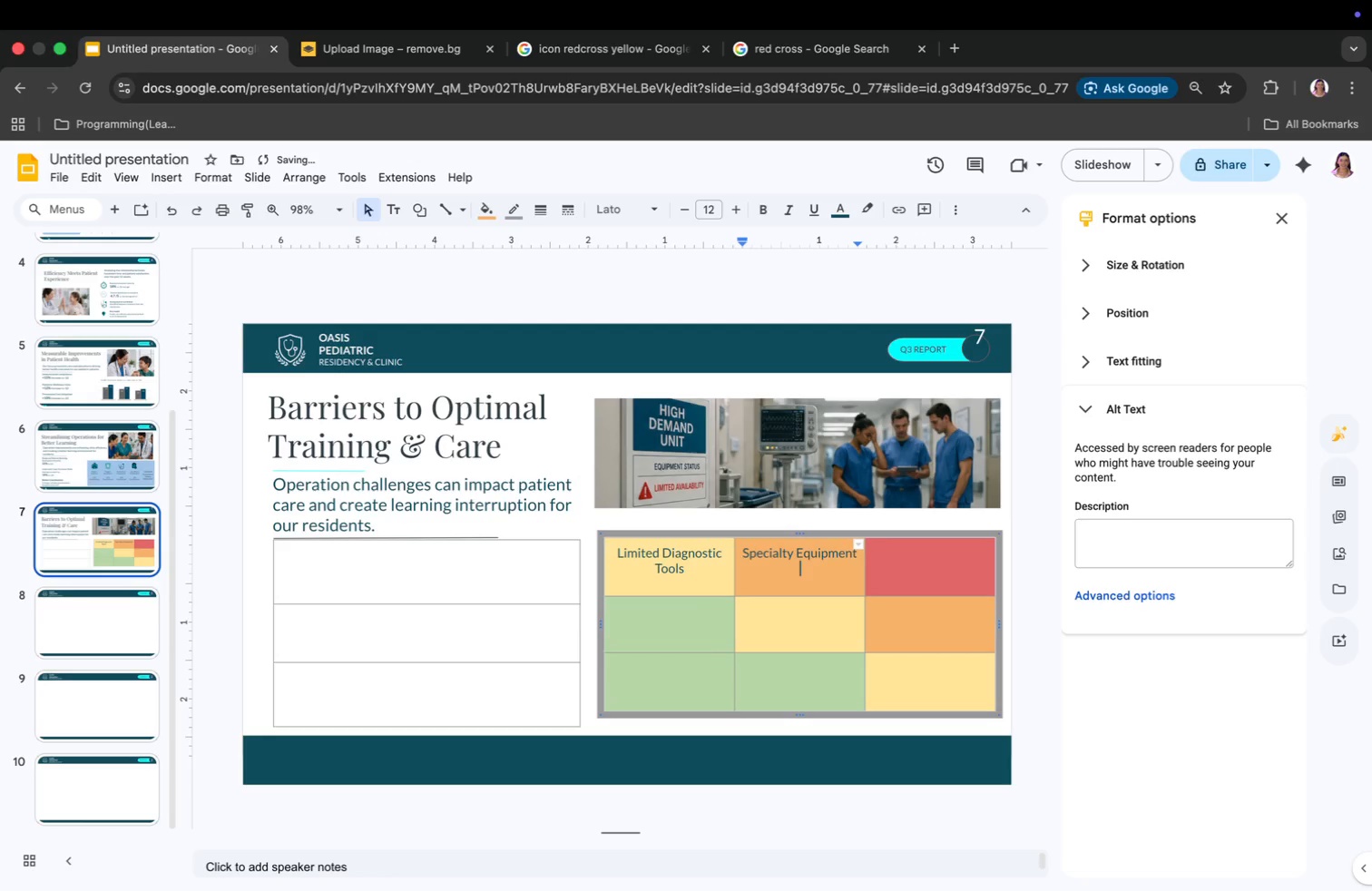 
type(Shortage)
 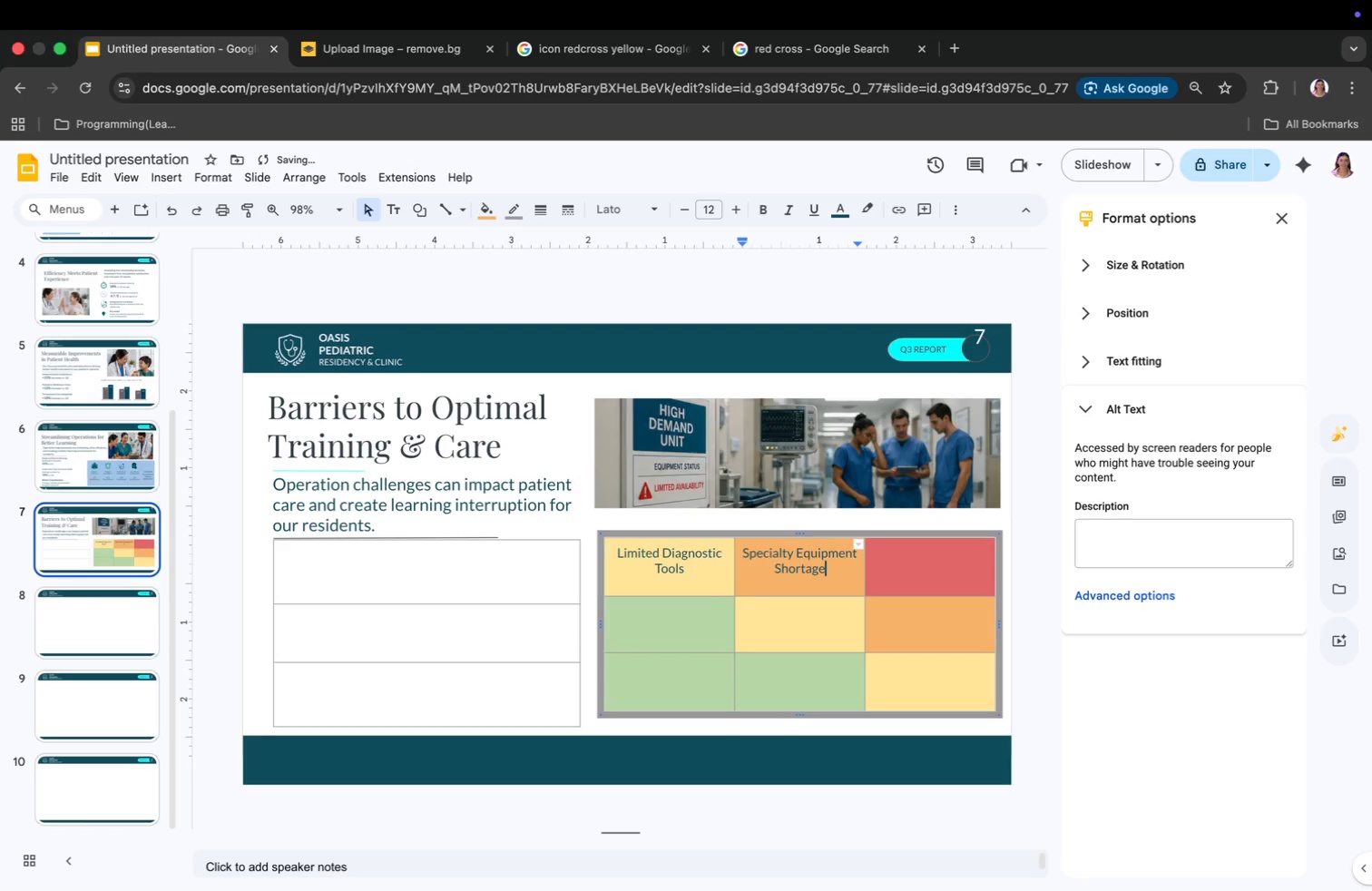 
key(ArrowRight)
 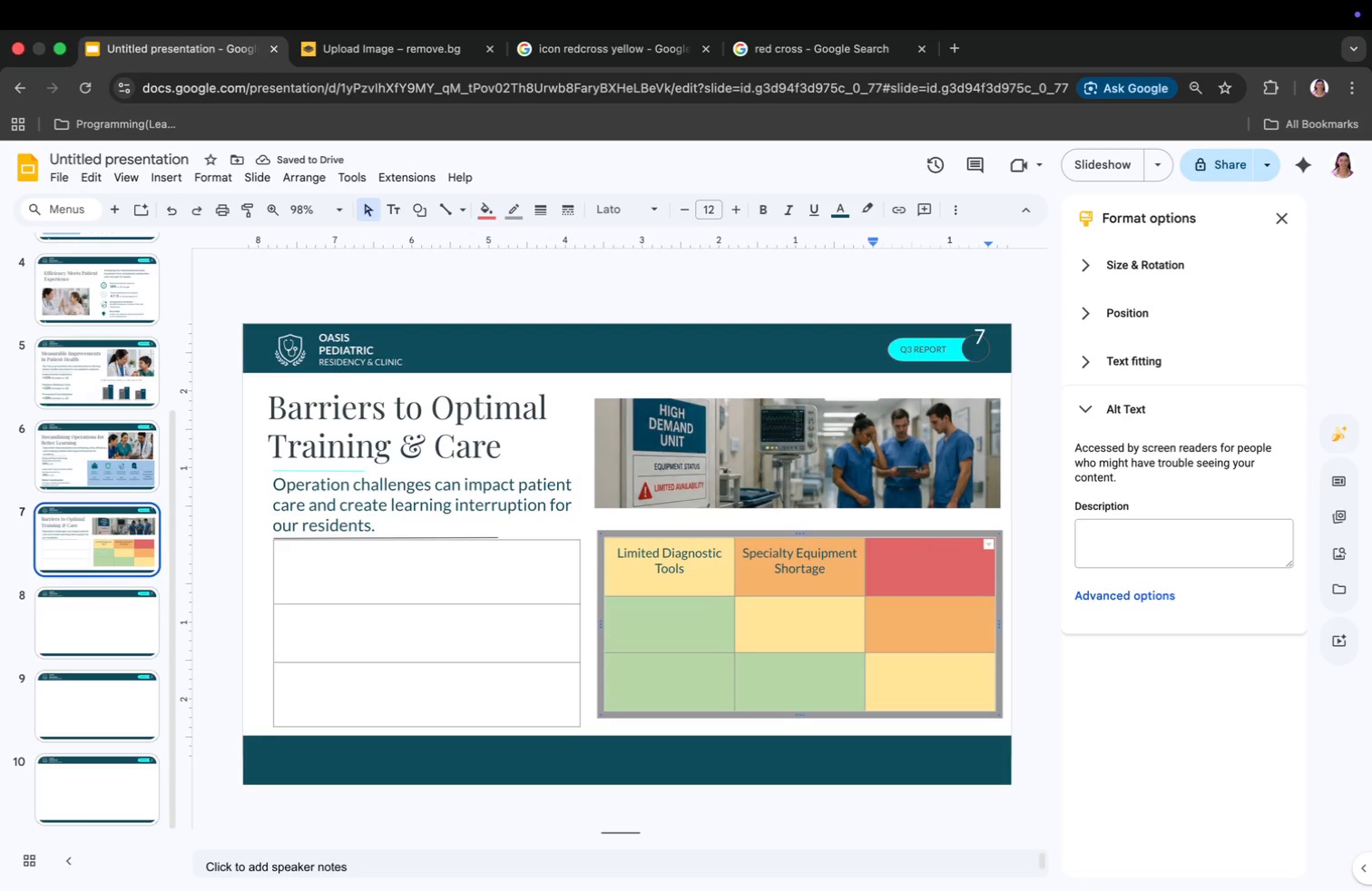 
type(Staffing Shortages)
 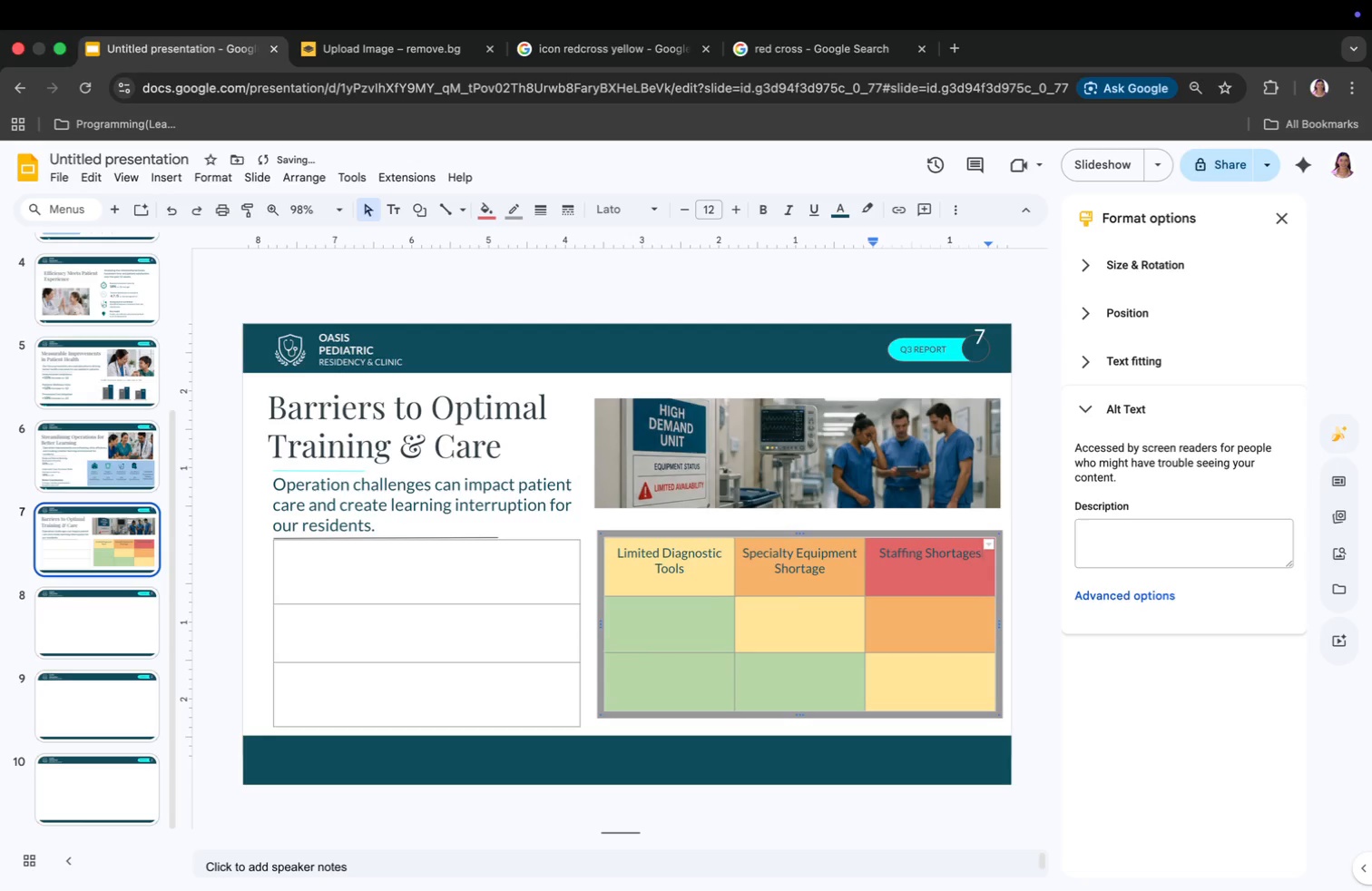 
key(Enter)
 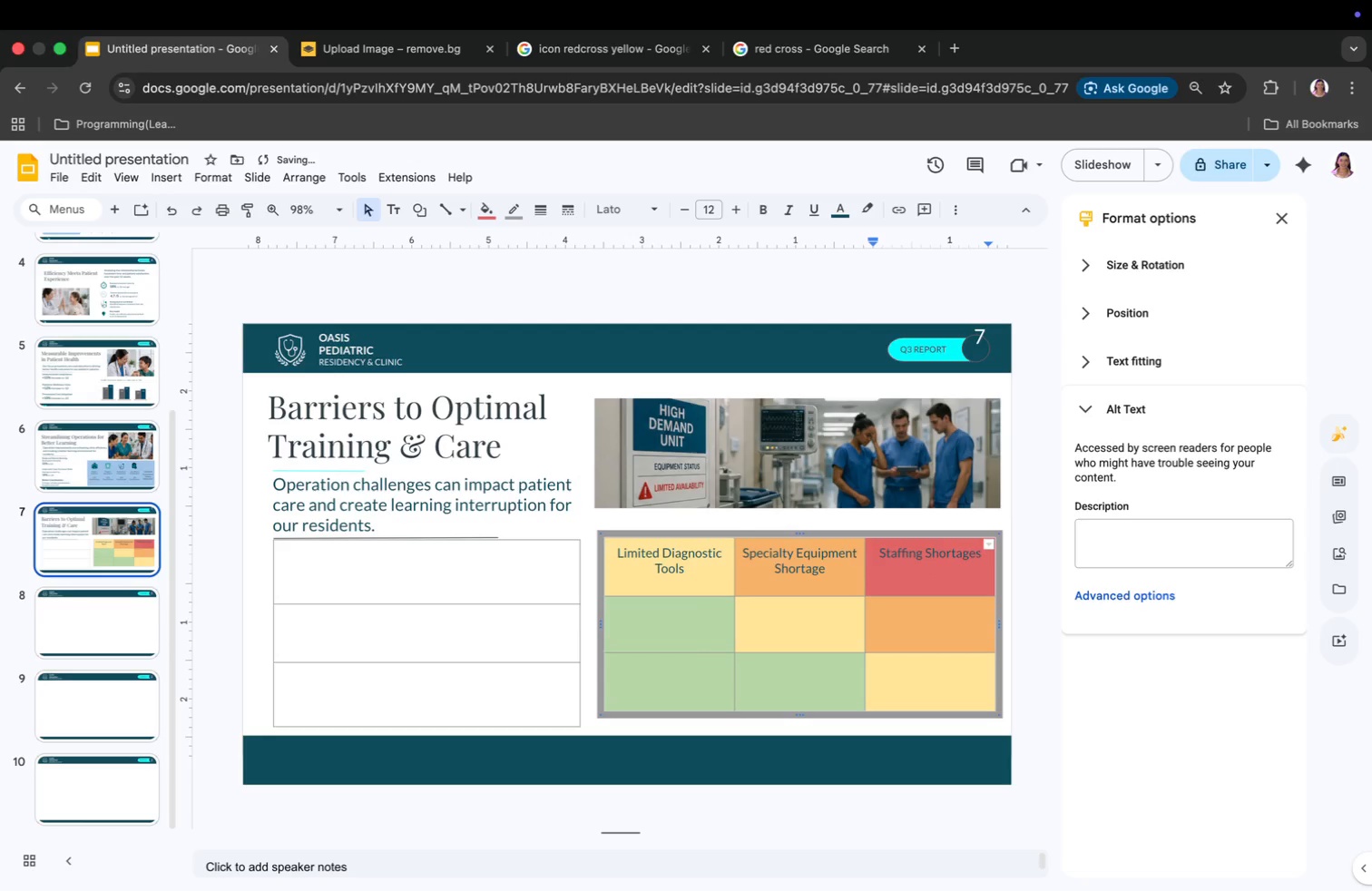 
type(())
 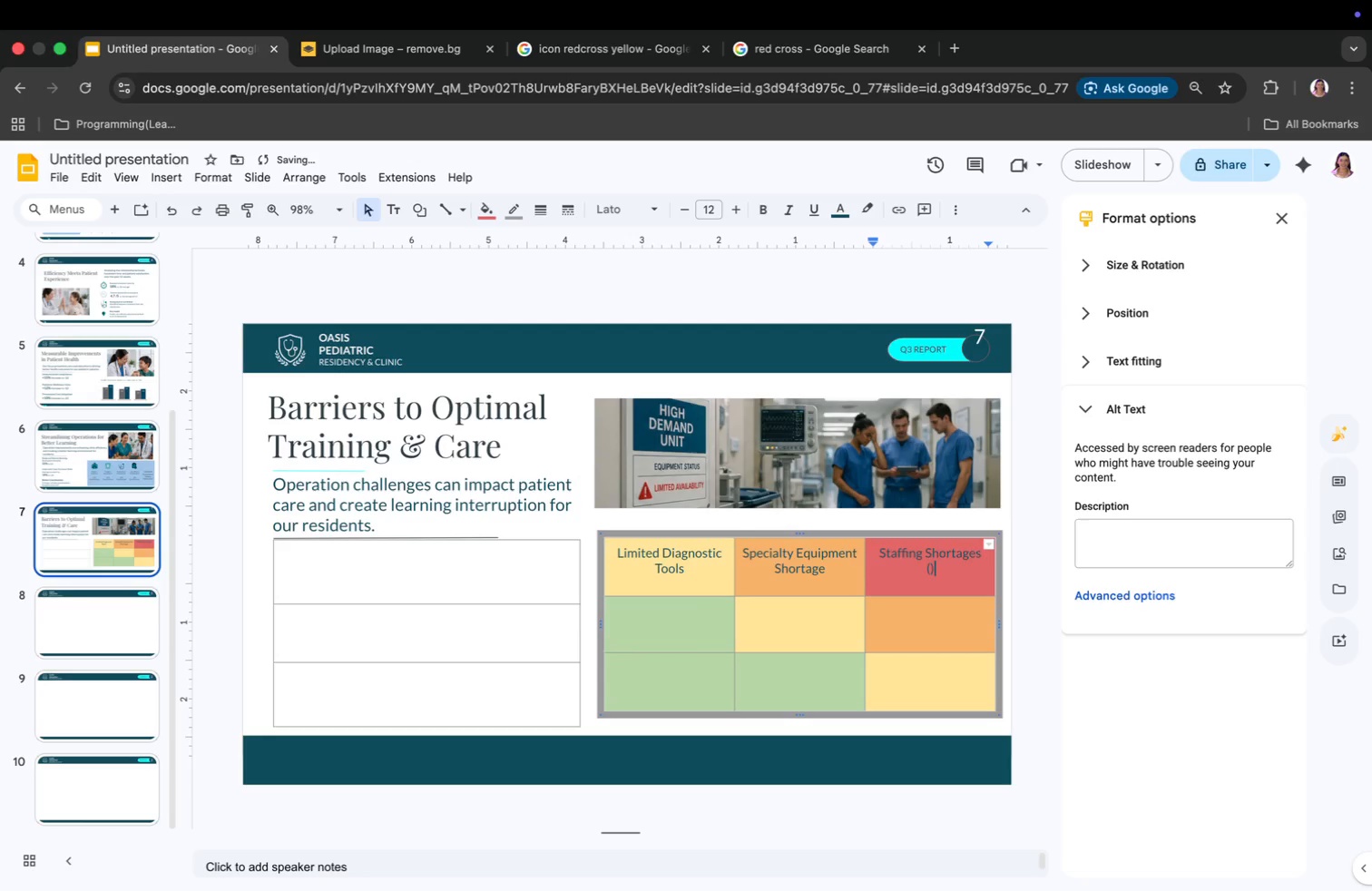 
key(ArrowLeft)
 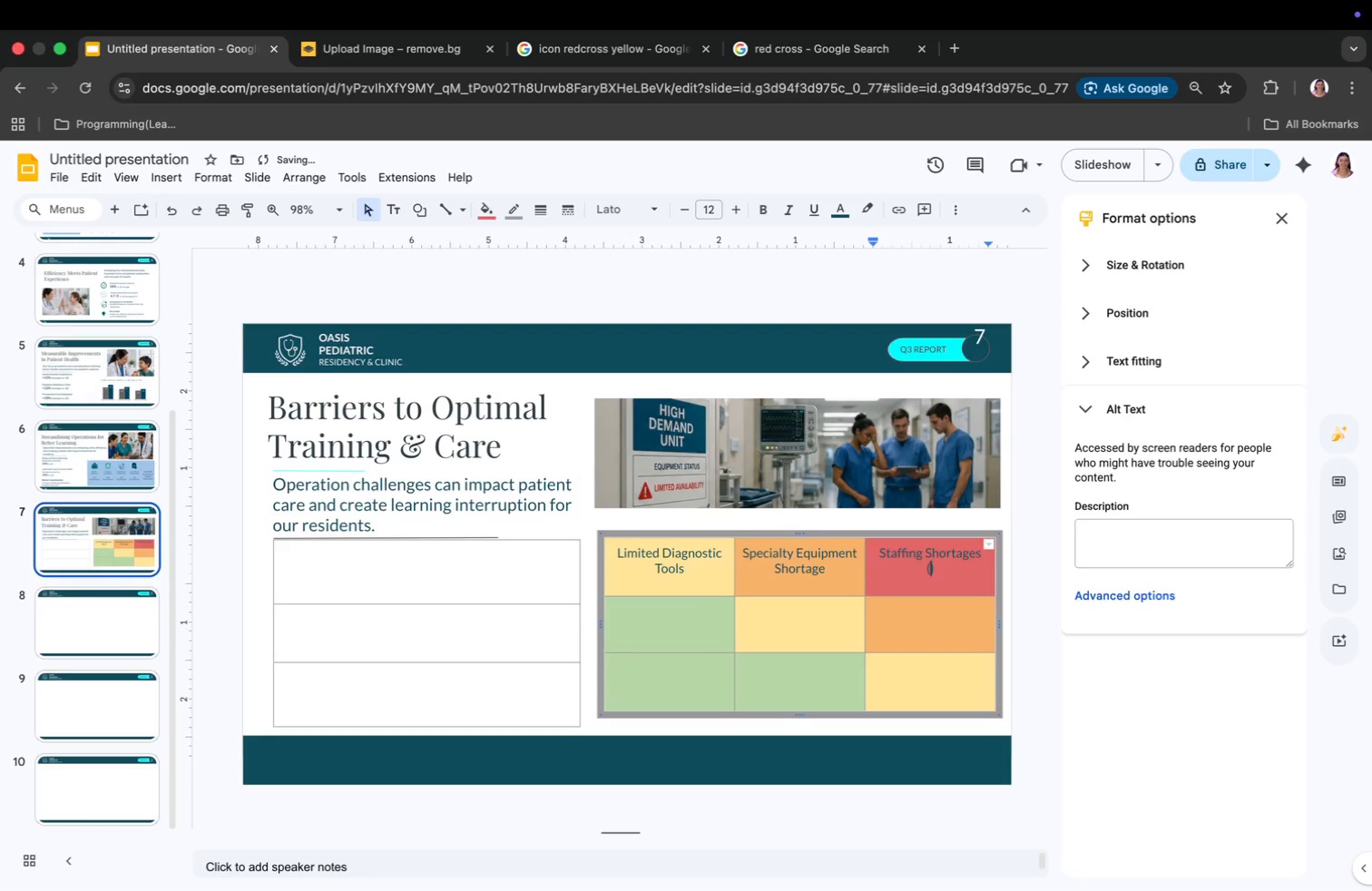 
type(Peak Hours)
 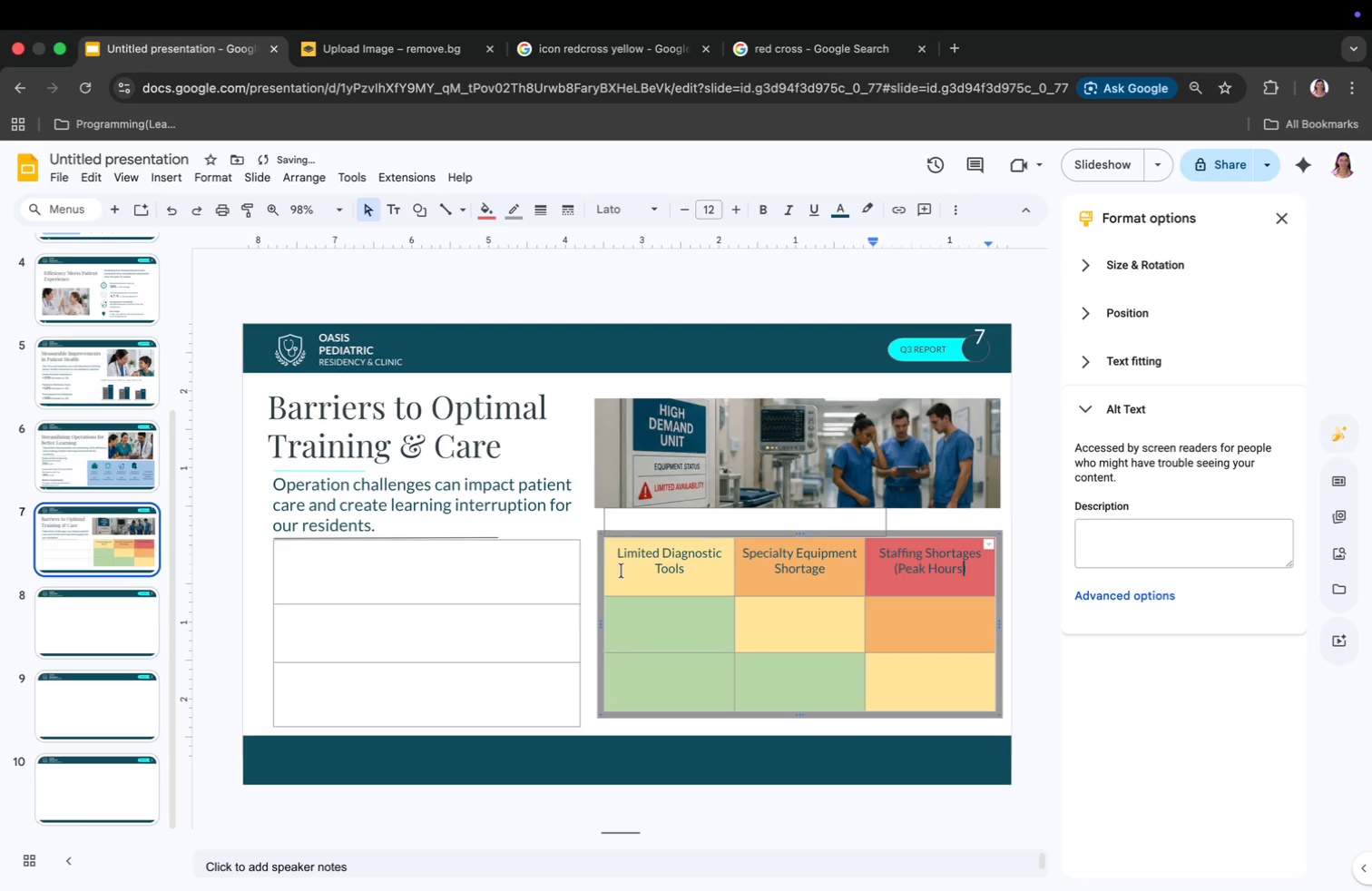 
left_click([653, 627])
 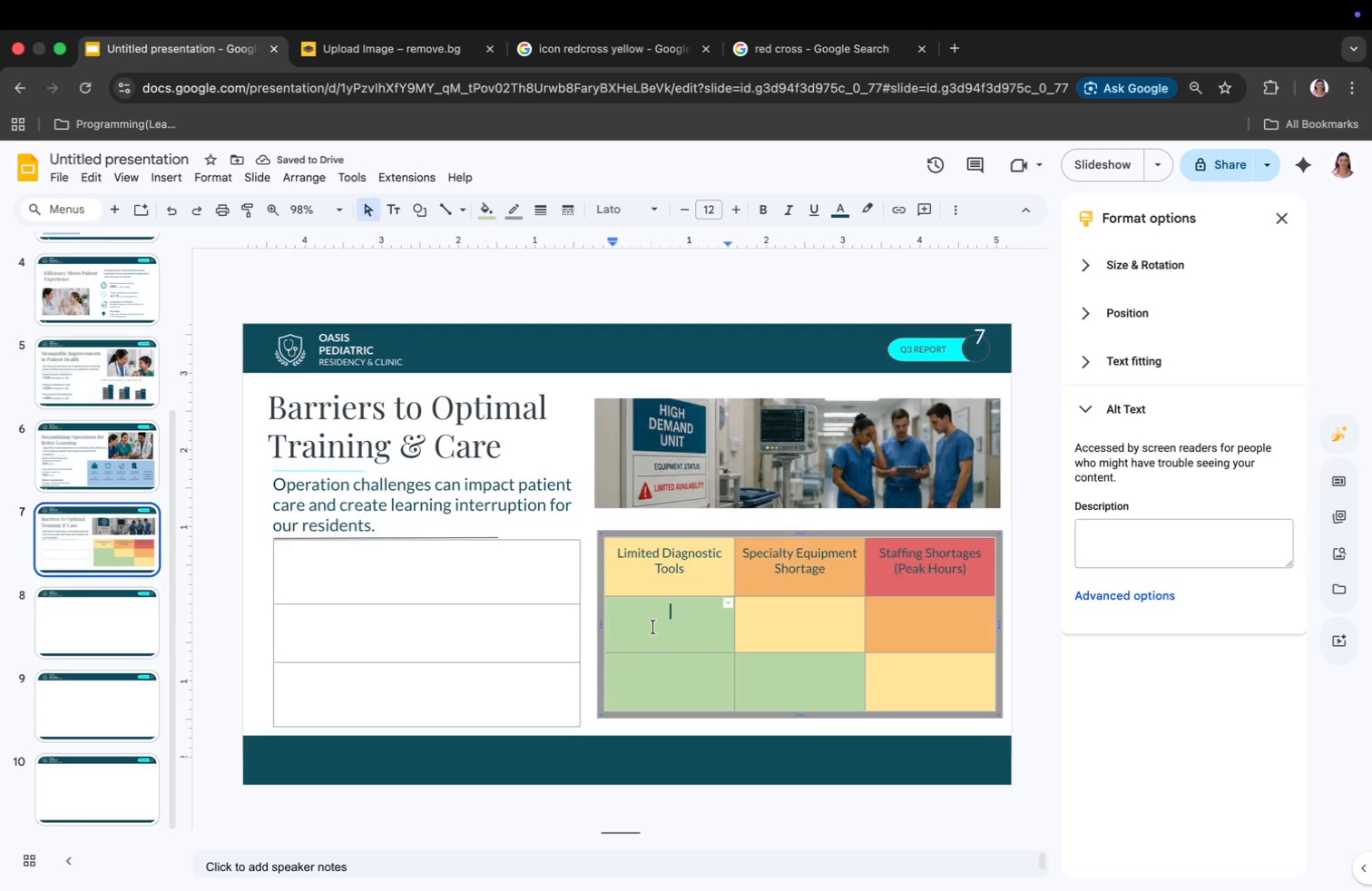 
type(EHR System)
 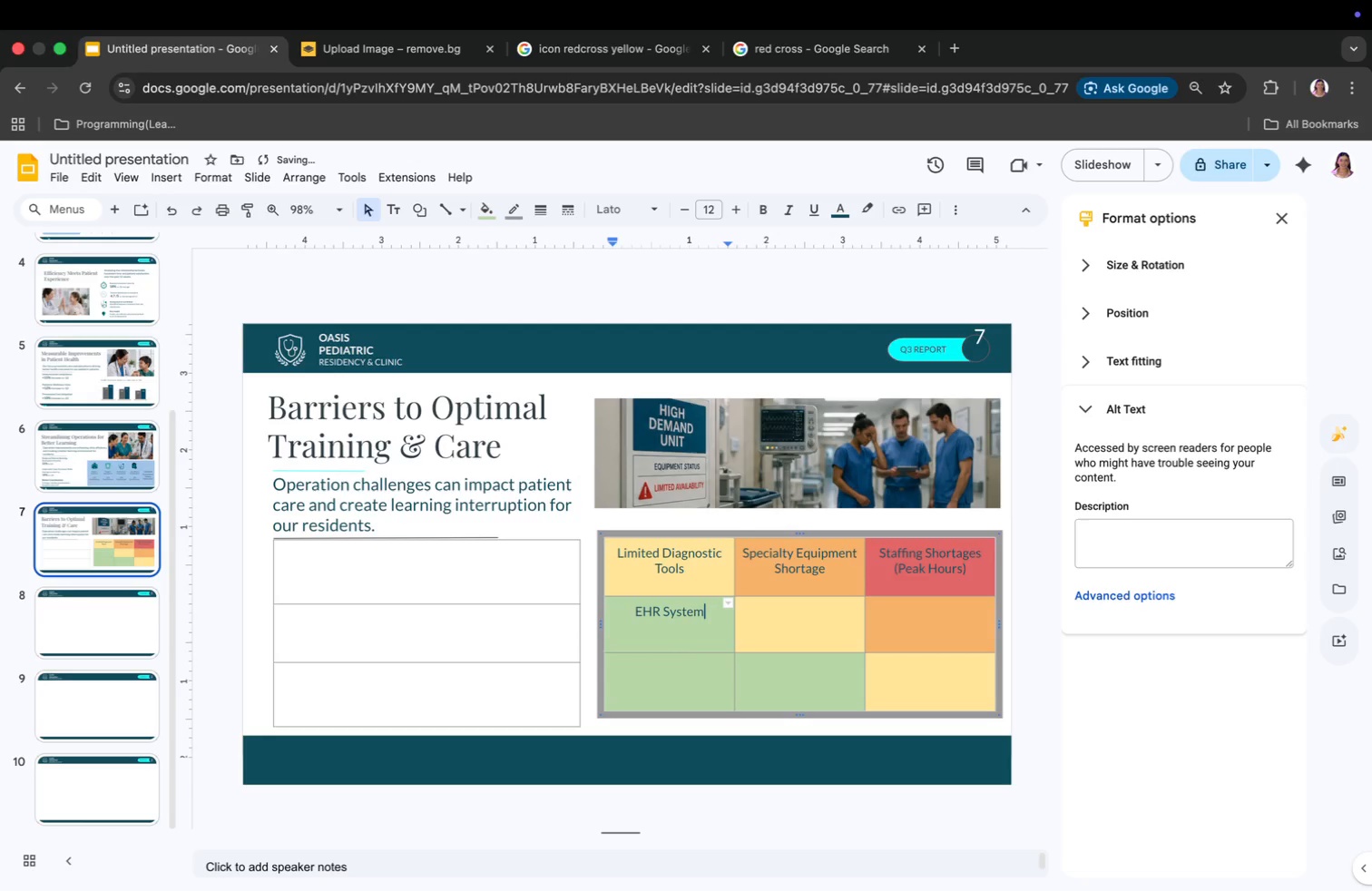 
key(Enter)
 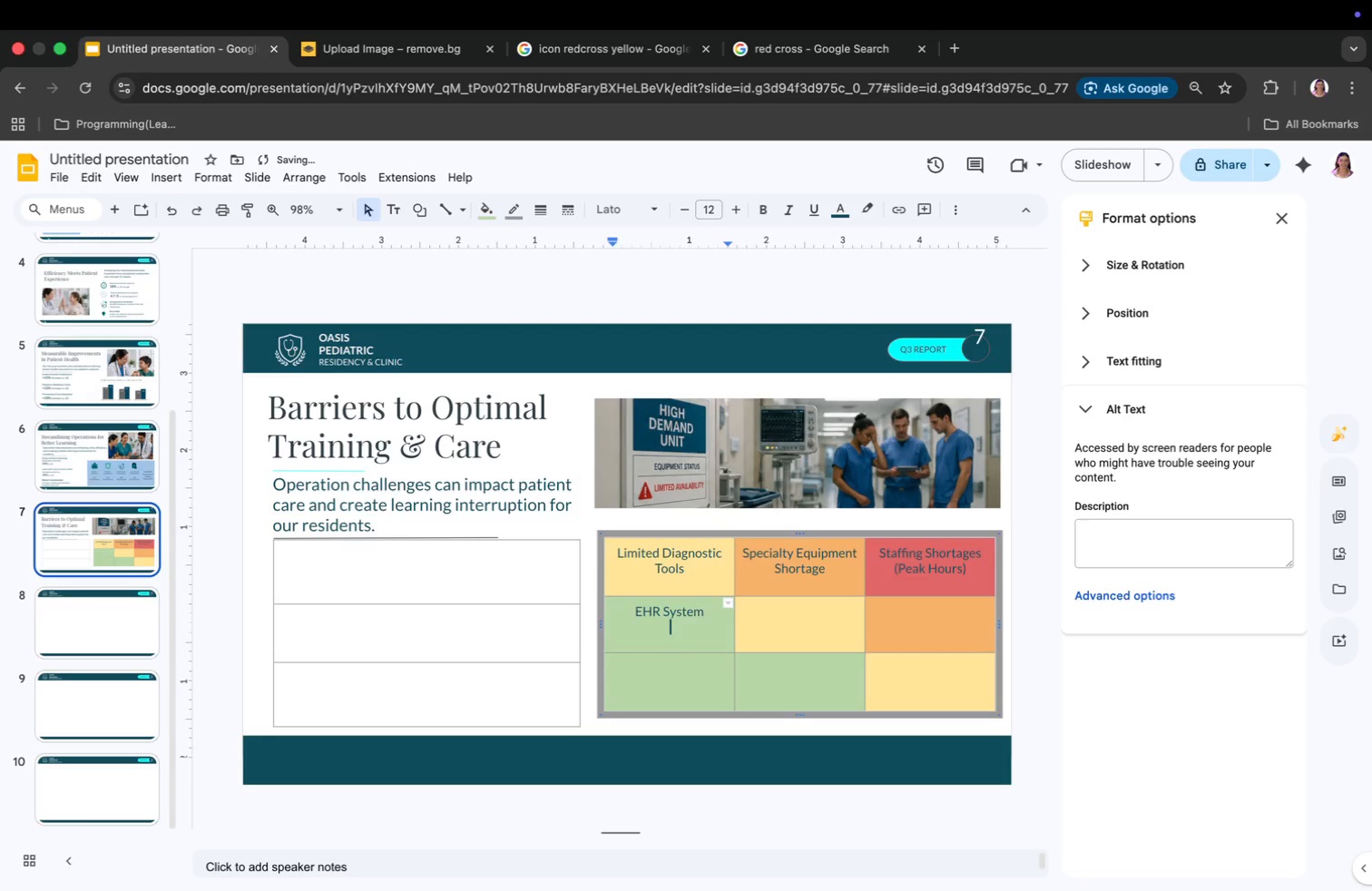 
type(in)
key(Backspace)
key(Backspace)
type(Inefficiencies)
 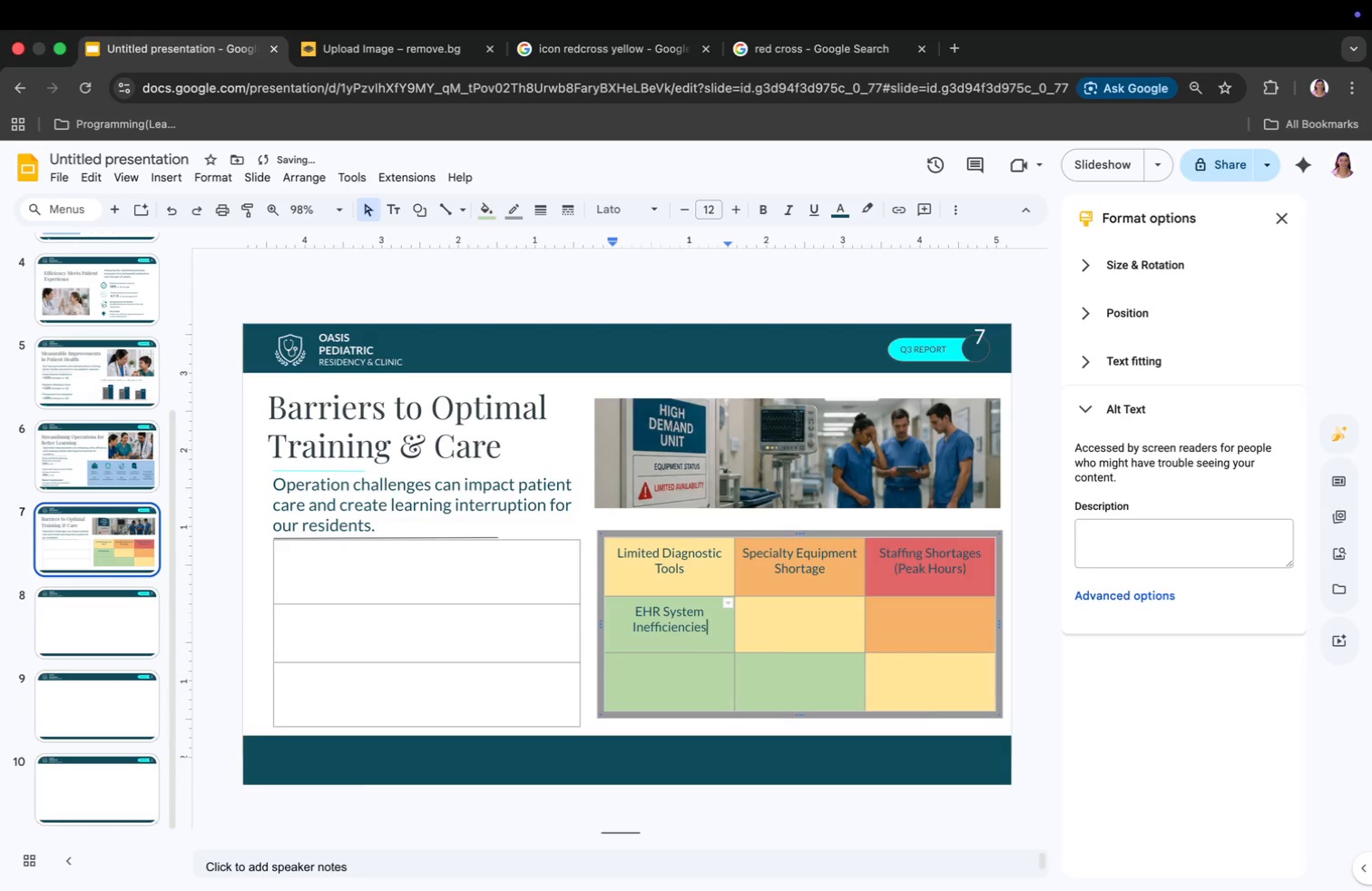 
key(ArrowRight)
 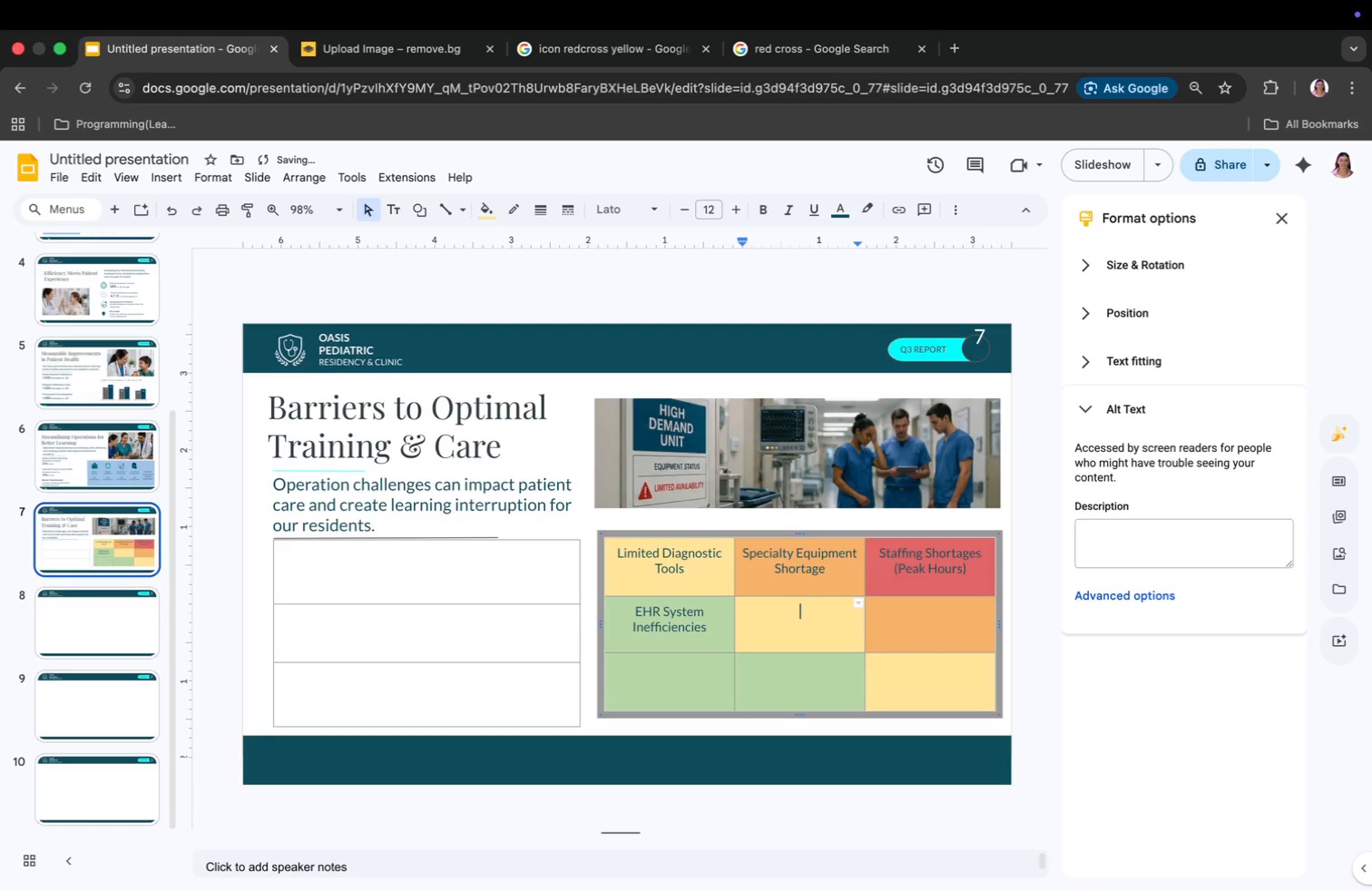 
type(Supply Chain)
 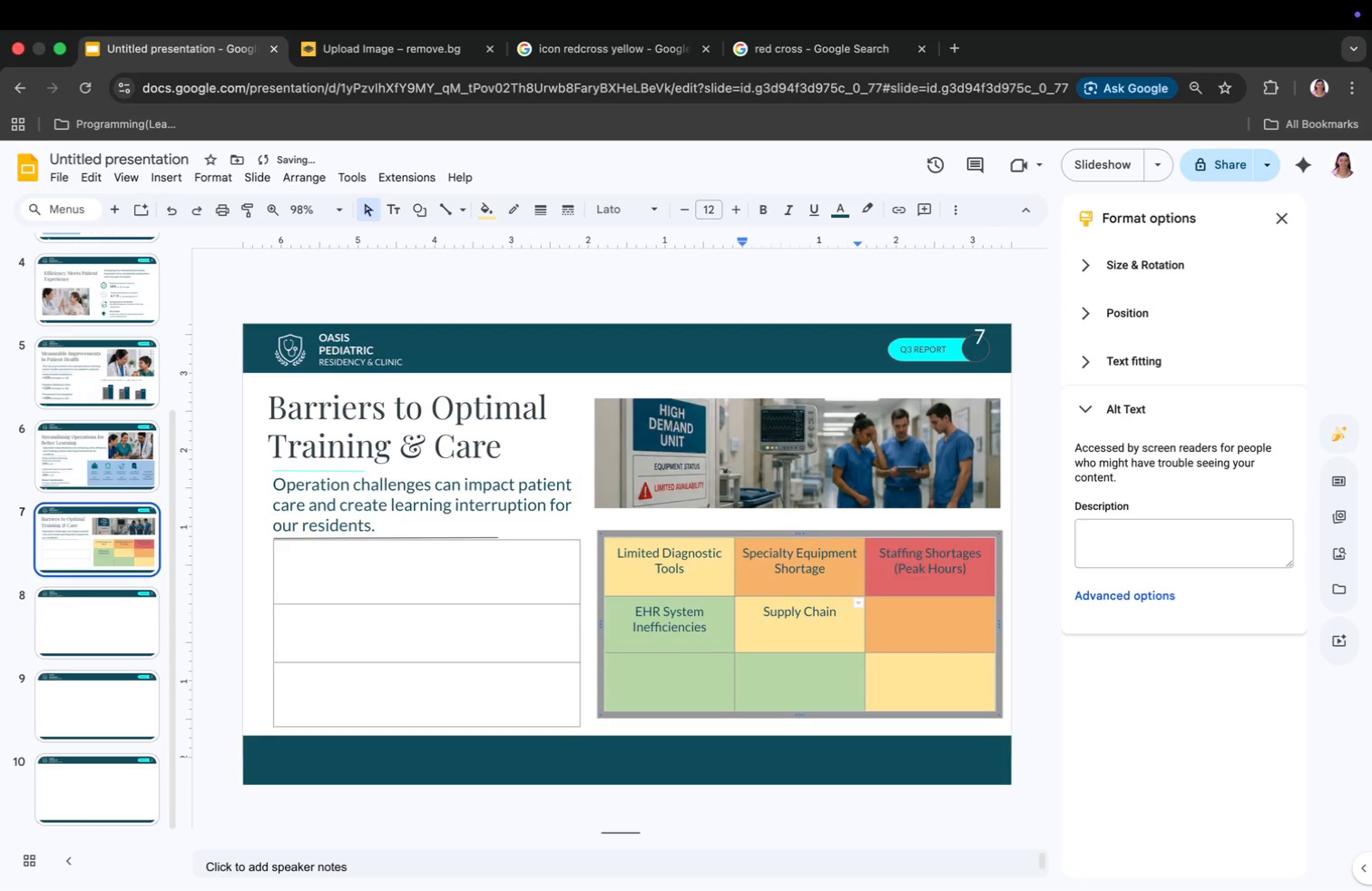 
key(Enter)
 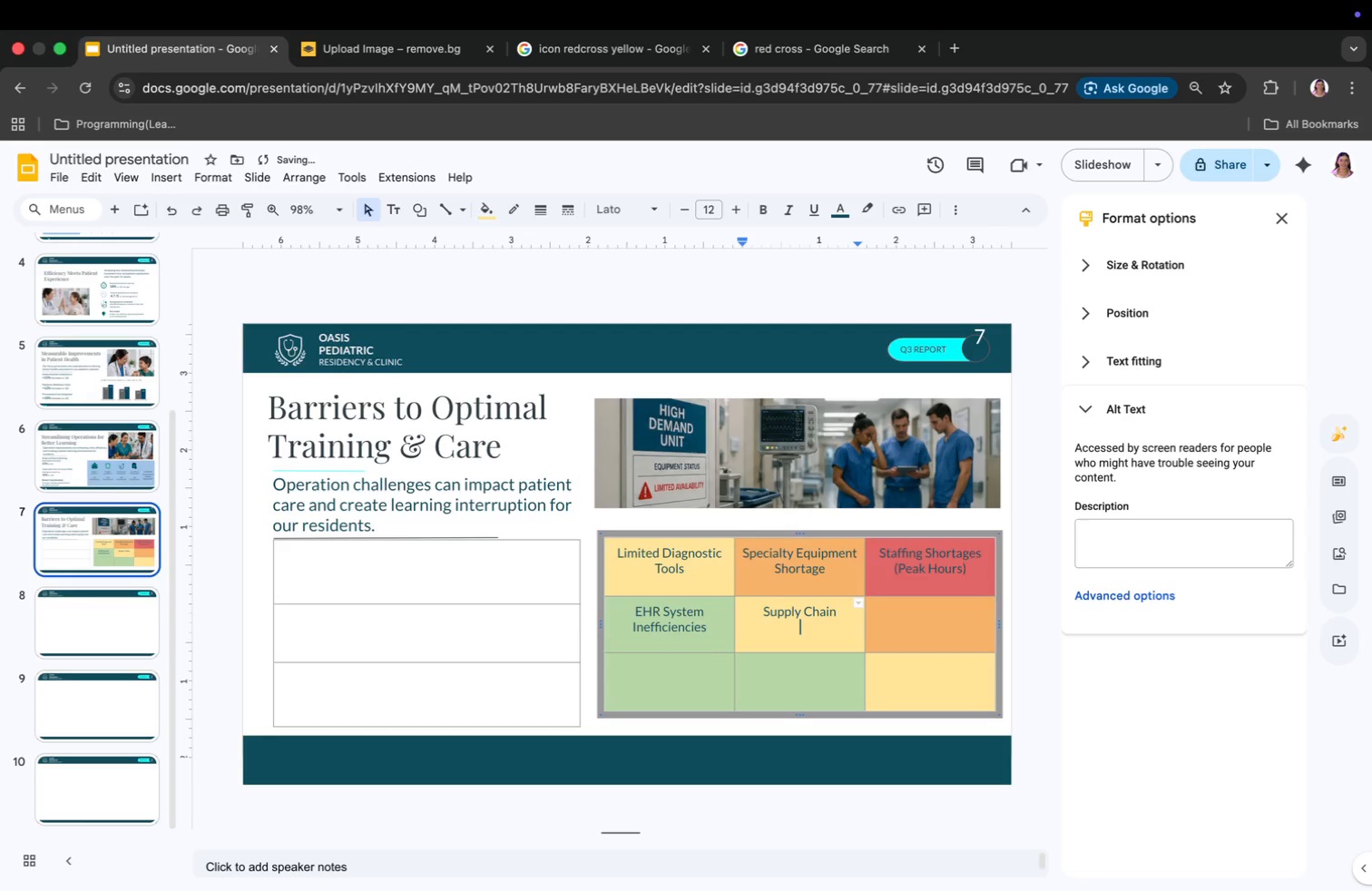 
type(Delays)
 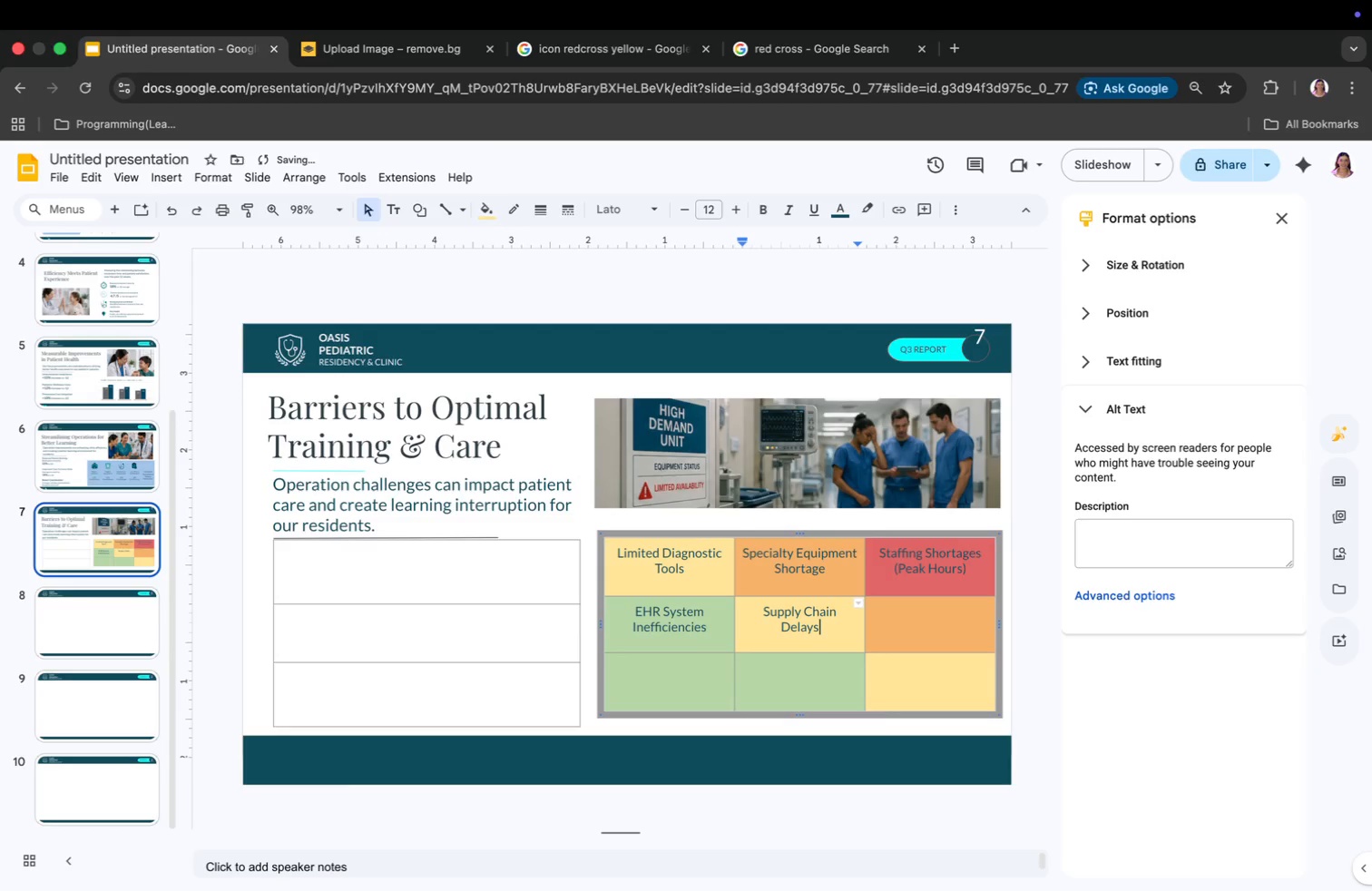 
key(ArrowRight)
 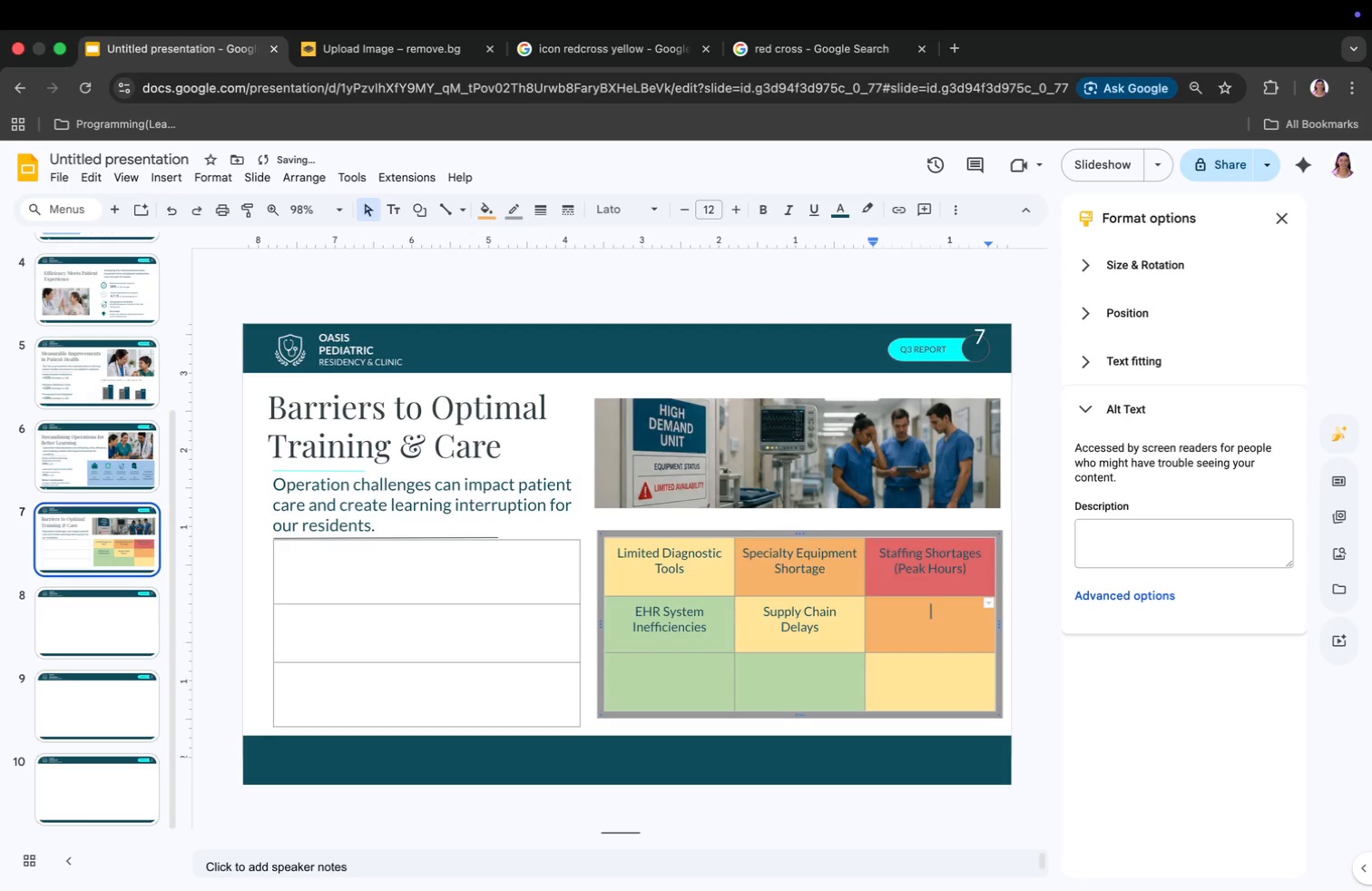 
type(High Patient)
 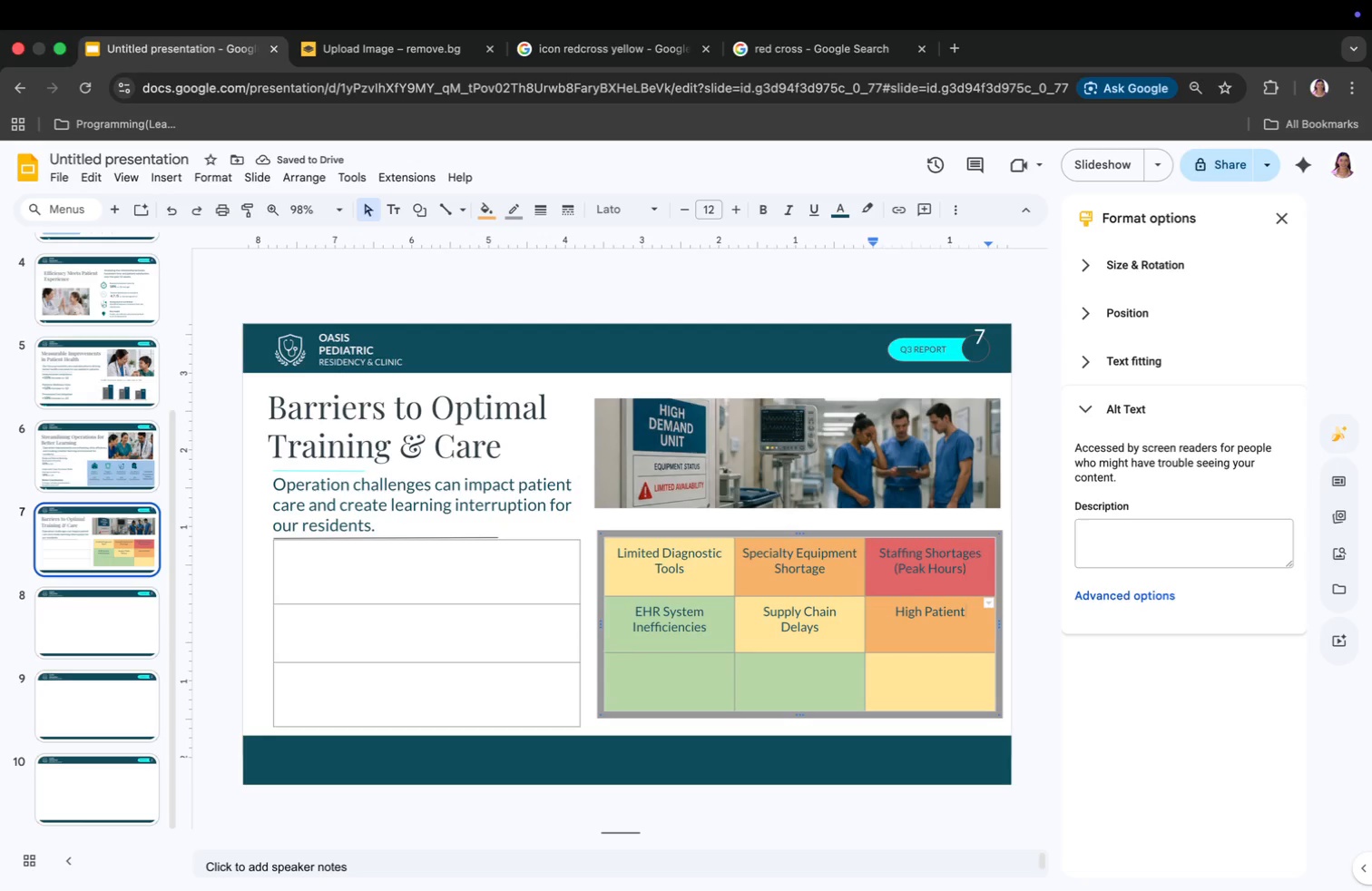 
key(Enter)
 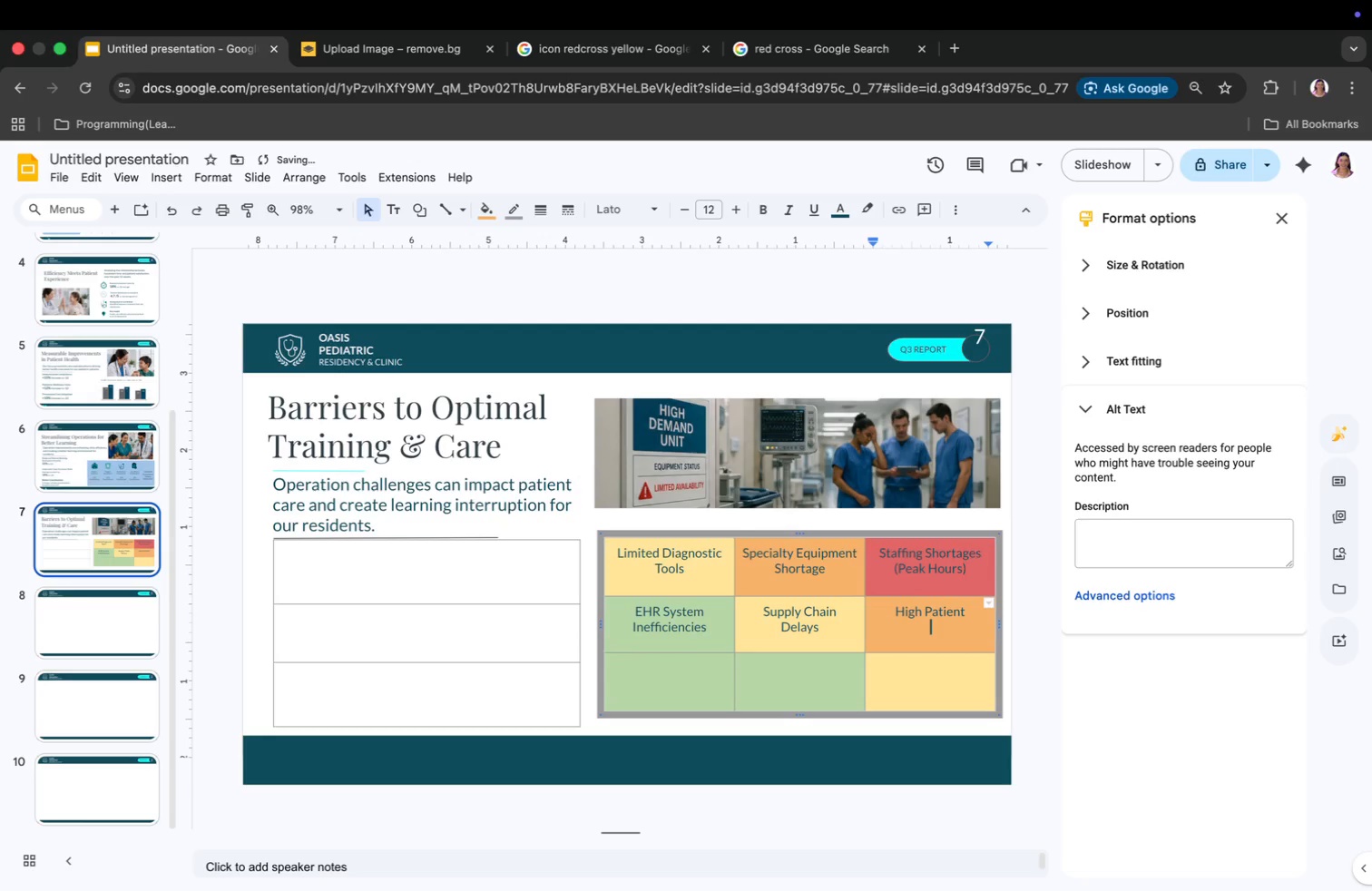 
type(Vokl)
key(Backspace)
key(Backspace)
type(lume Surges)
 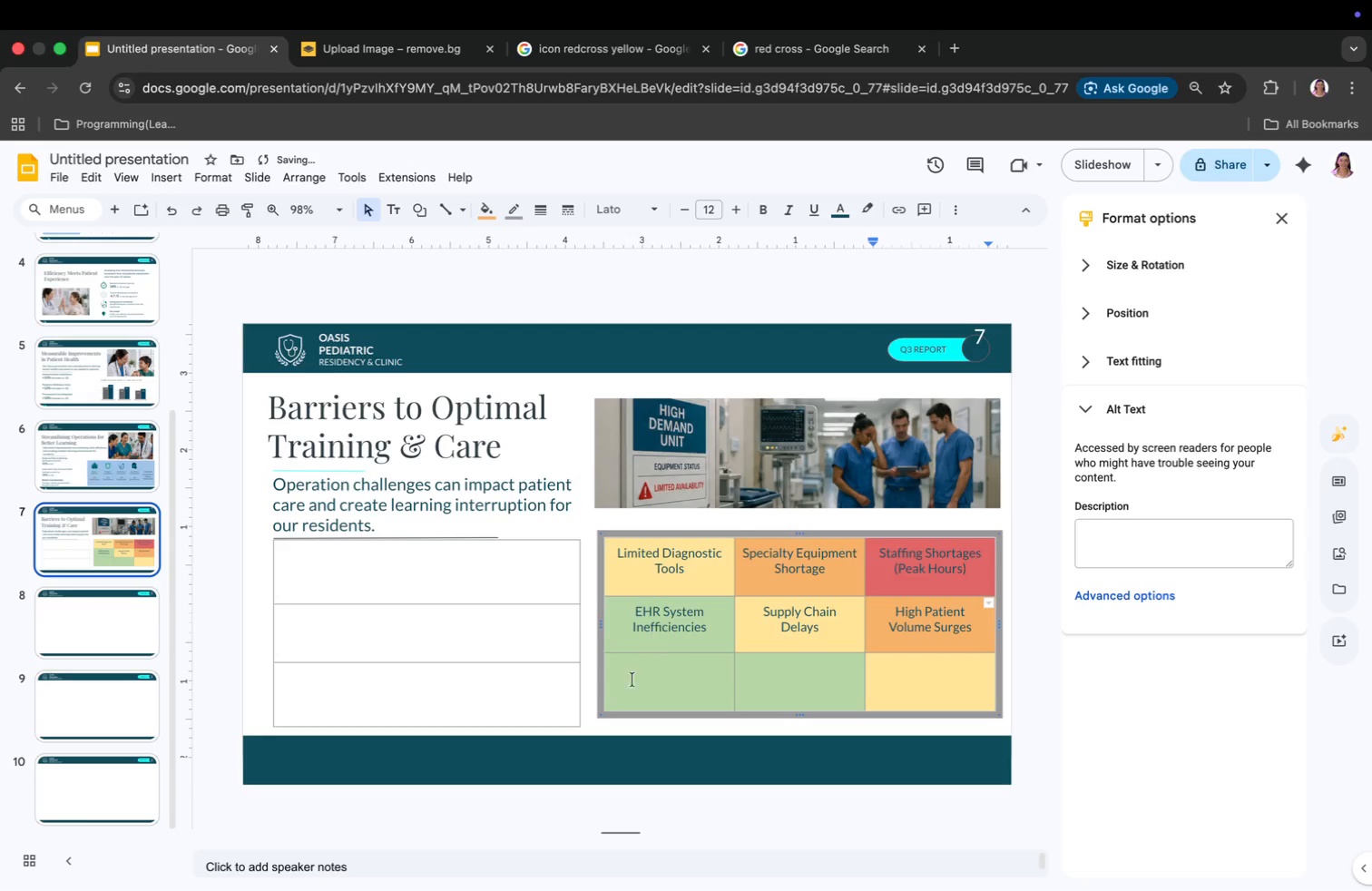 
left_click([660, 684])
 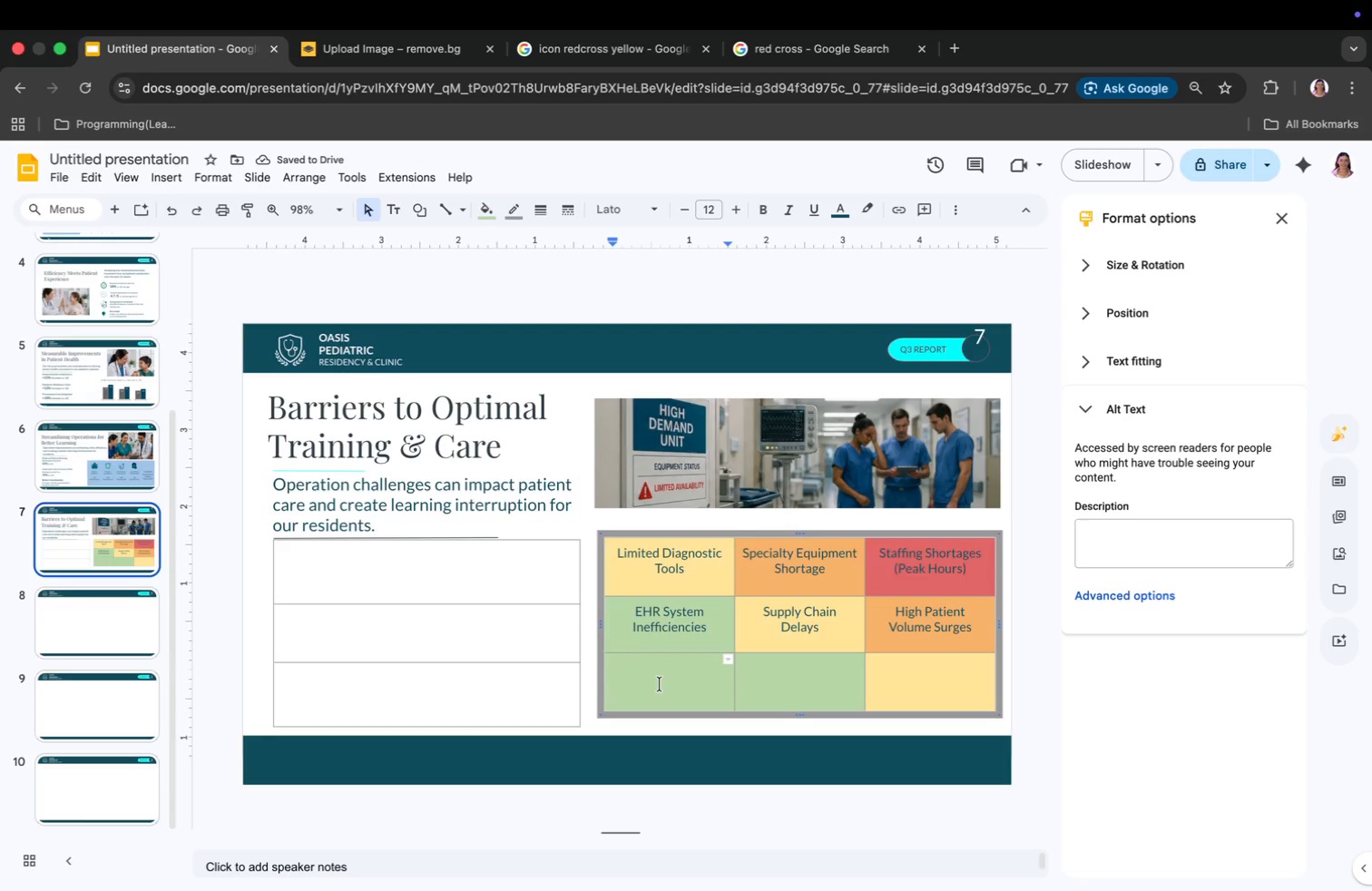 
type(Administrative)
 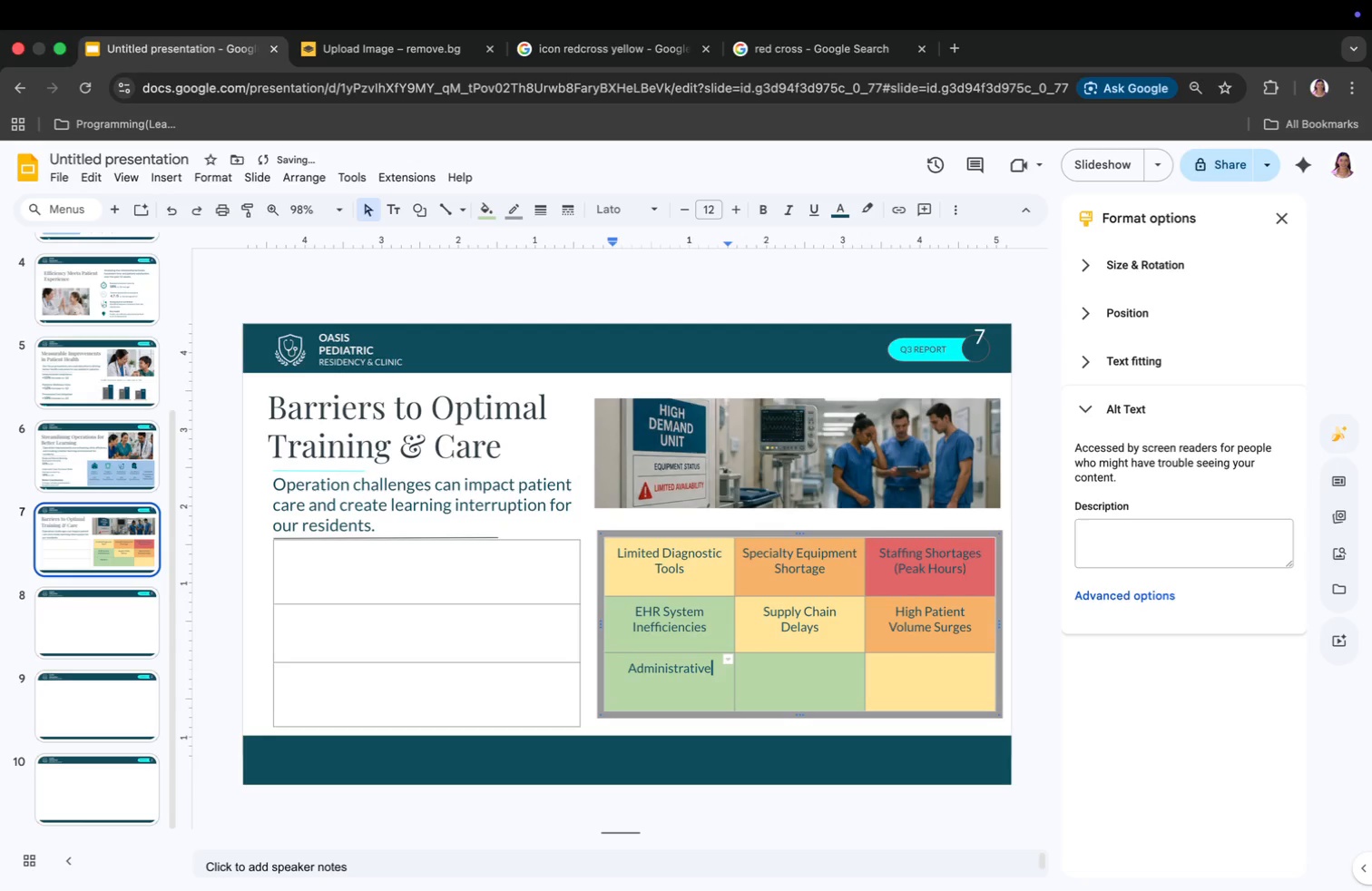 
key(Enter)
 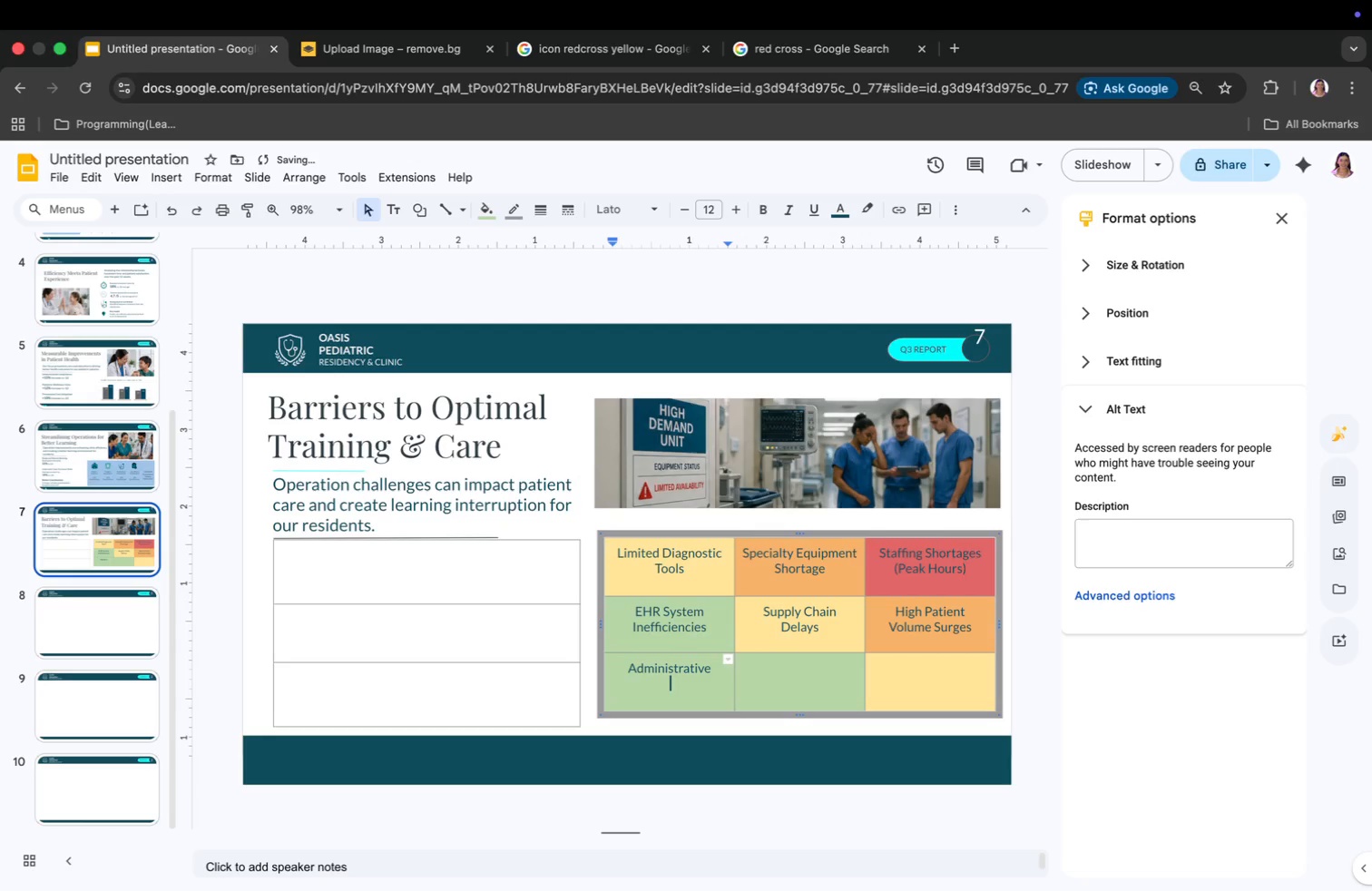 
type(Delays)
 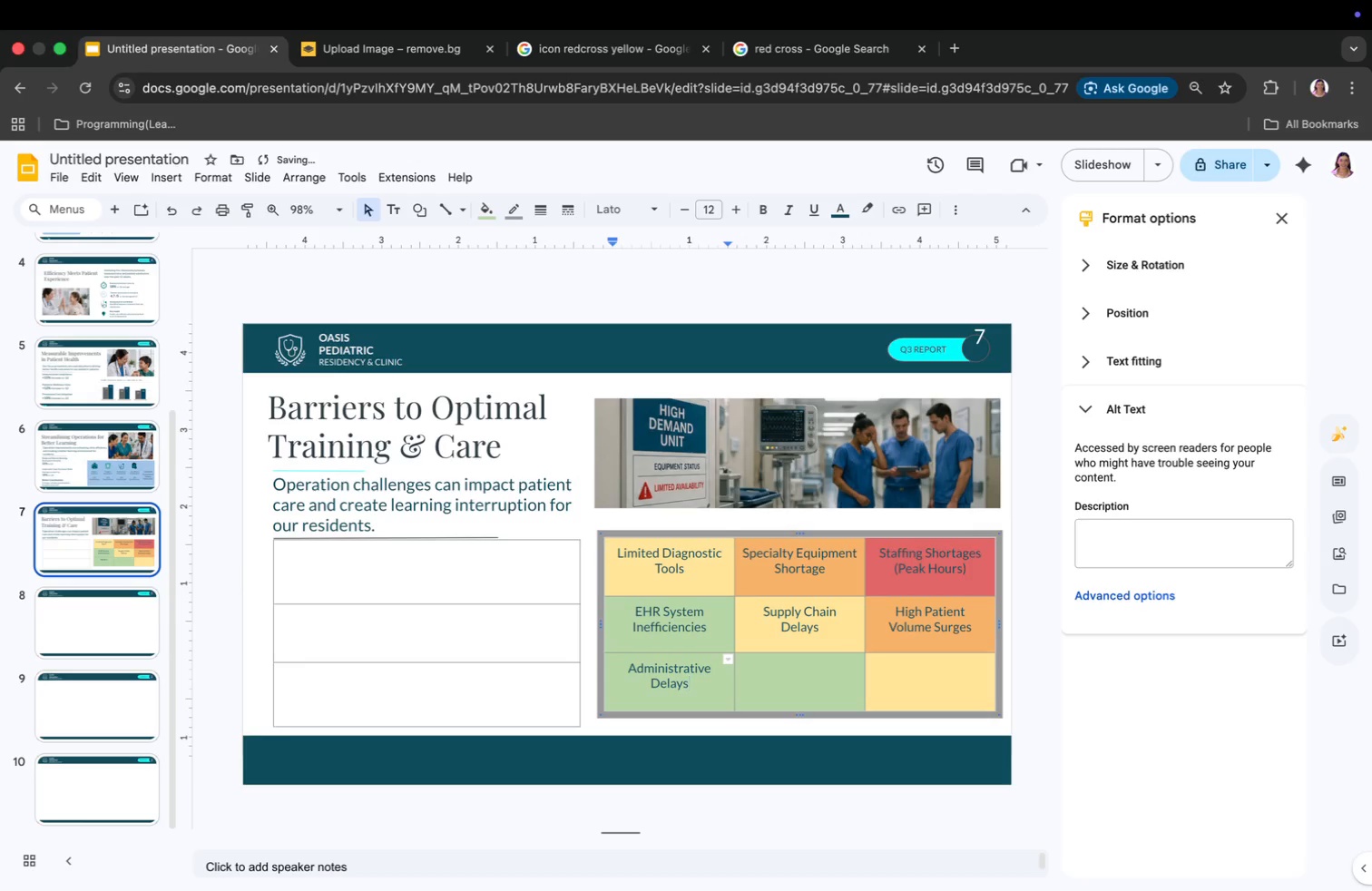 
key(ArrowRight)
 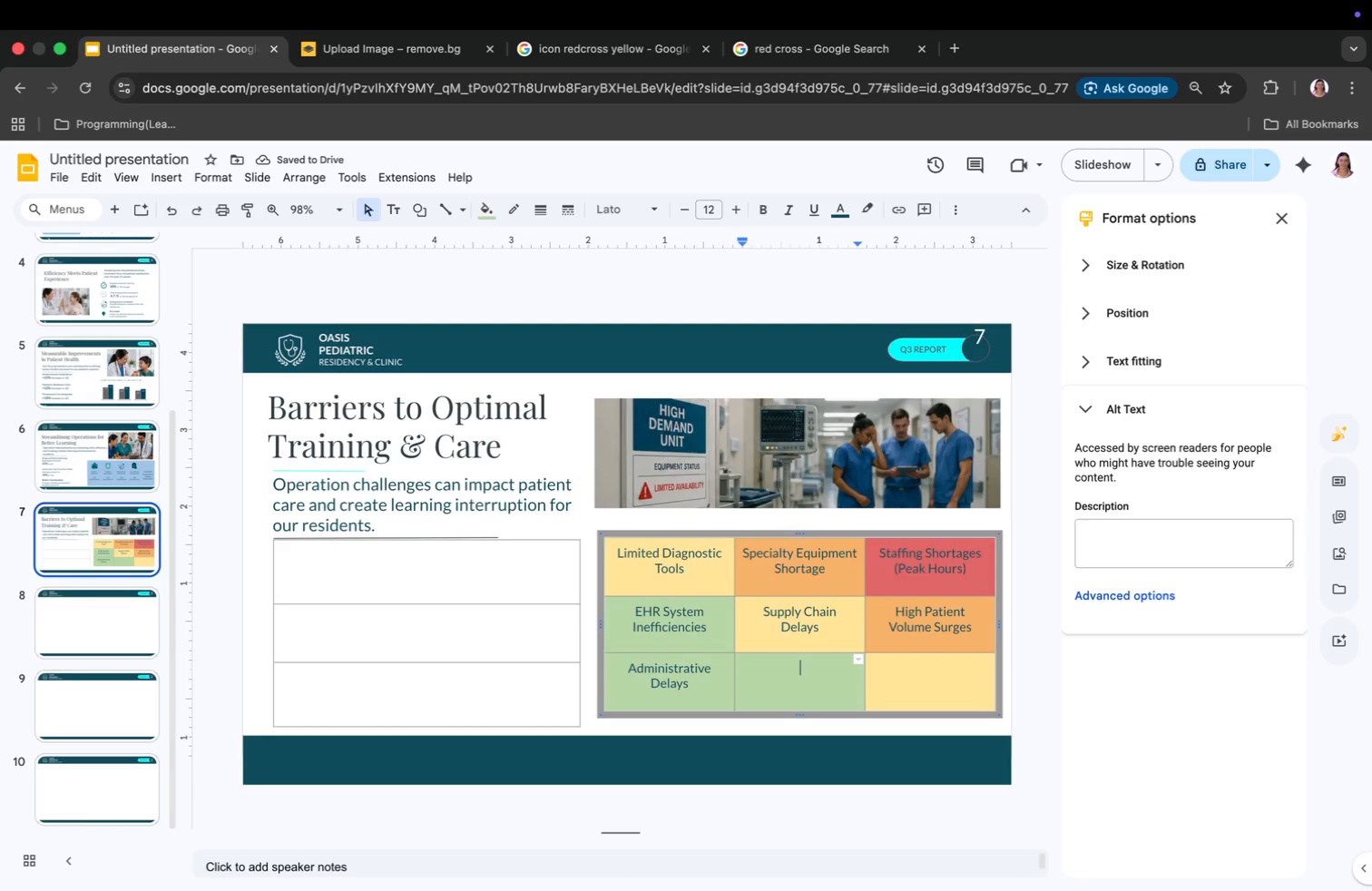 
type(Room Turnover)
 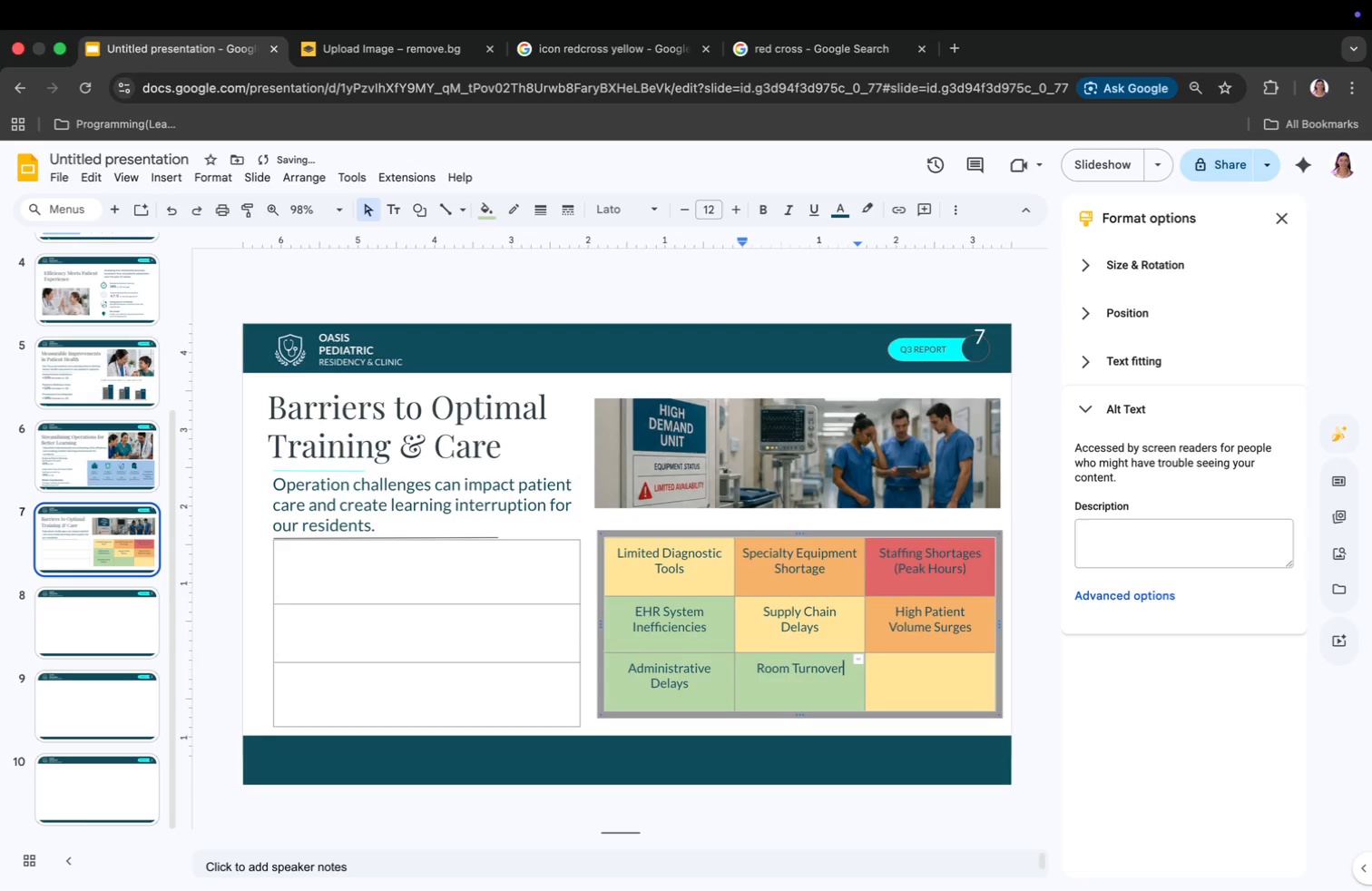 
key(Enter)
 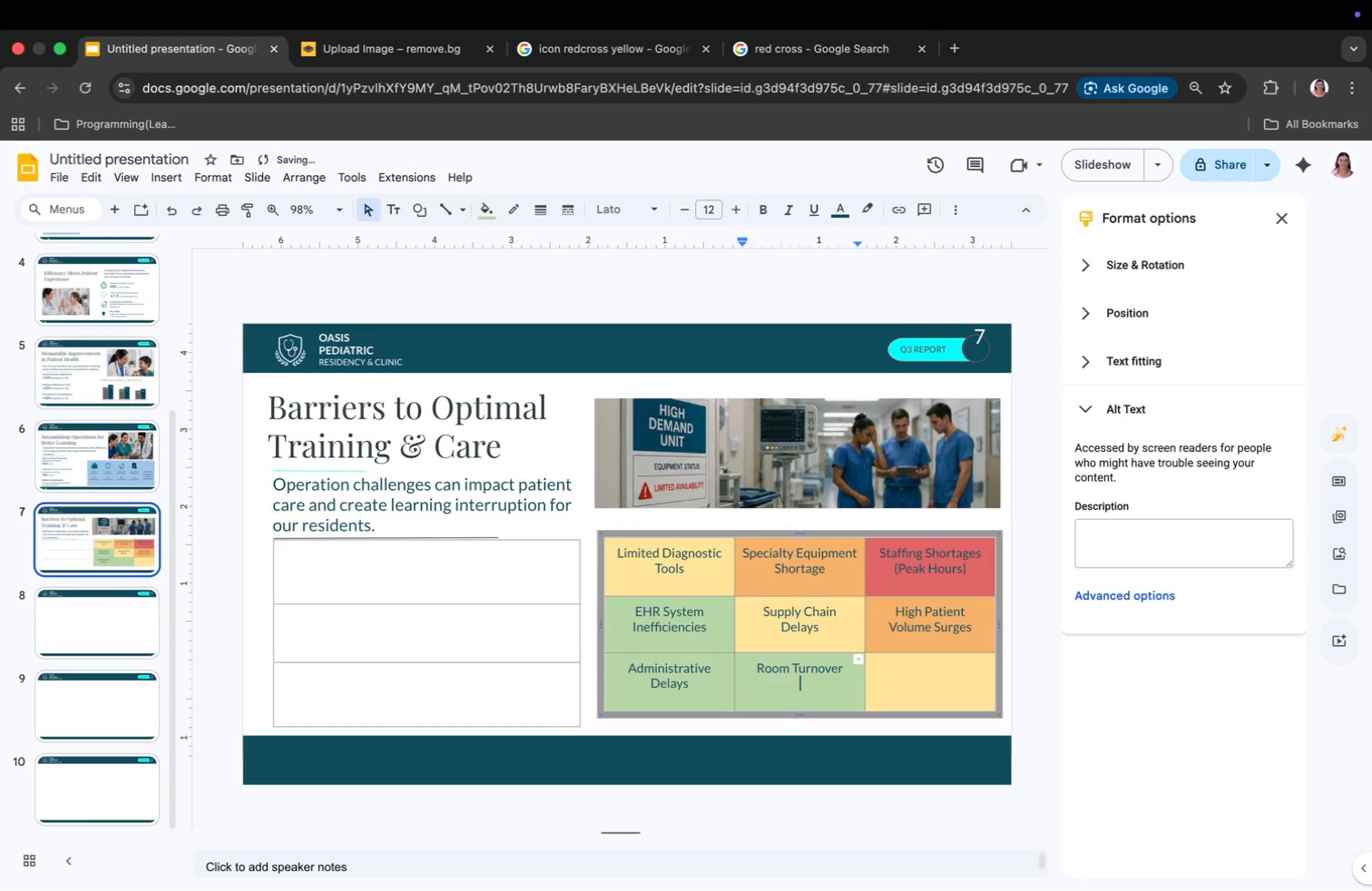 
type(dela)
key(Backspace)
key(Backspace)
key(Backspace)
key(Backspace)
type(DE)
key(Backspace)
type(elays)
 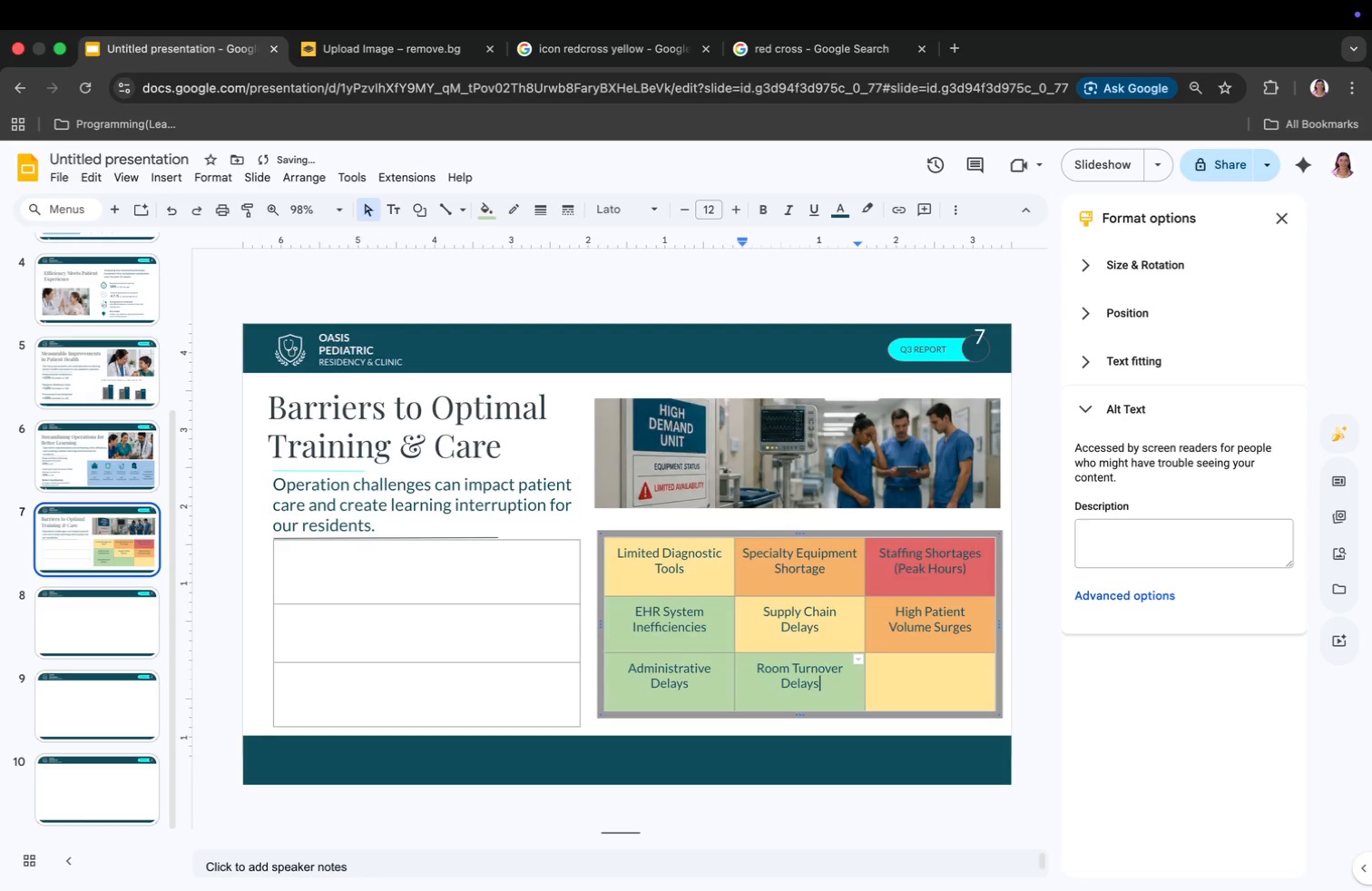 
key(ArrowRight)
 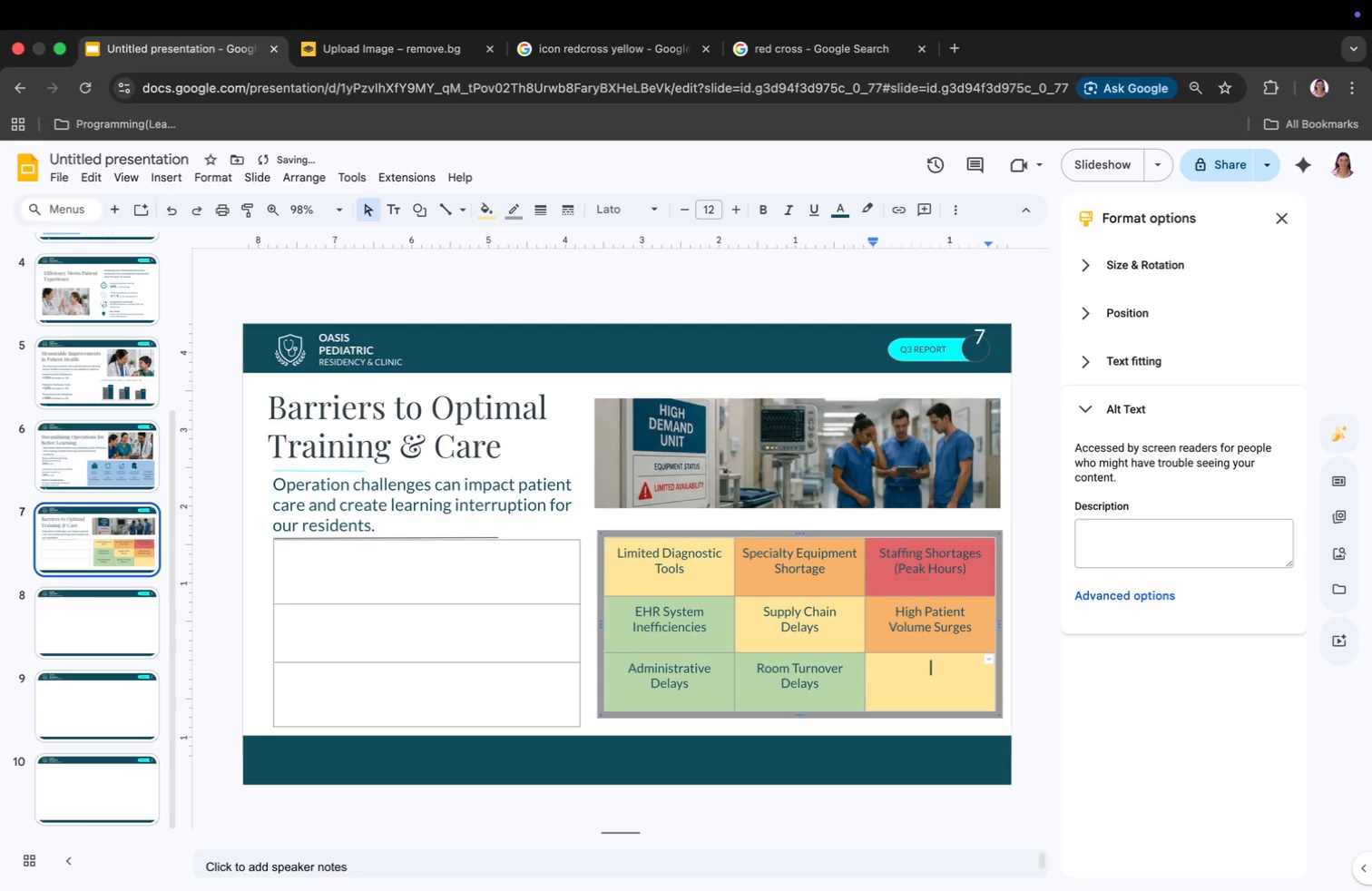 
type(Training Dis)
 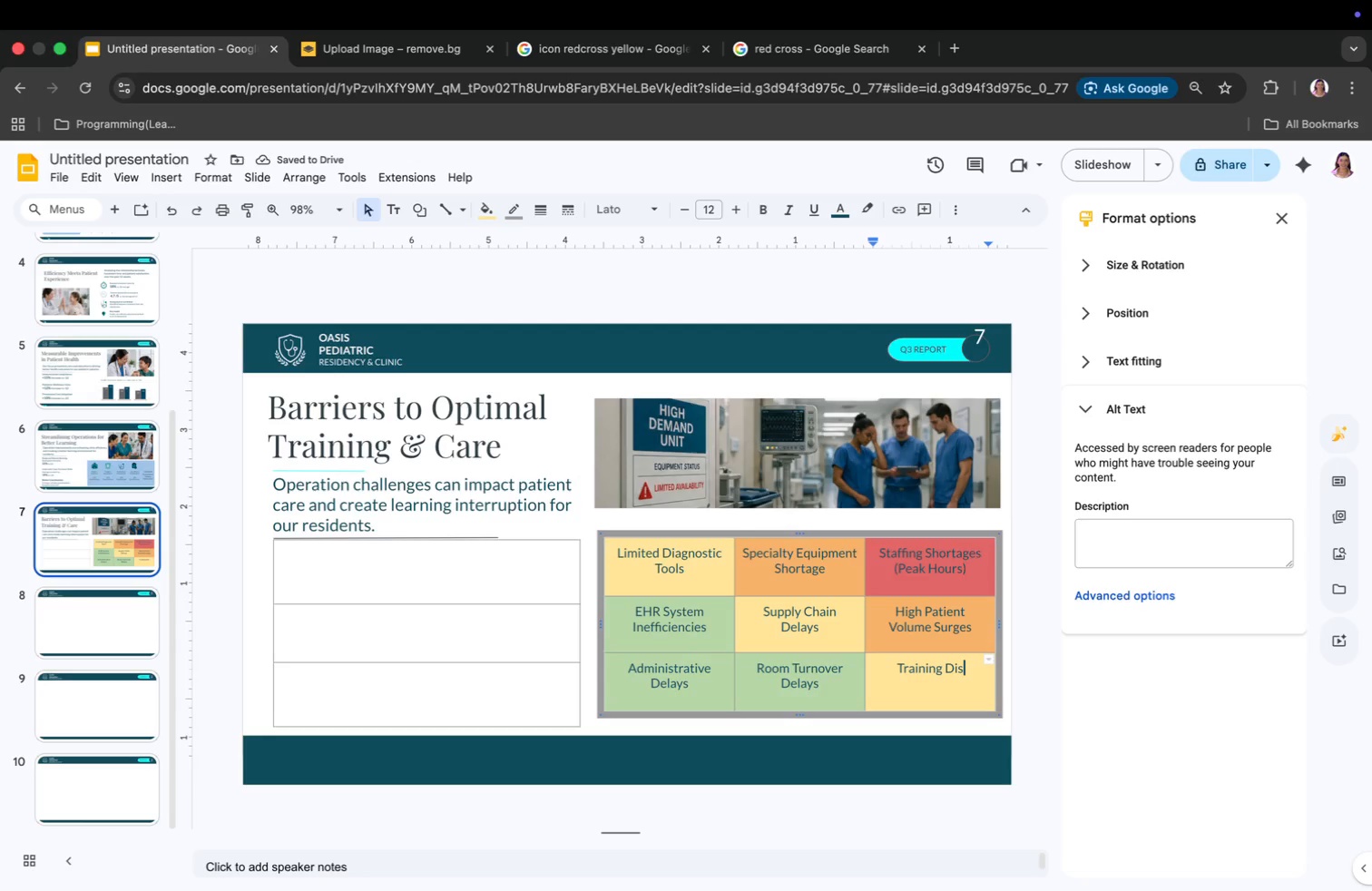 
type(ruptions)
 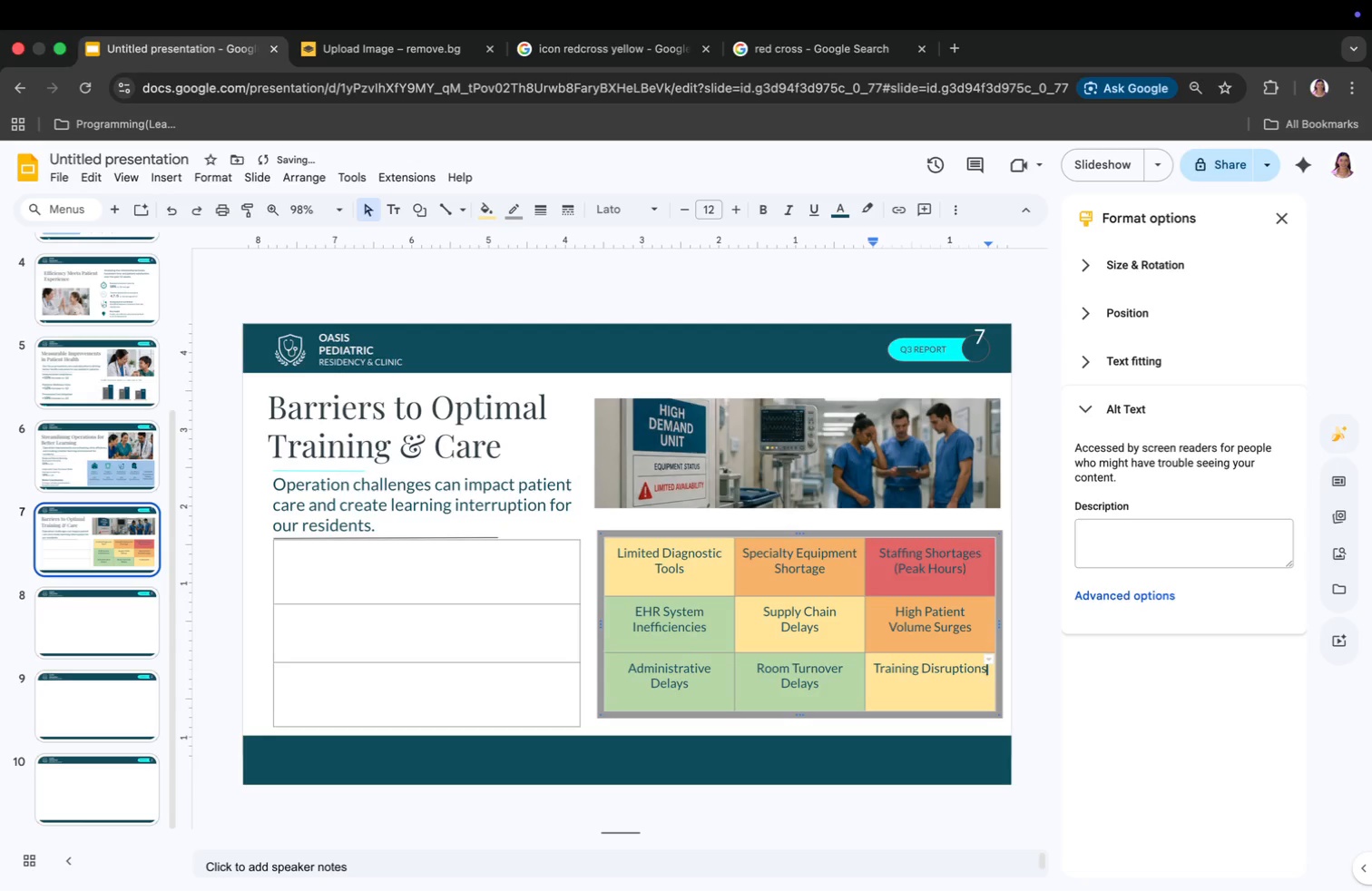 
key(Enter)
 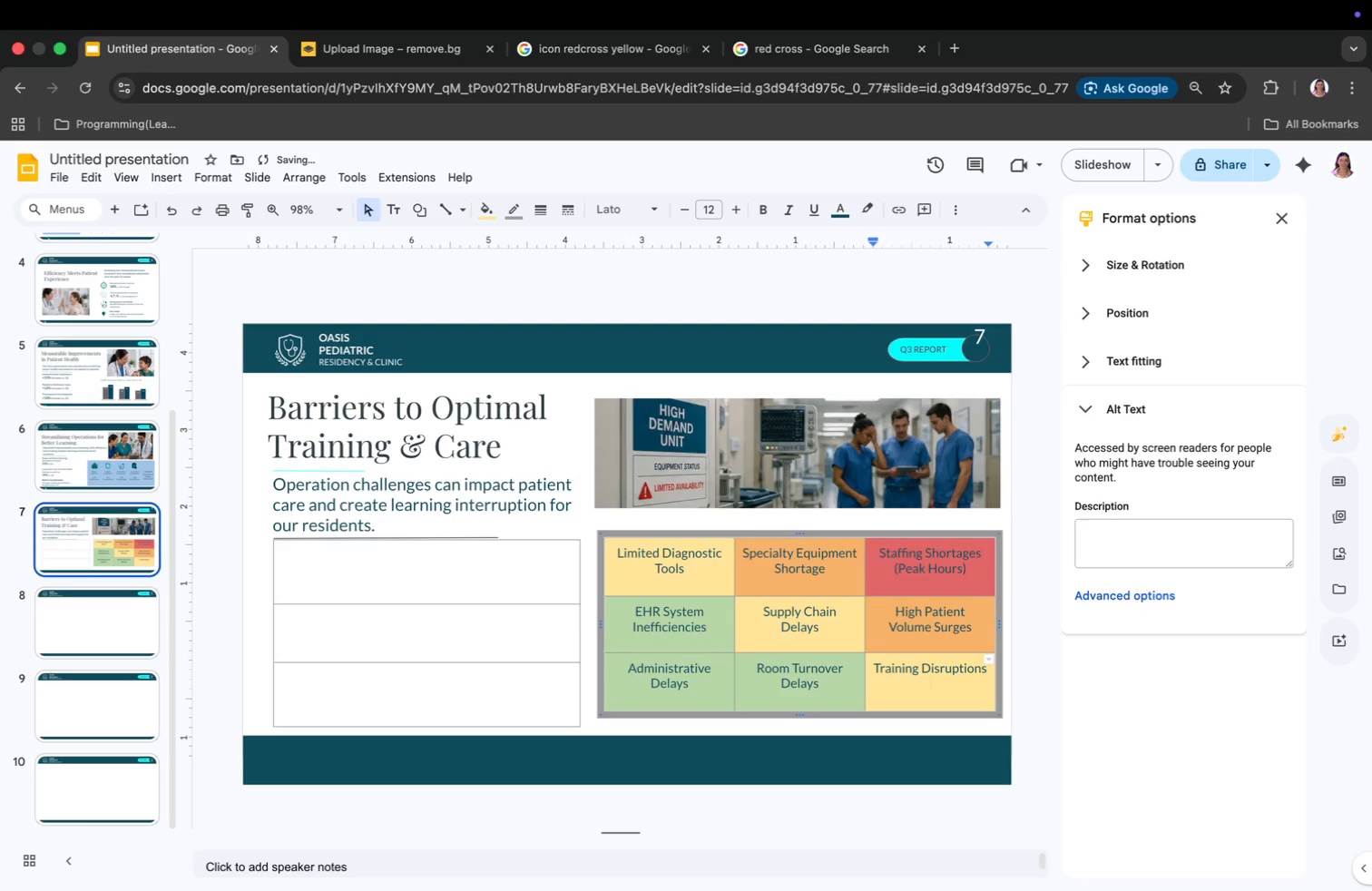 
type(())
 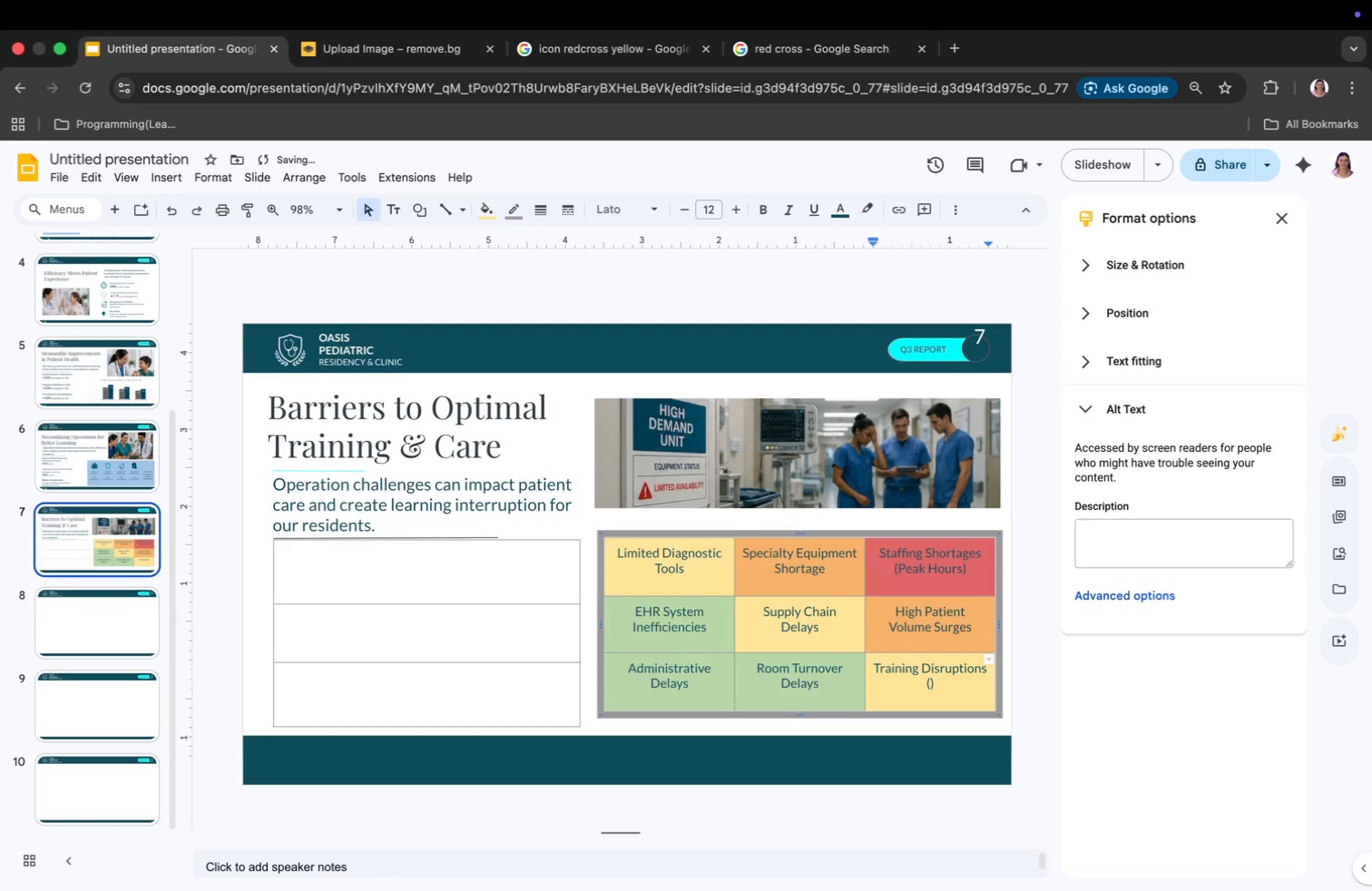 
key(ArrowLeft)
 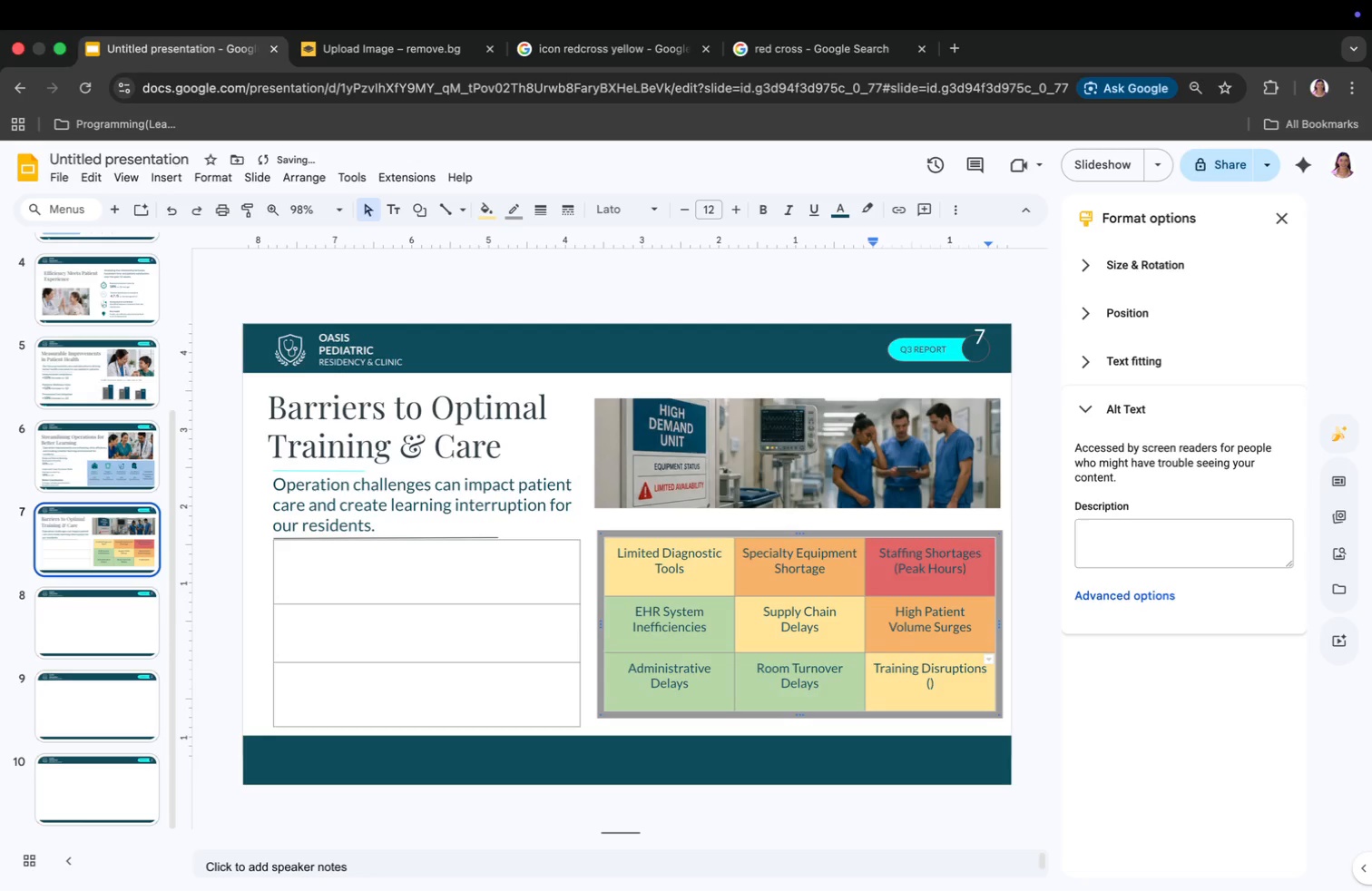 
type(Resource Constraints)
 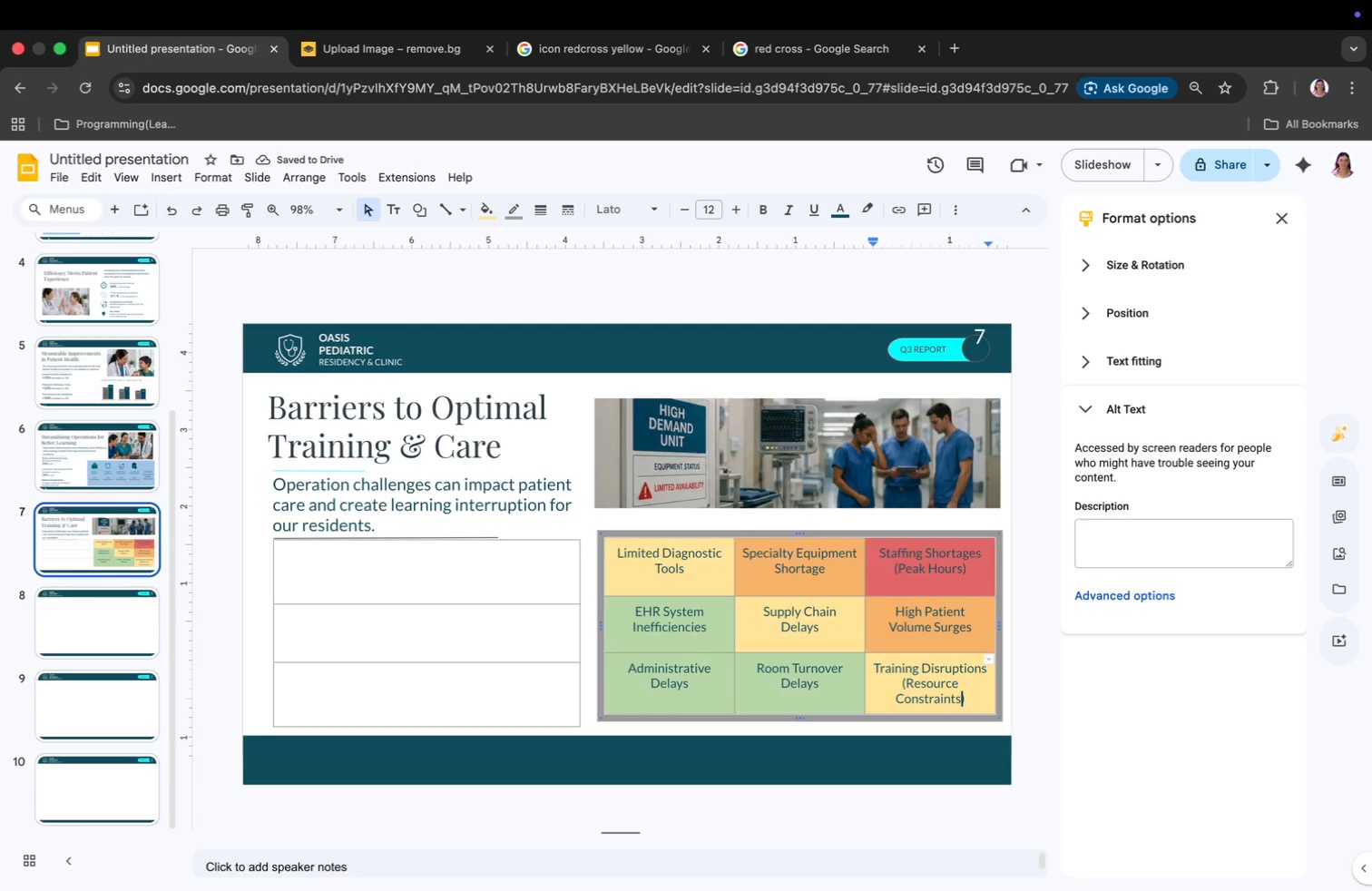 
wait(10.34)
 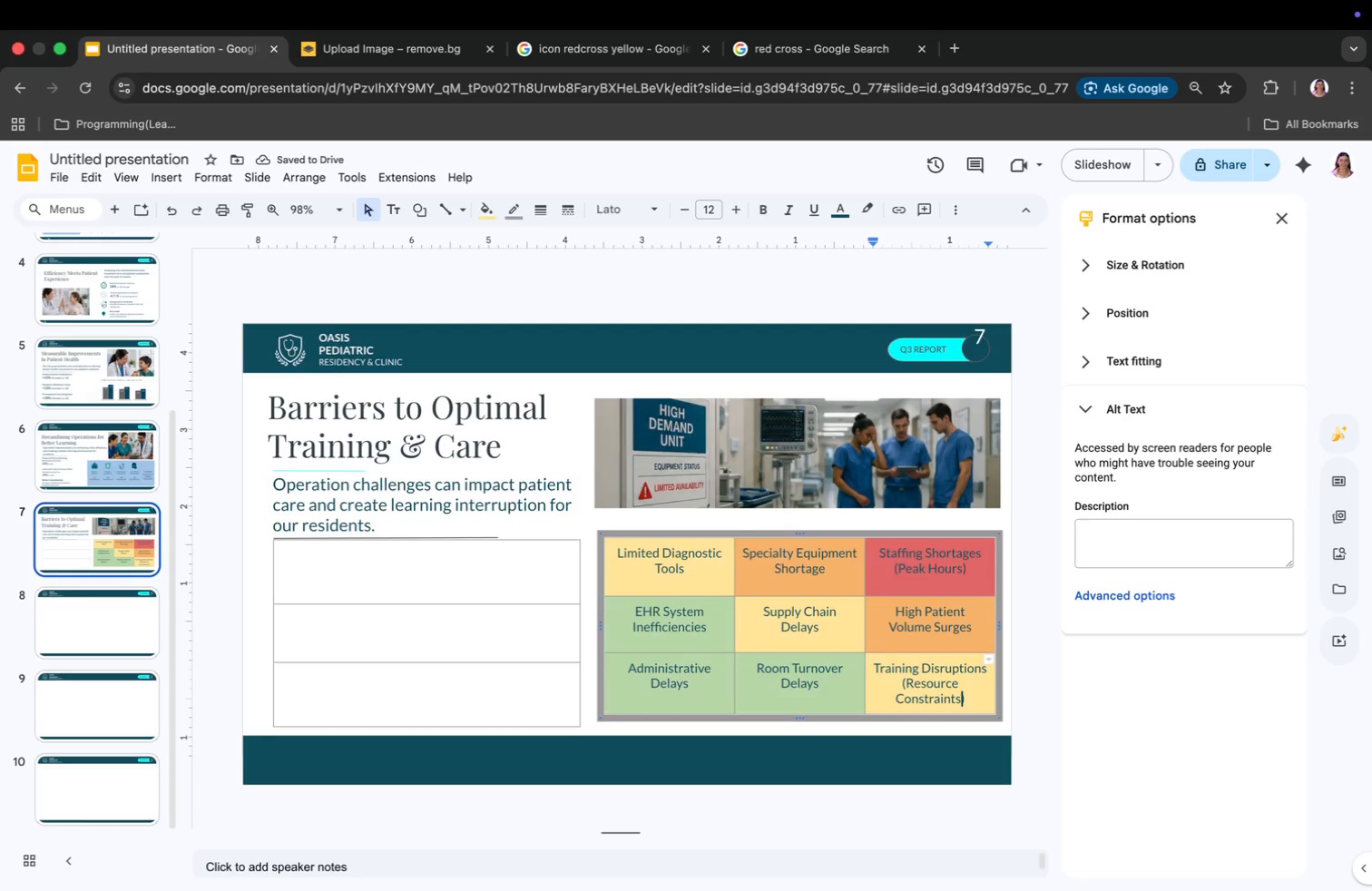 
double_click([696, 521])
 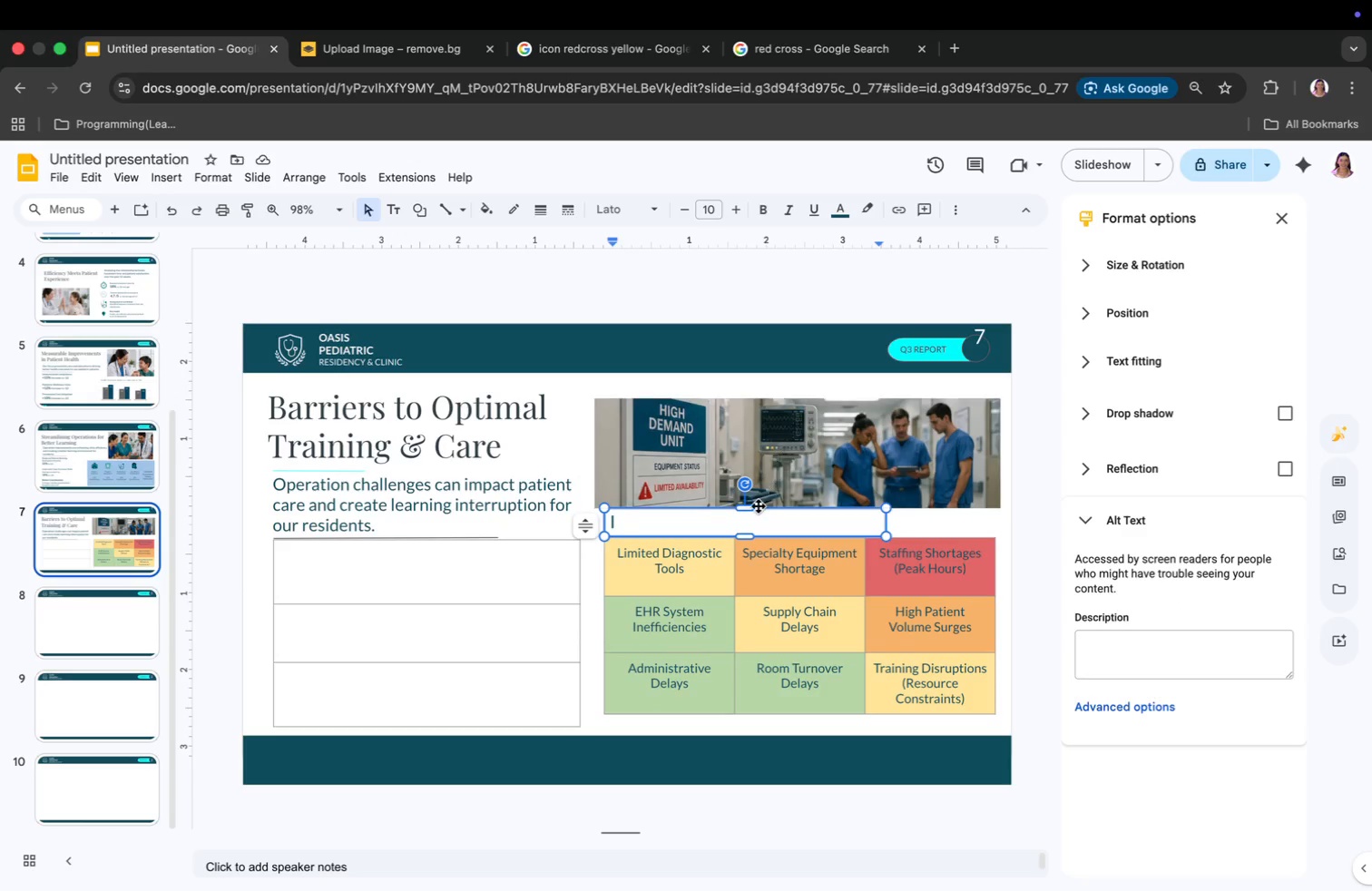 
type(Operational Friction)
 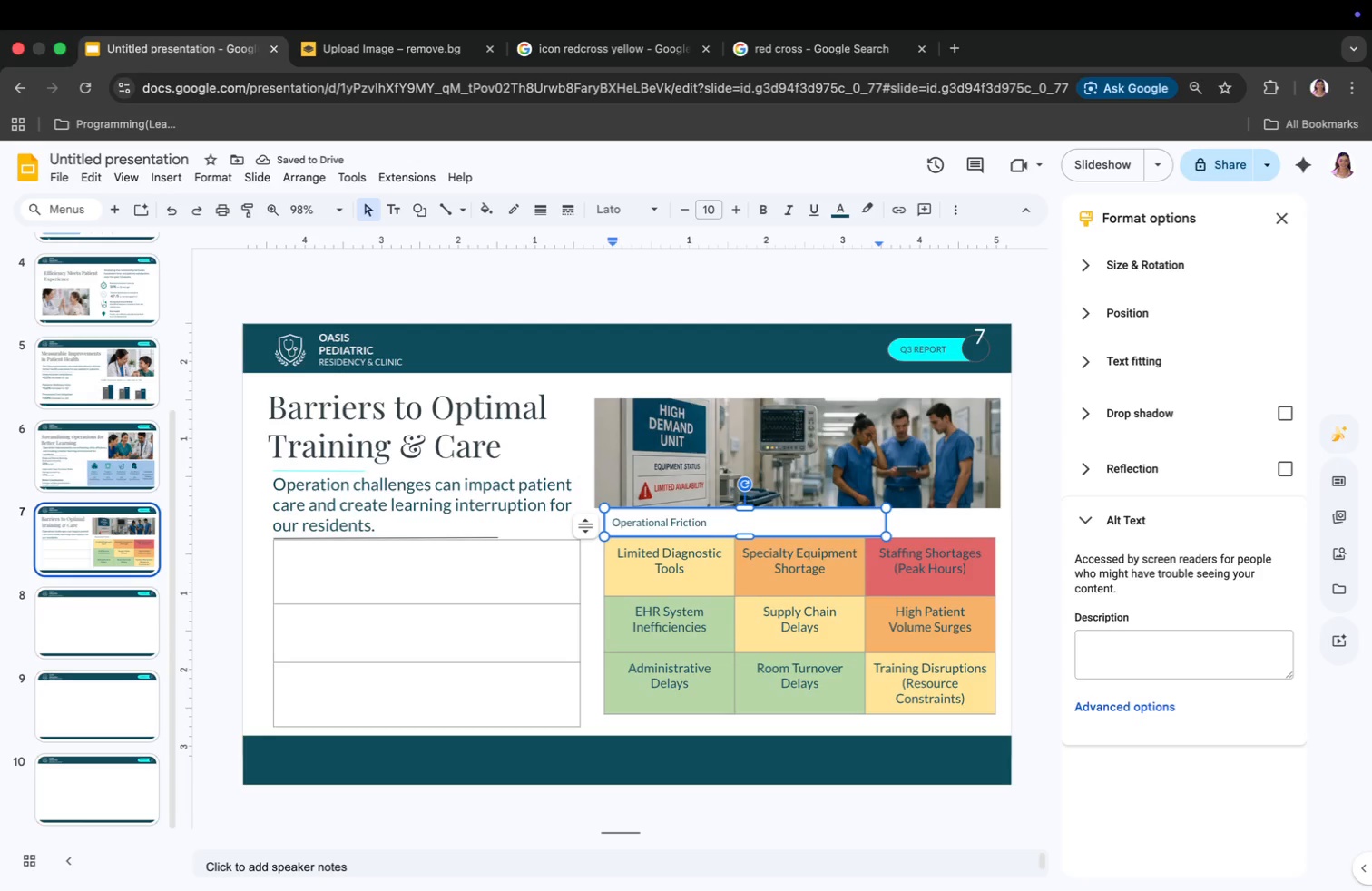 
type(: Impact vs. Urgency Mar)
key(Backspace)
type(tric)
key(Backspace)
type(x)
 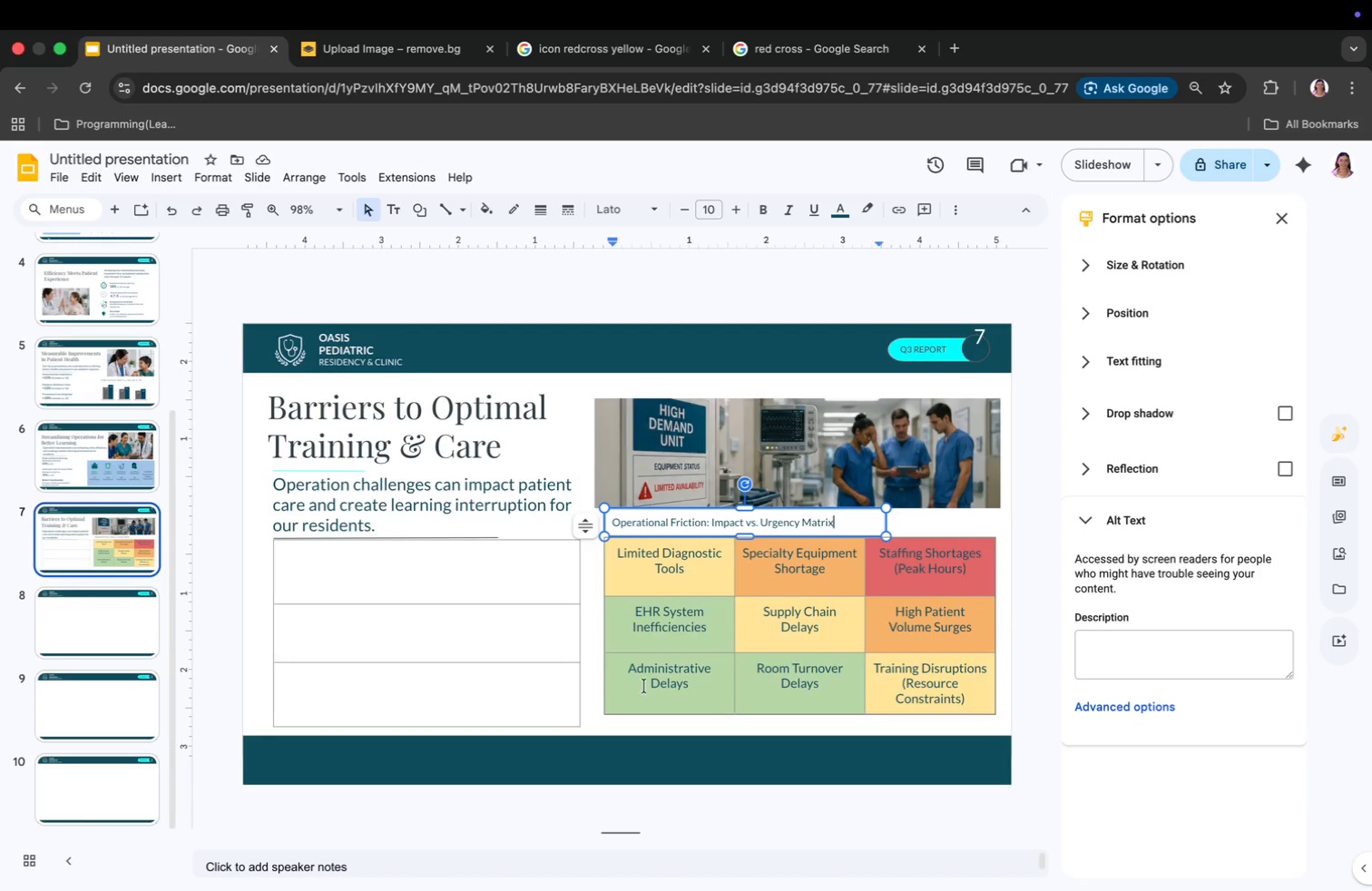 
wait(33.84)
 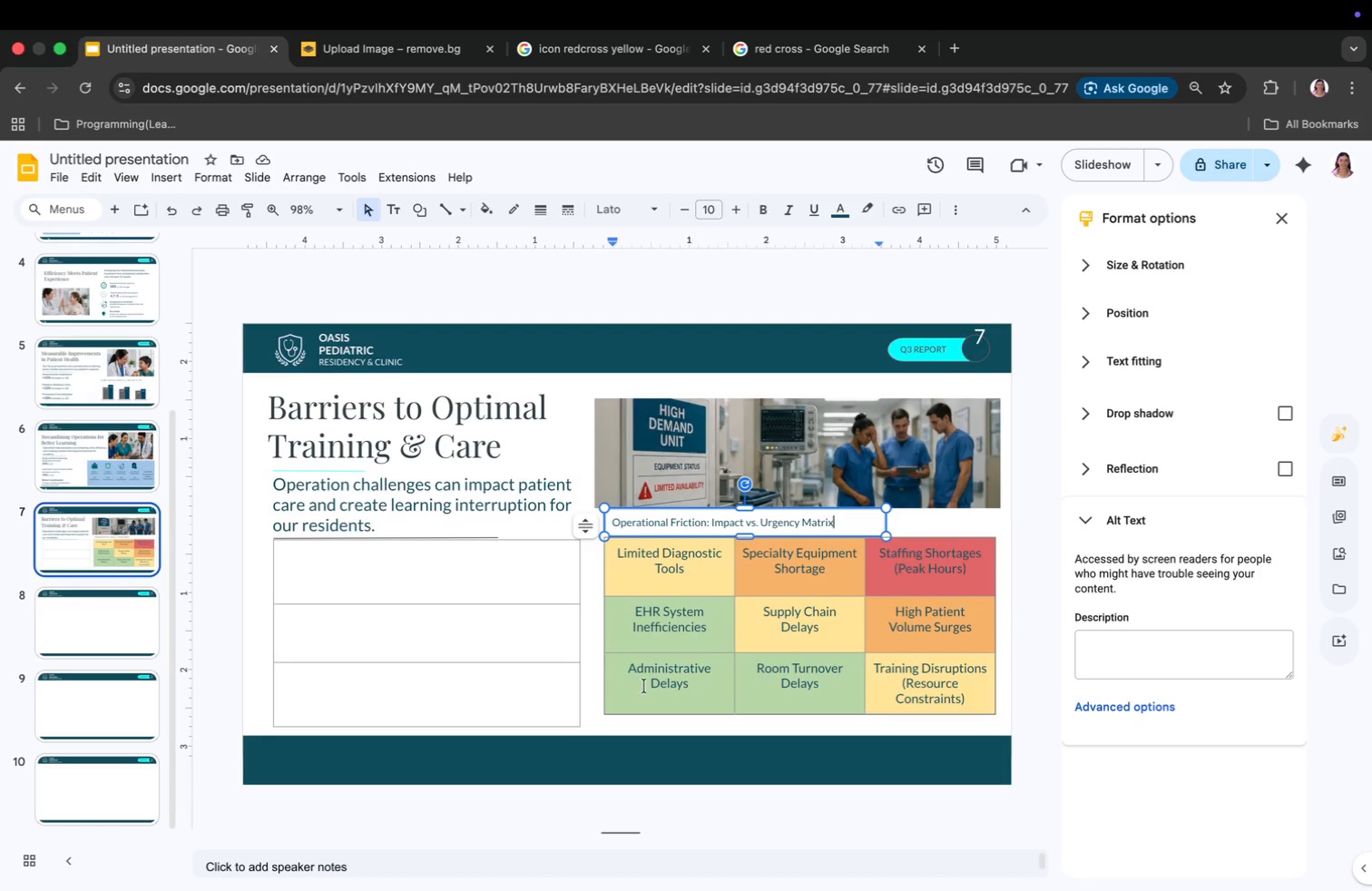 
left_click([379, 549])
 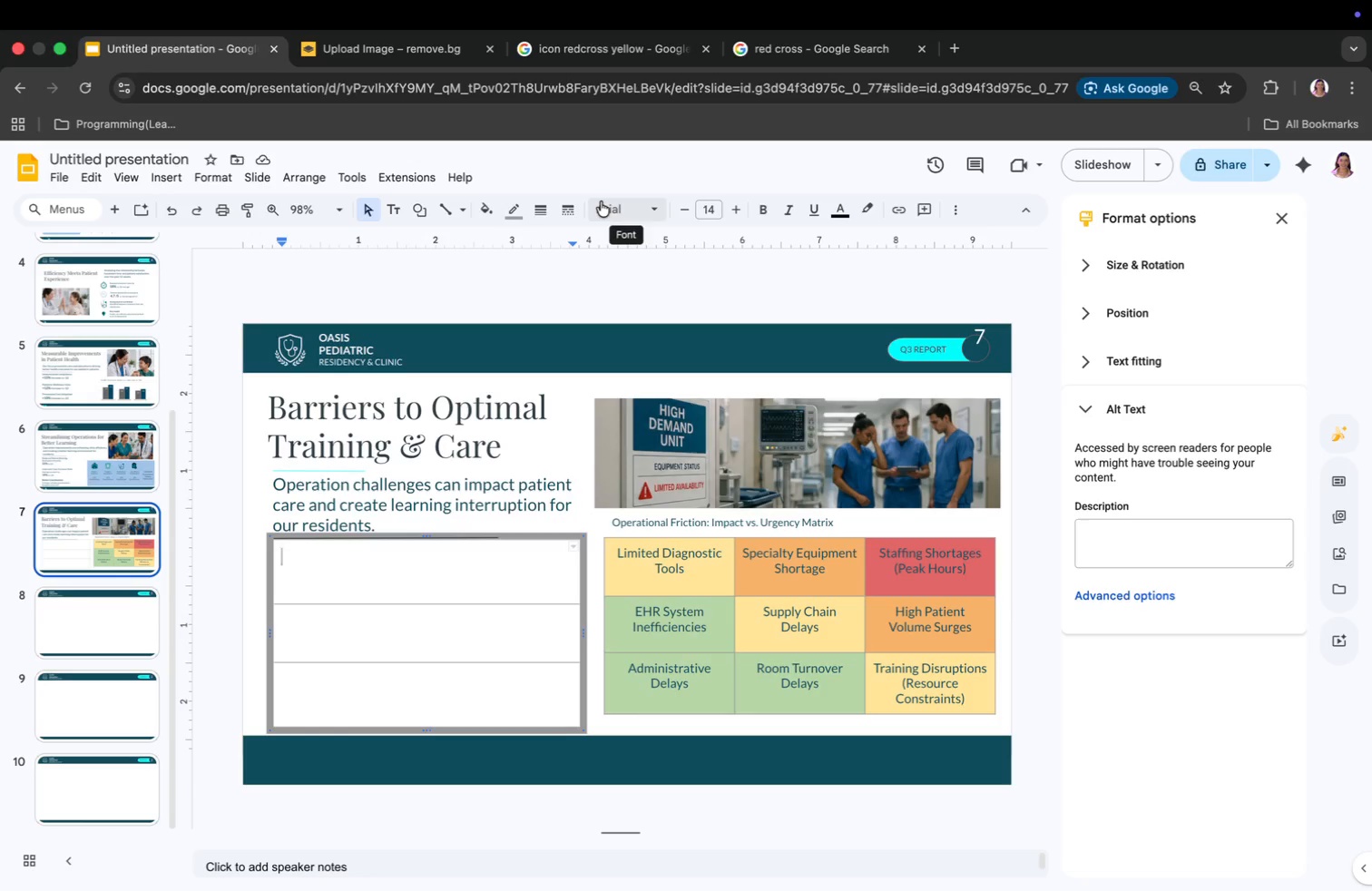 
left_click_drag(start_coordinate=[306, 569], to_coordinate=[480, 686])
 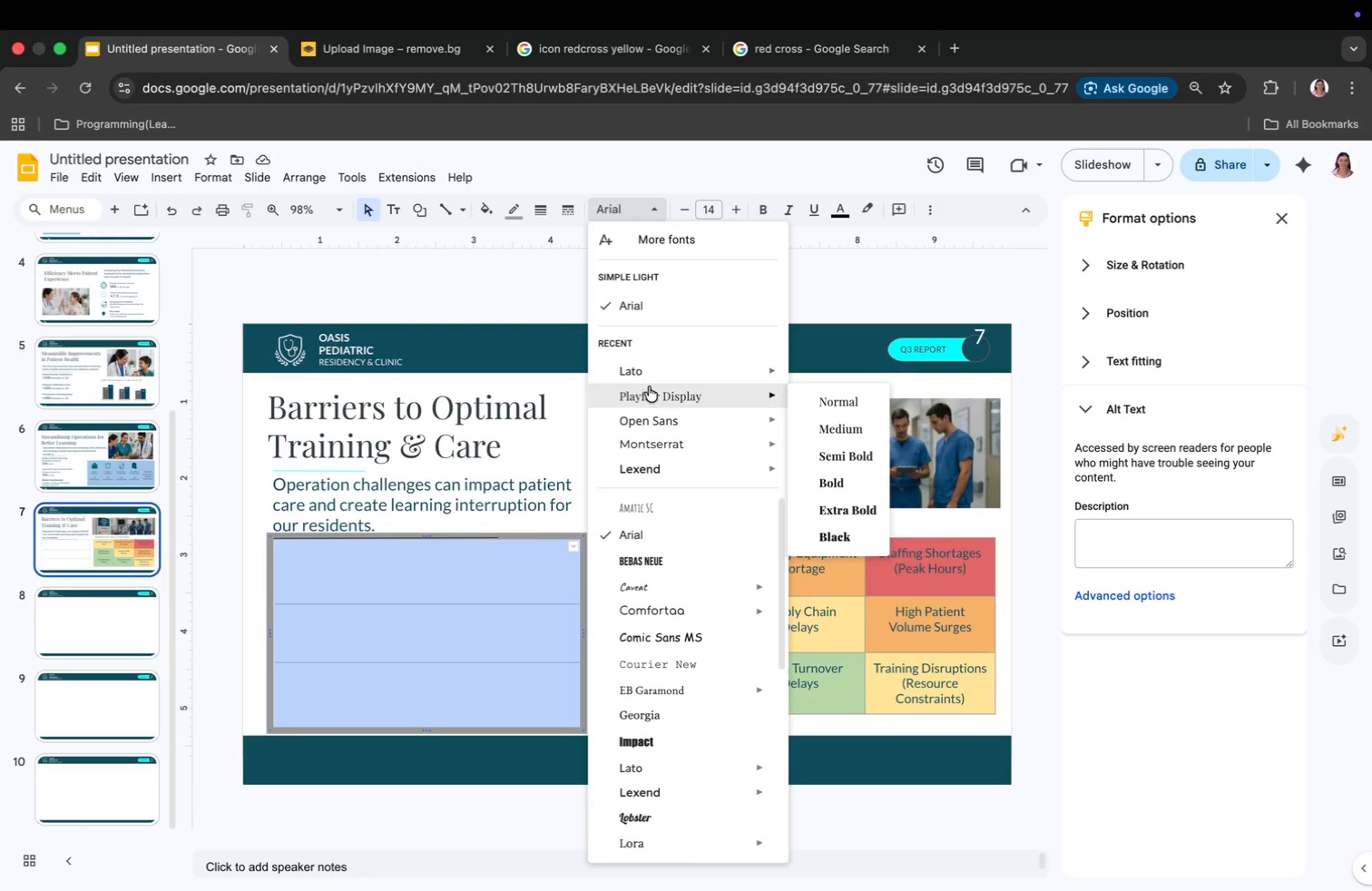 
left_click([649, 373])
 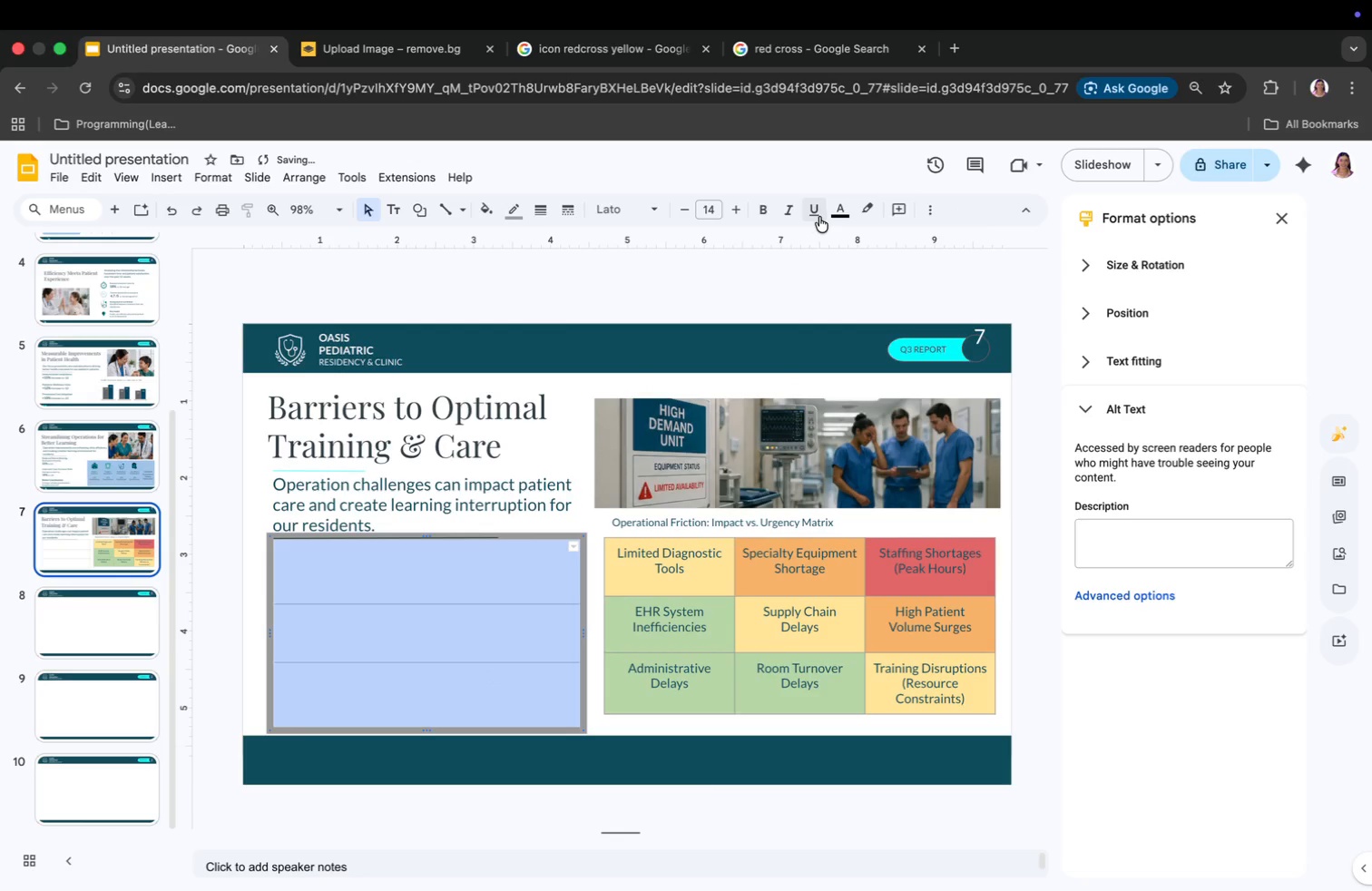 
left_click([828, 210])
 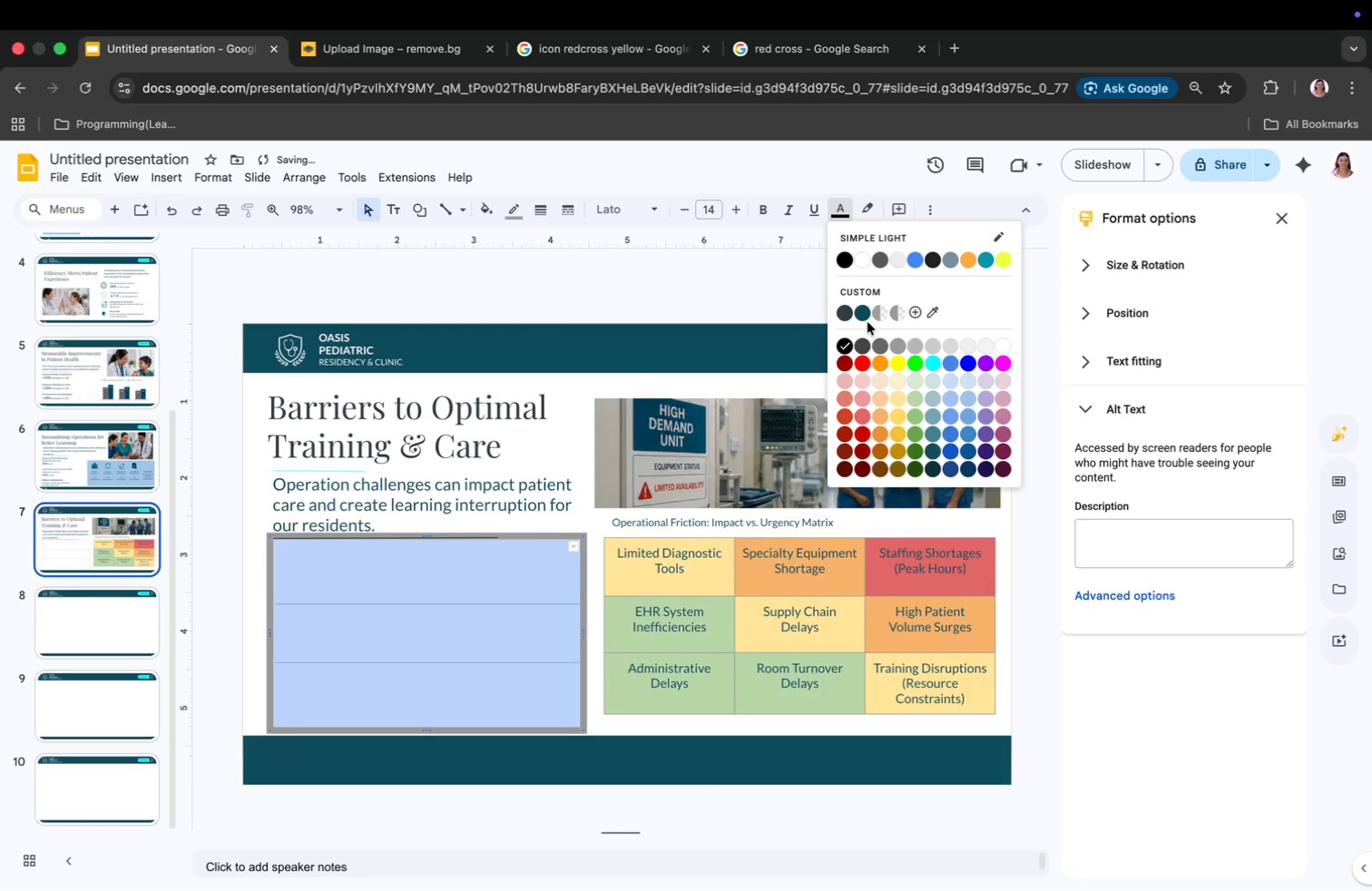 
left_click([866, 316])
 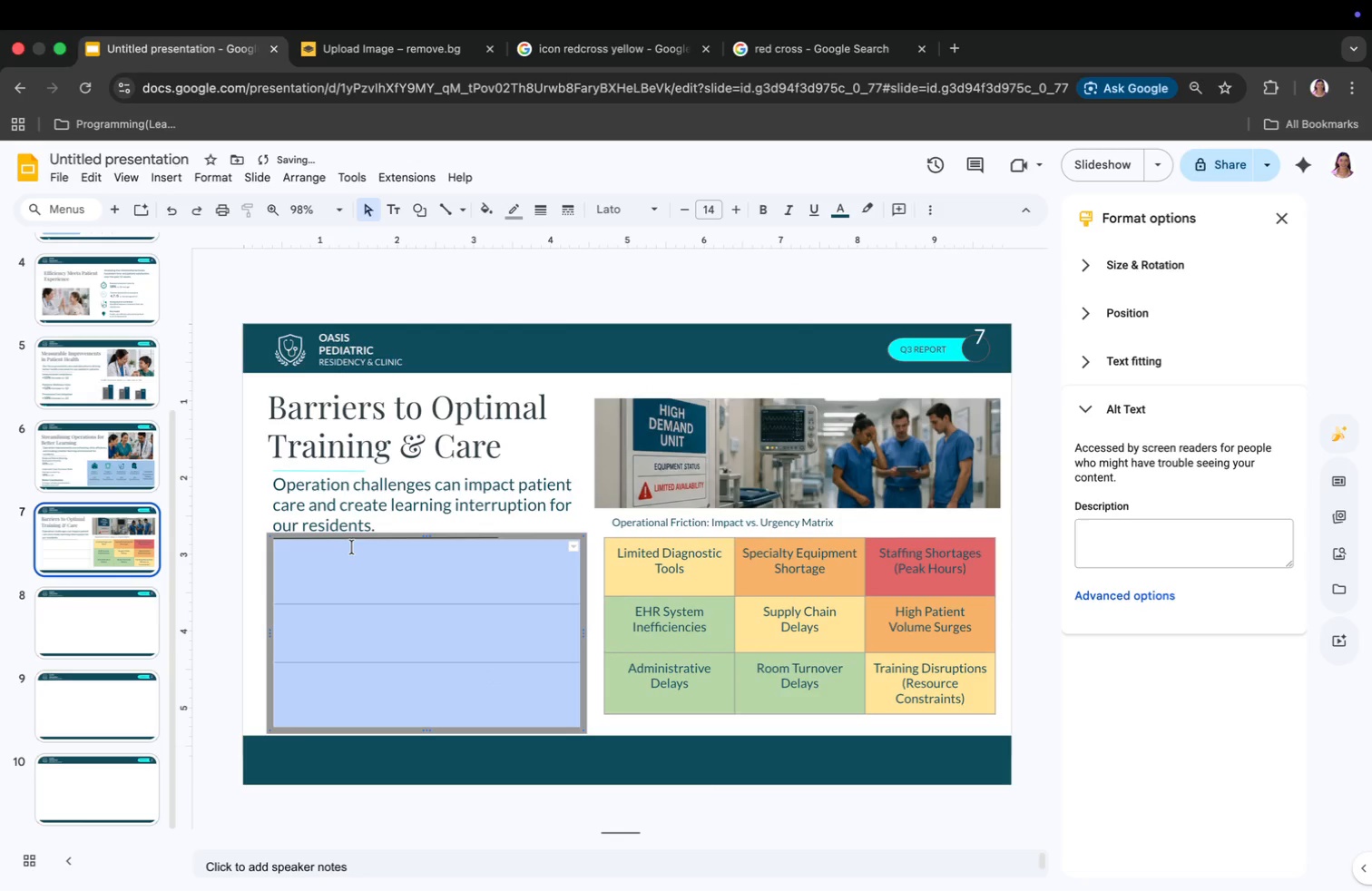 
left_click([348, 554])
 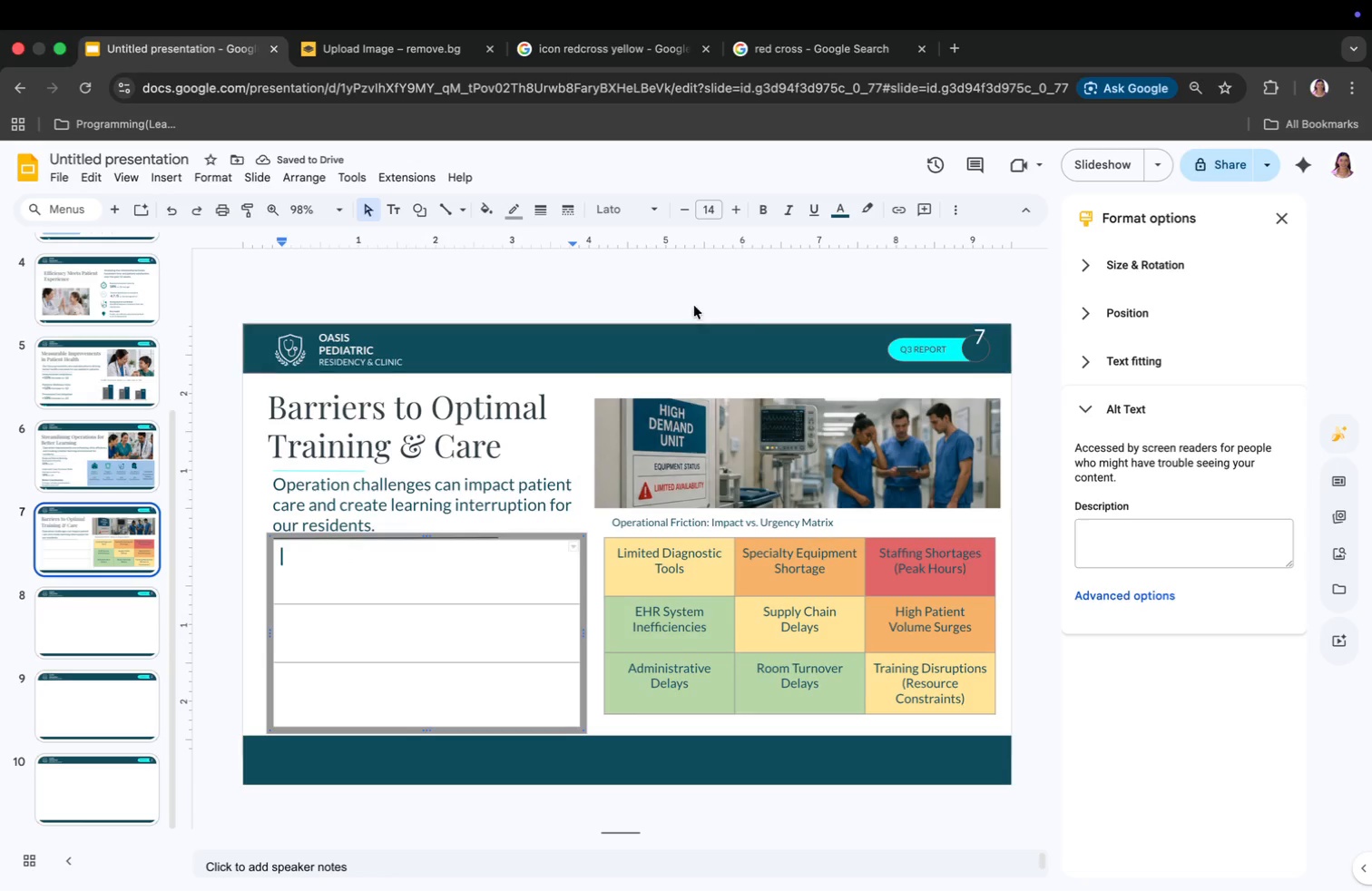 
left_click_drag(start_coordinate=[841, 211], to_coordinate=[841, 220])
 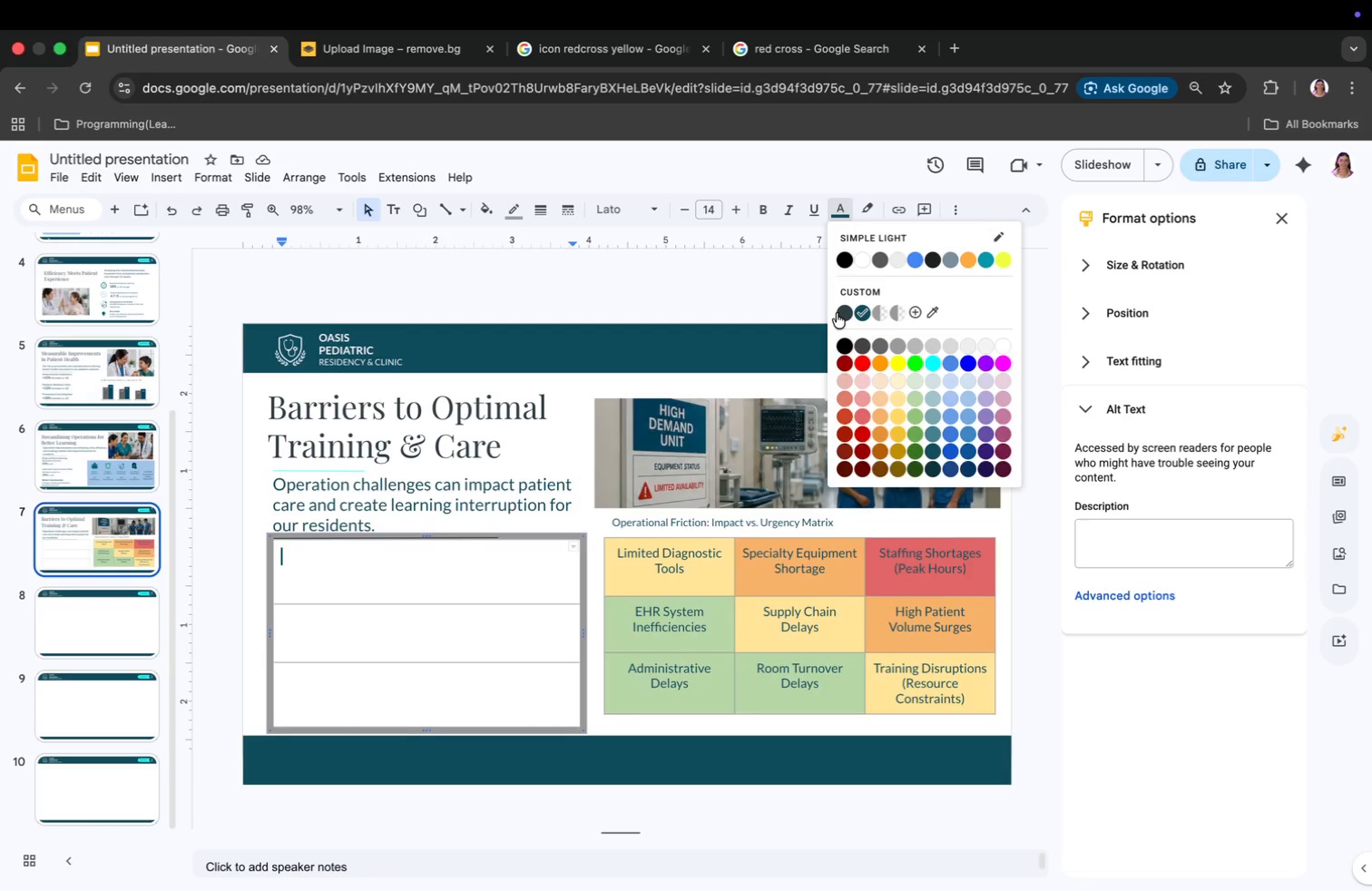 
left_click([838, 313])
 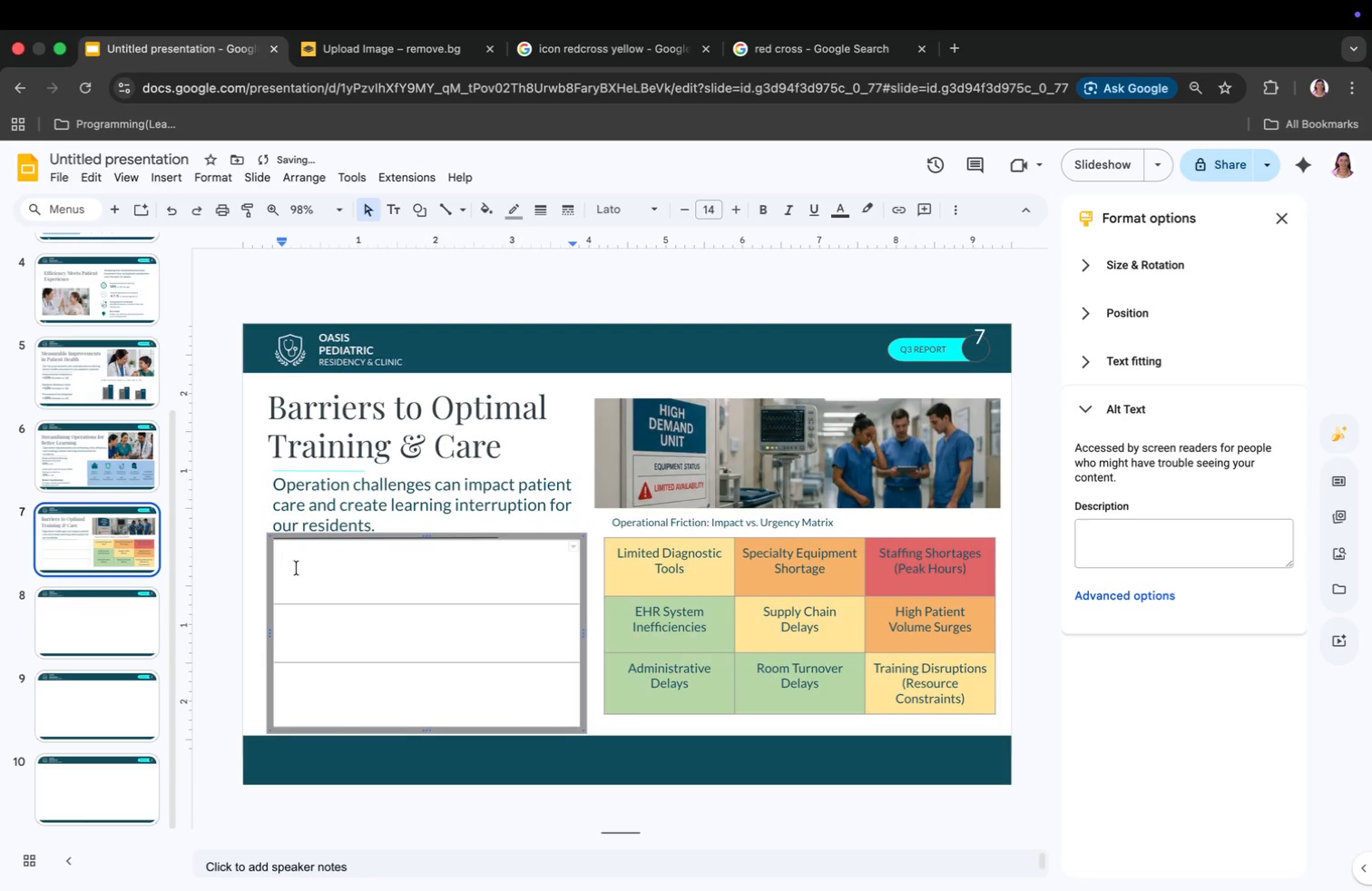 
left_click([292, 563])
 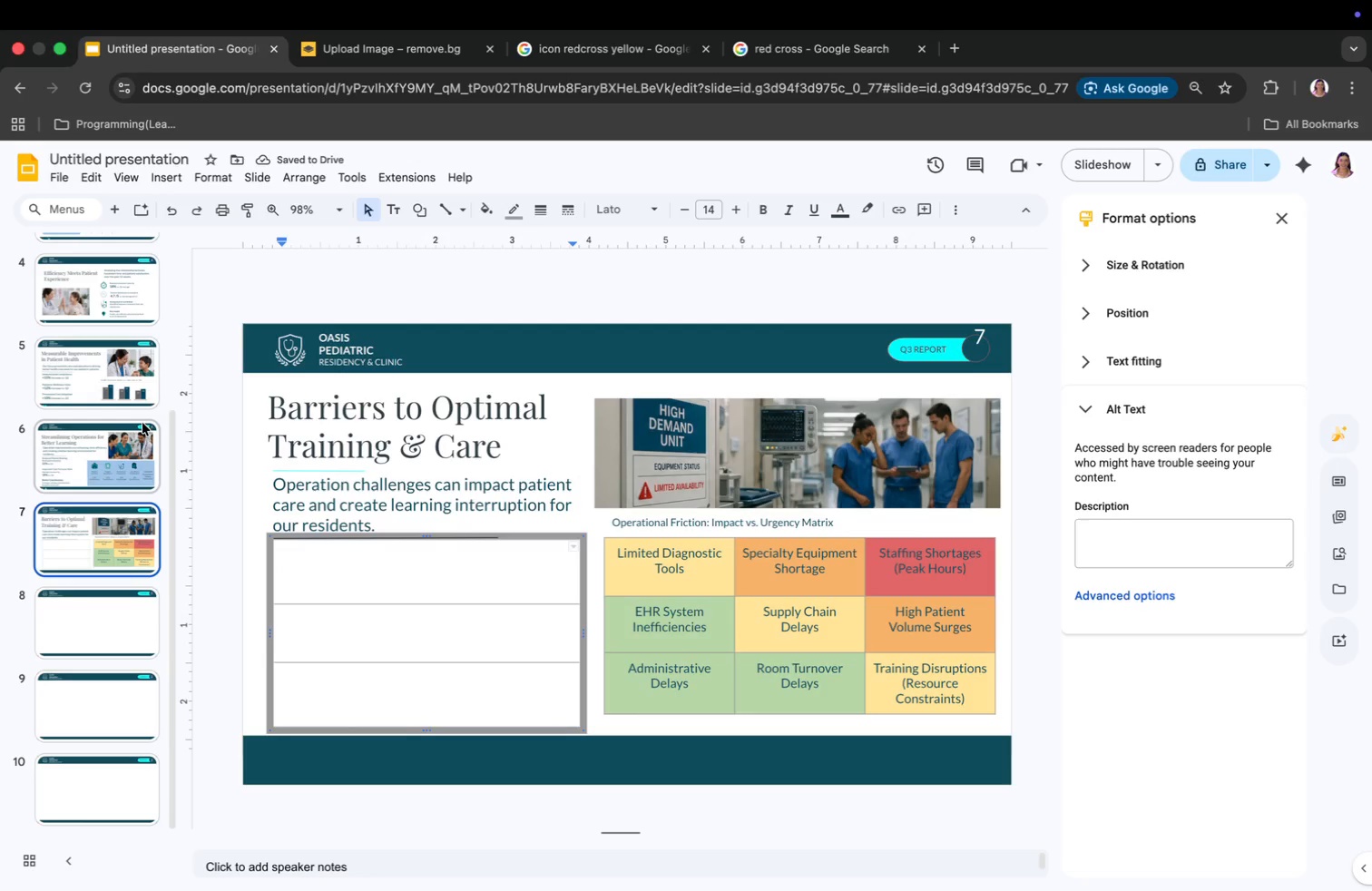 
type(W)
key(Backspace)
type(Eqyuipment)
 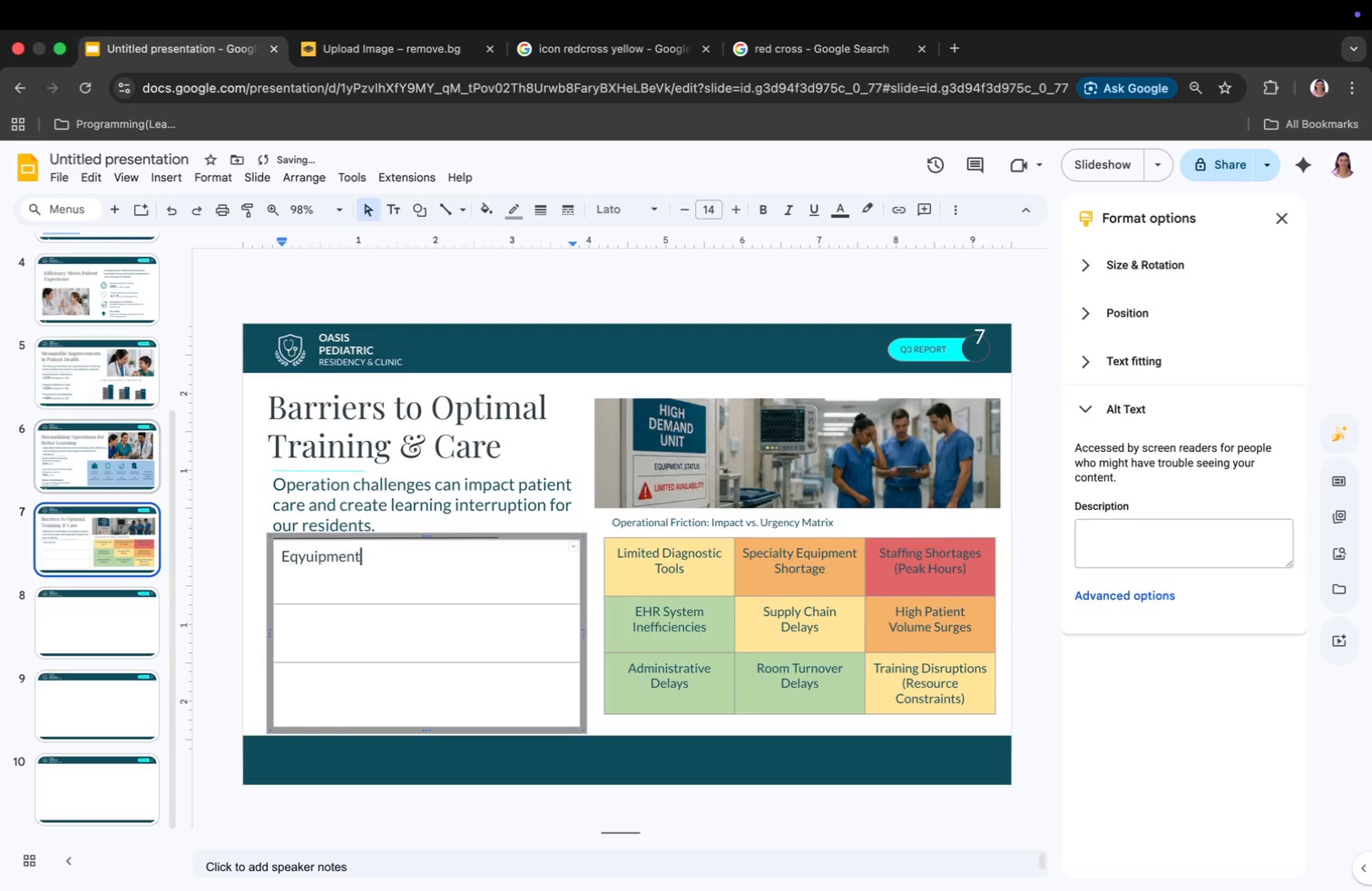 
key(ArrowLeft)
 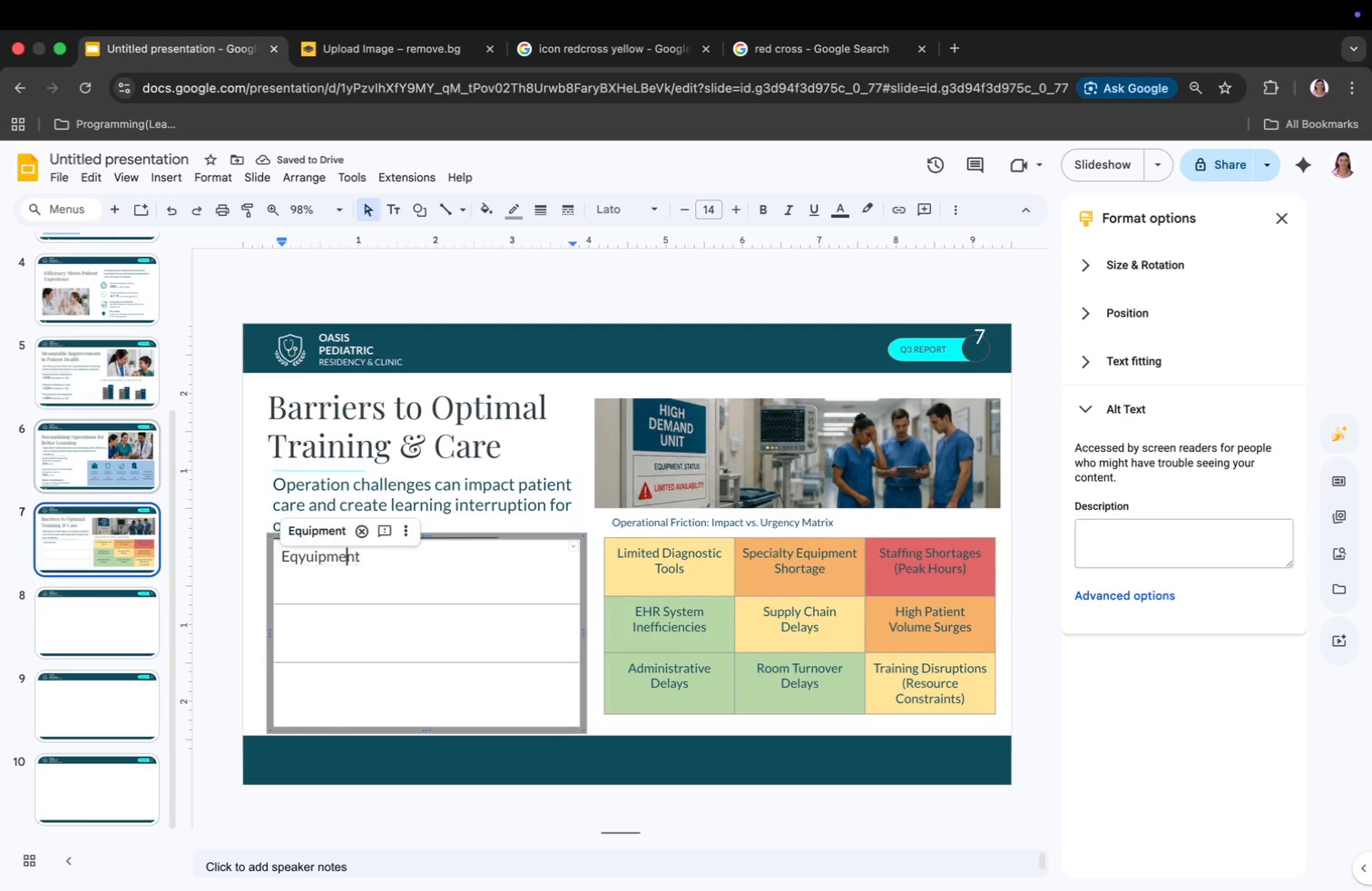 
key(ArrowLeft)
 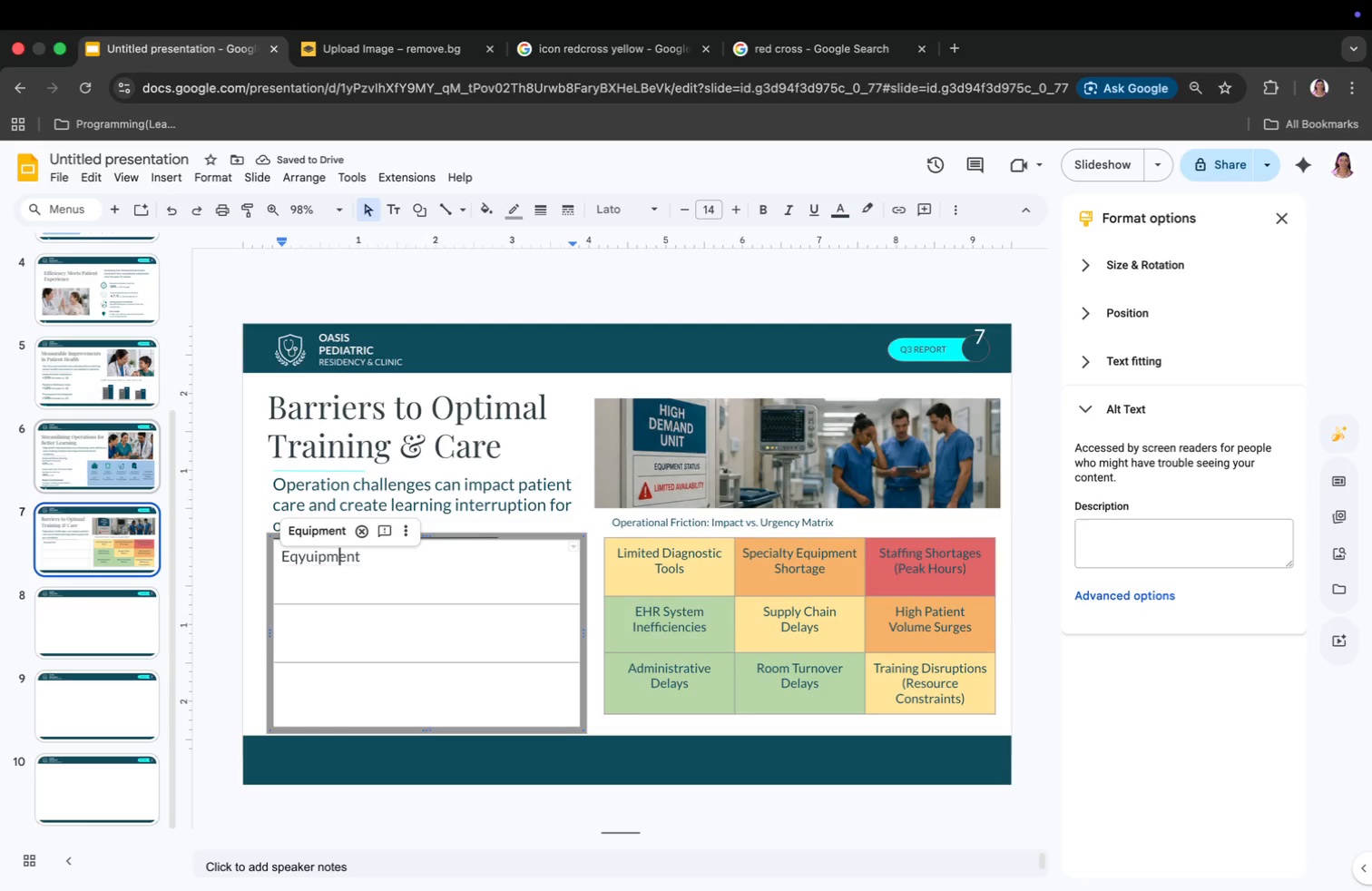 
key(ArrowLeft)
 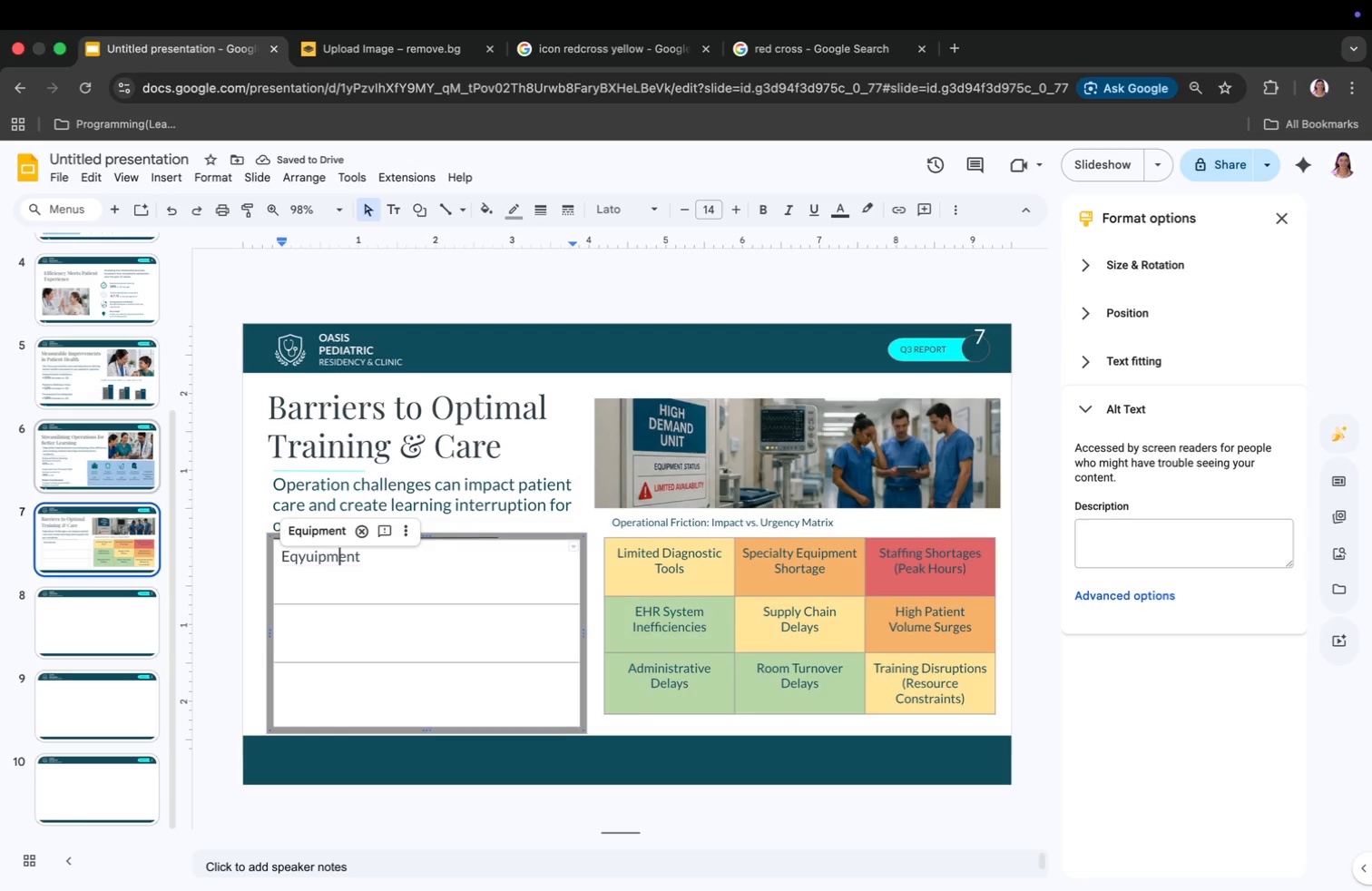 
key(ArrowLeft)
 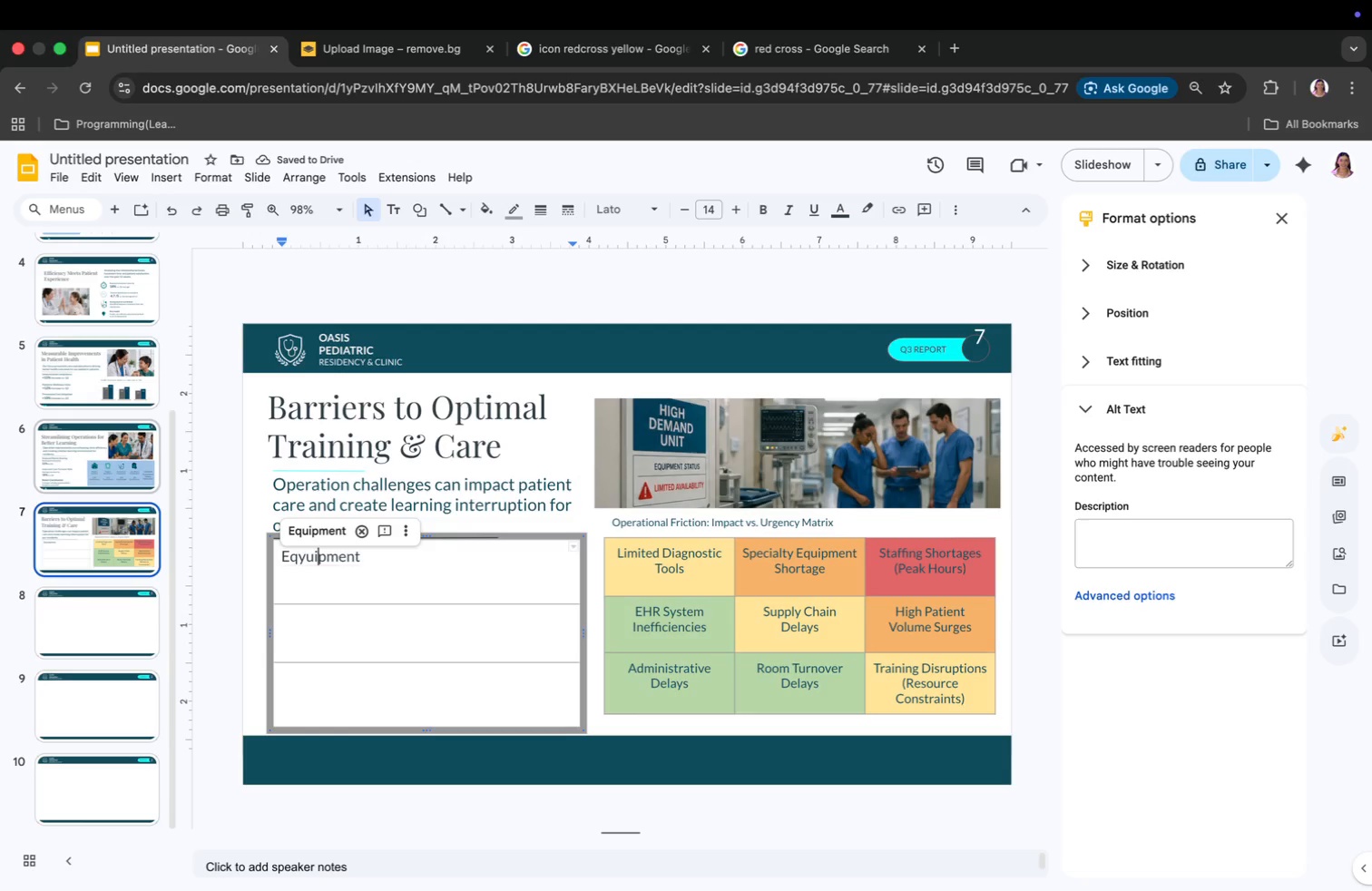 
key(ArrowLeft)
 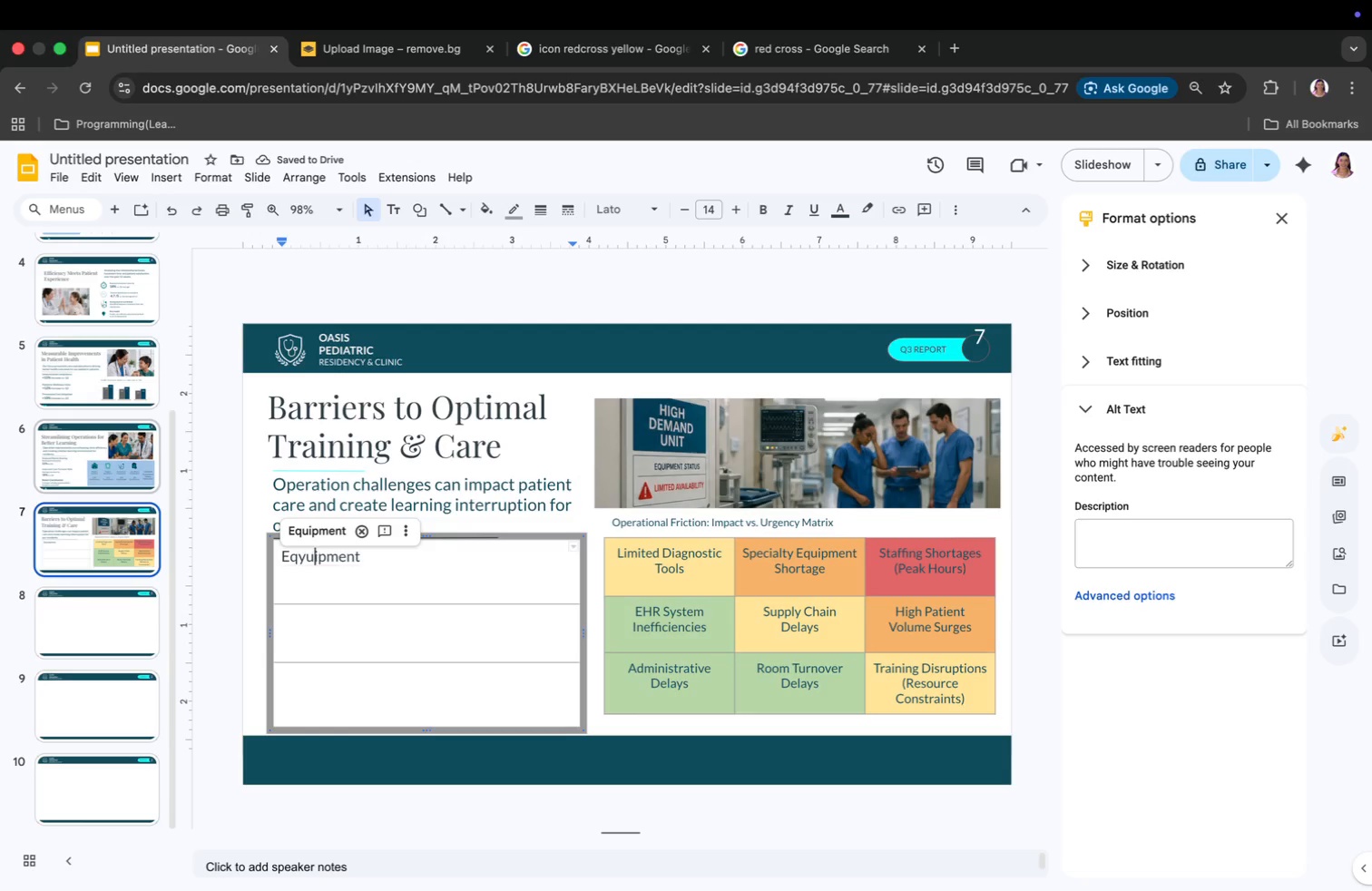 
key(ArrowLeft)
 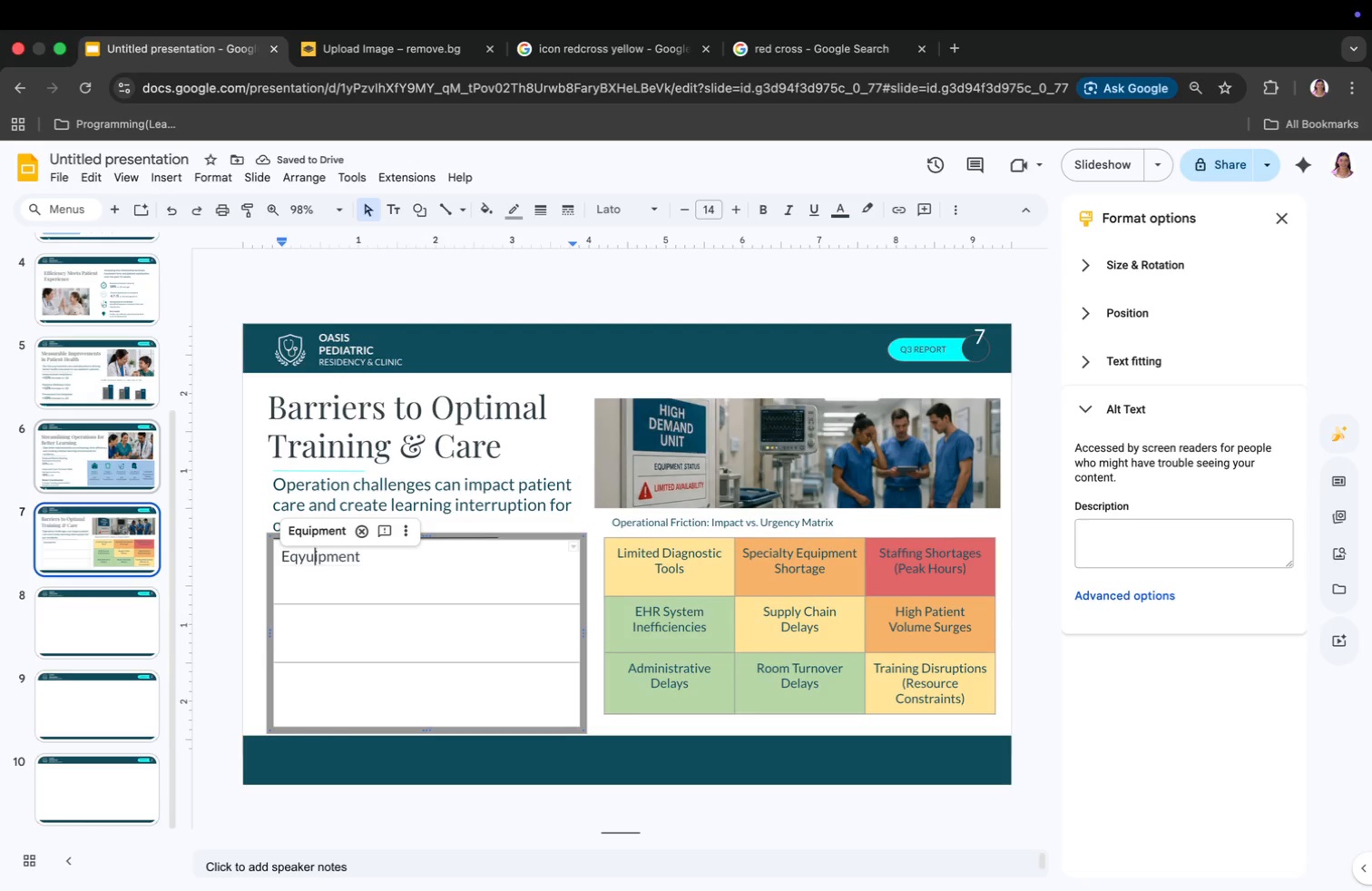 
key(ArrowLeft)
 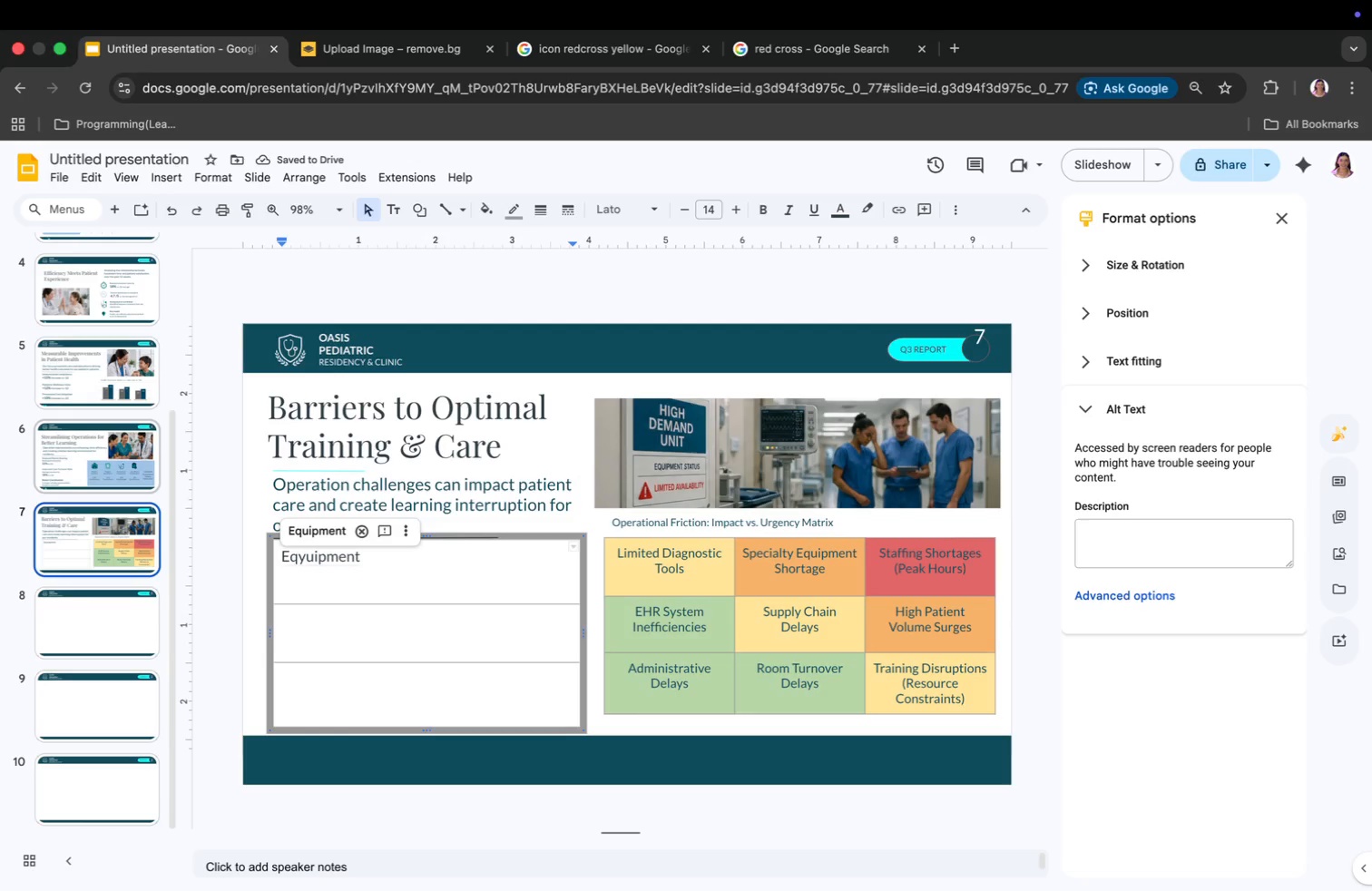 
key(Backspace)
 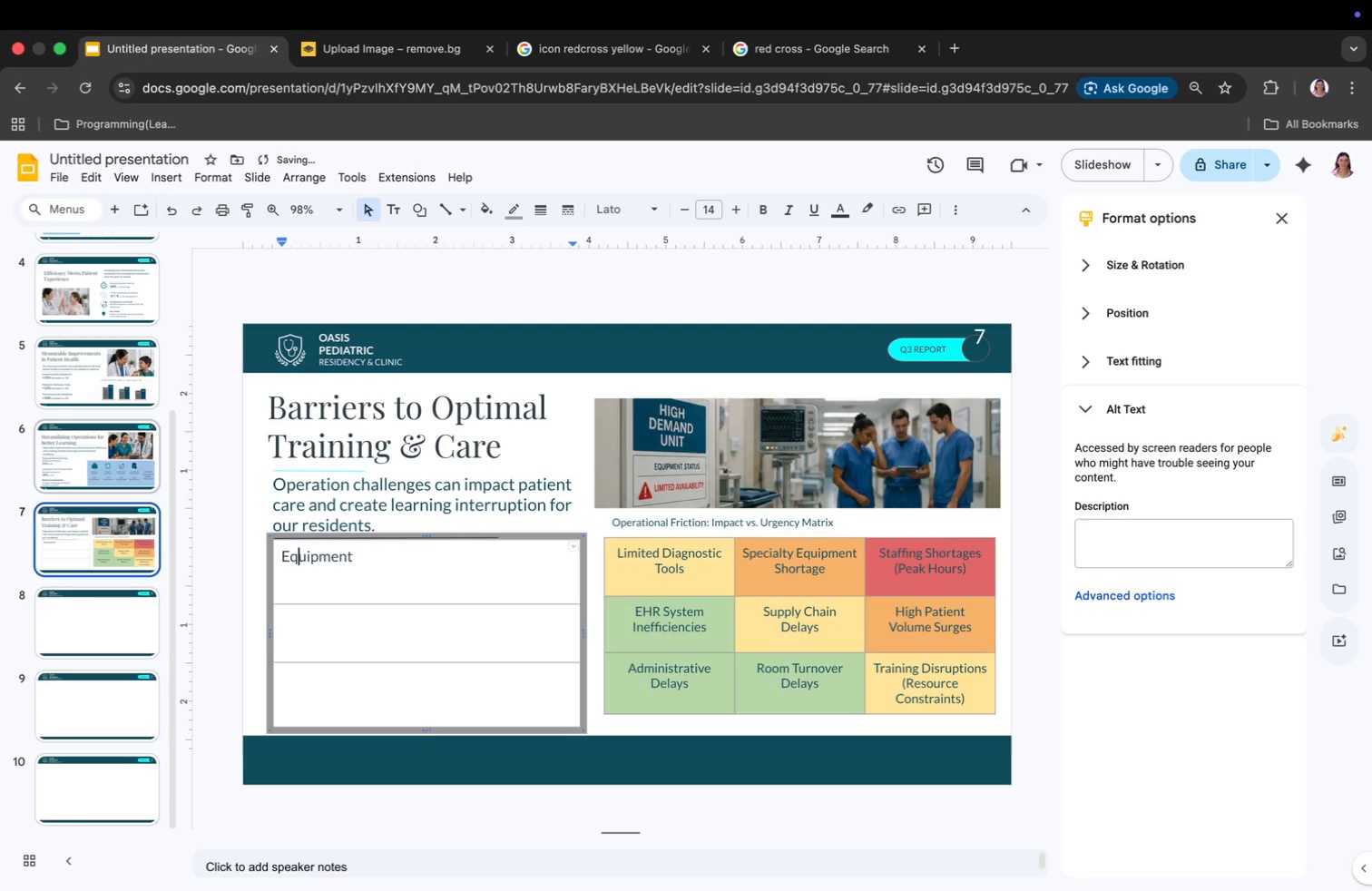 
key(ArrowRight)
 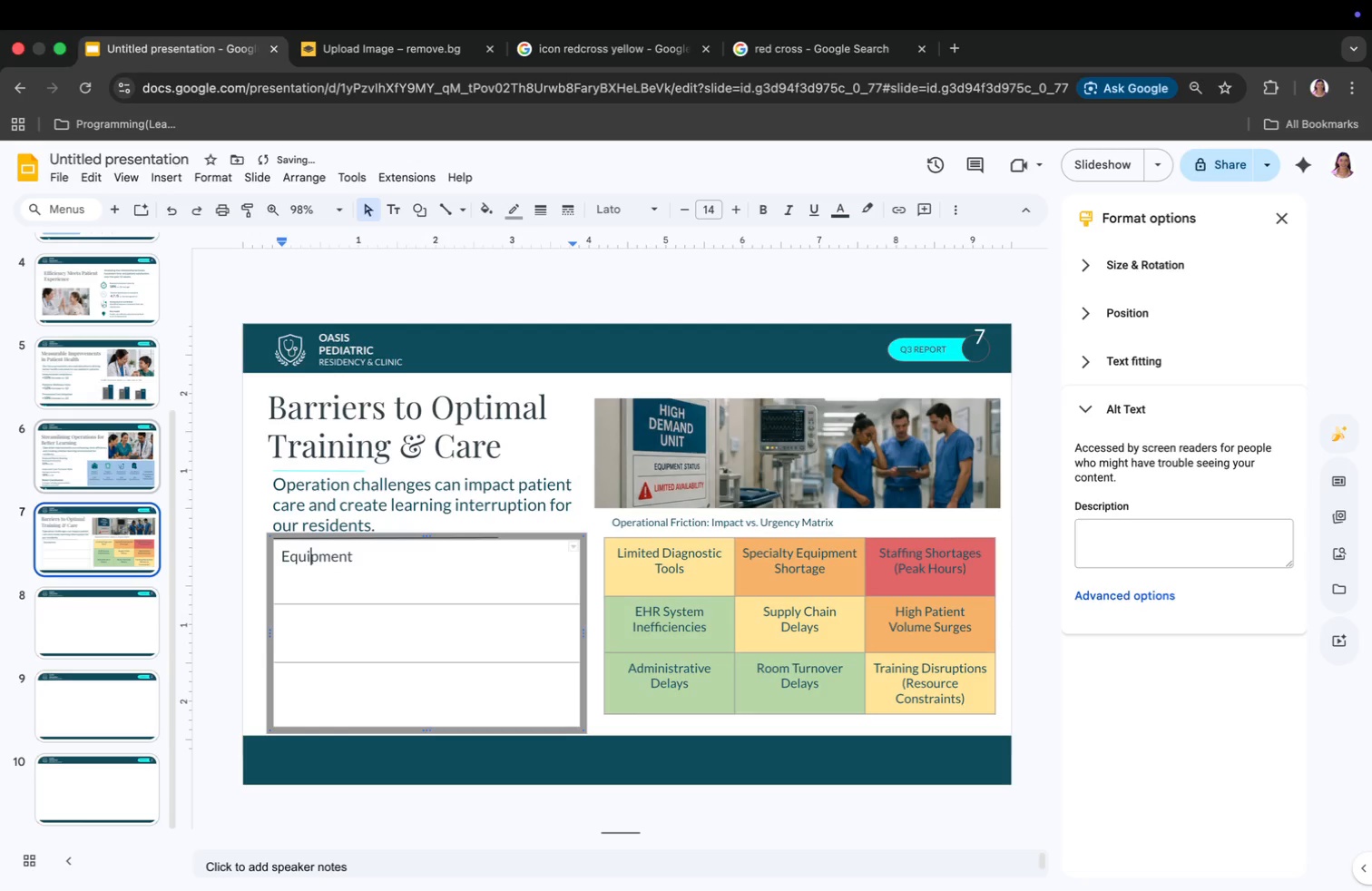 
key(ArrowRight)
 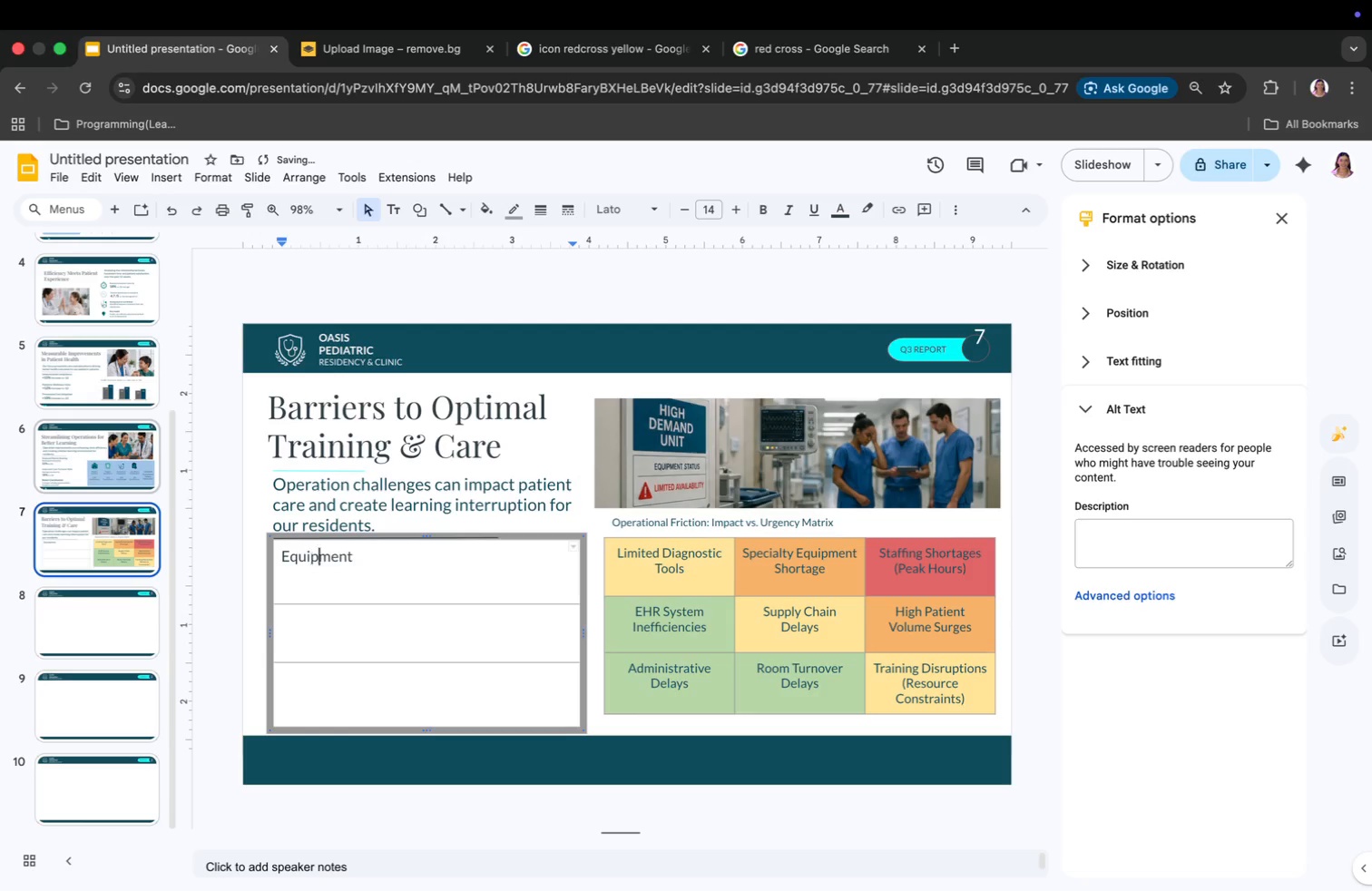 
key(ArrowRight)
 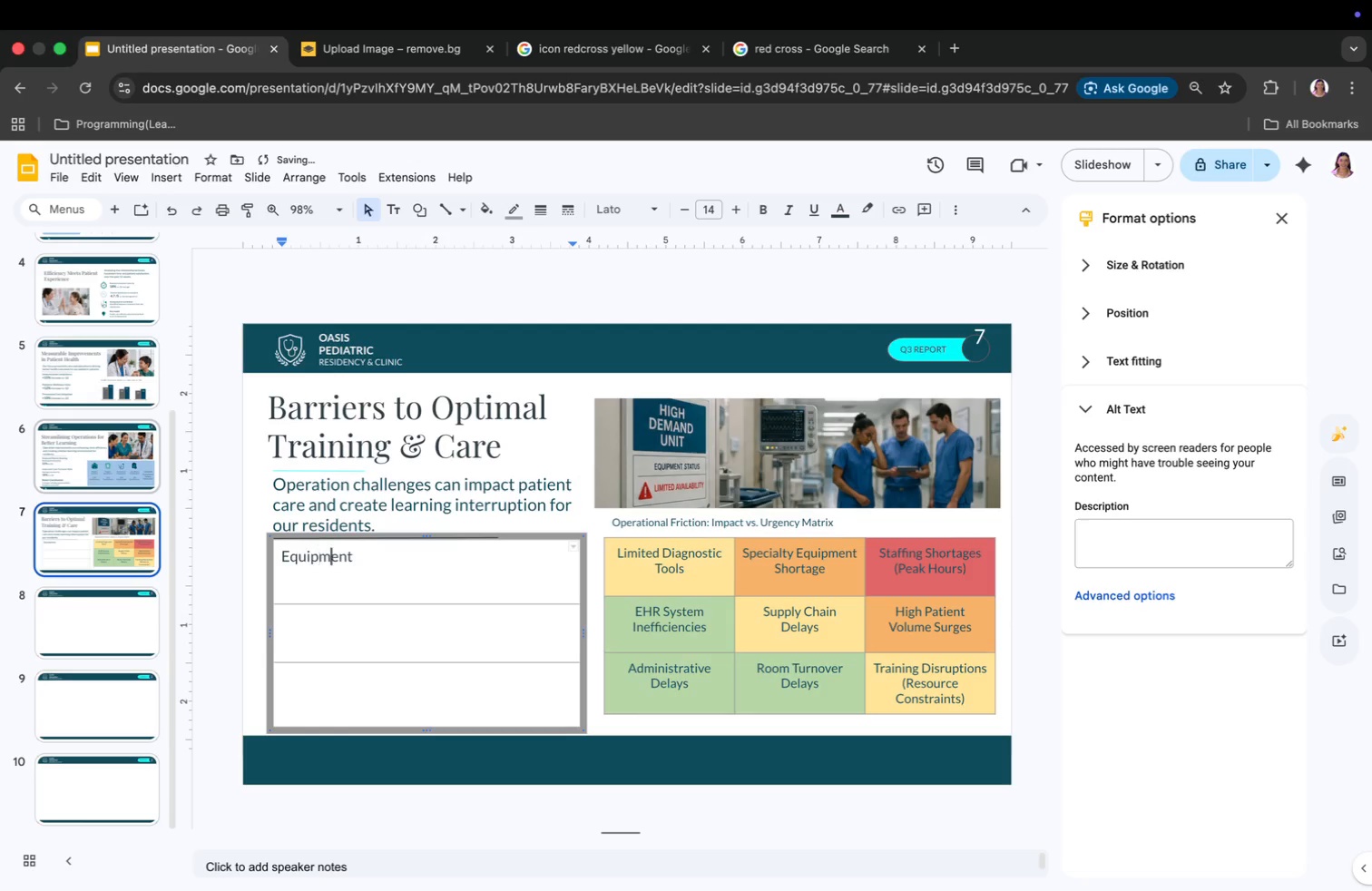 
key(ArrowRight)
 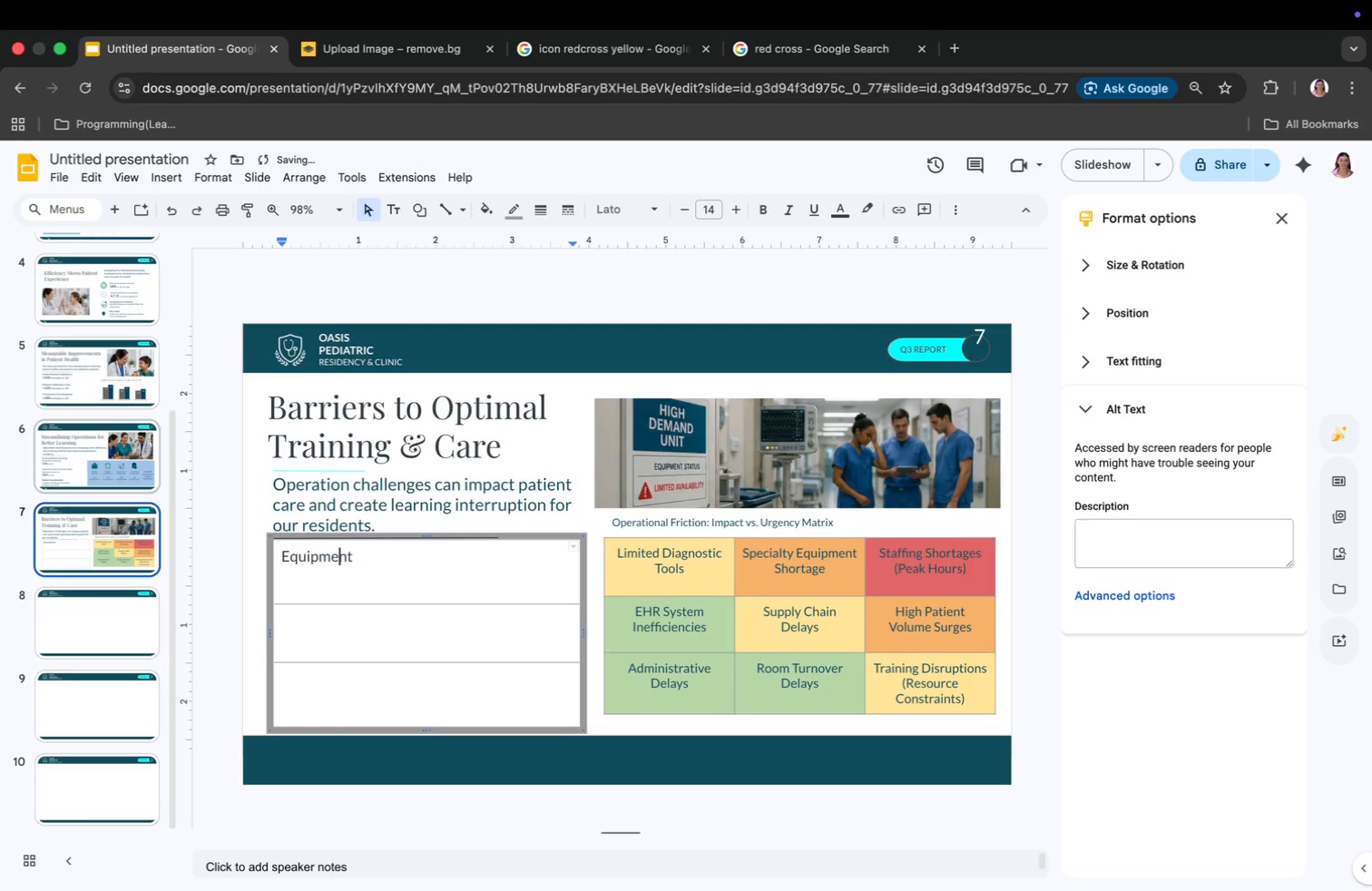 
key(ArrowRight)
 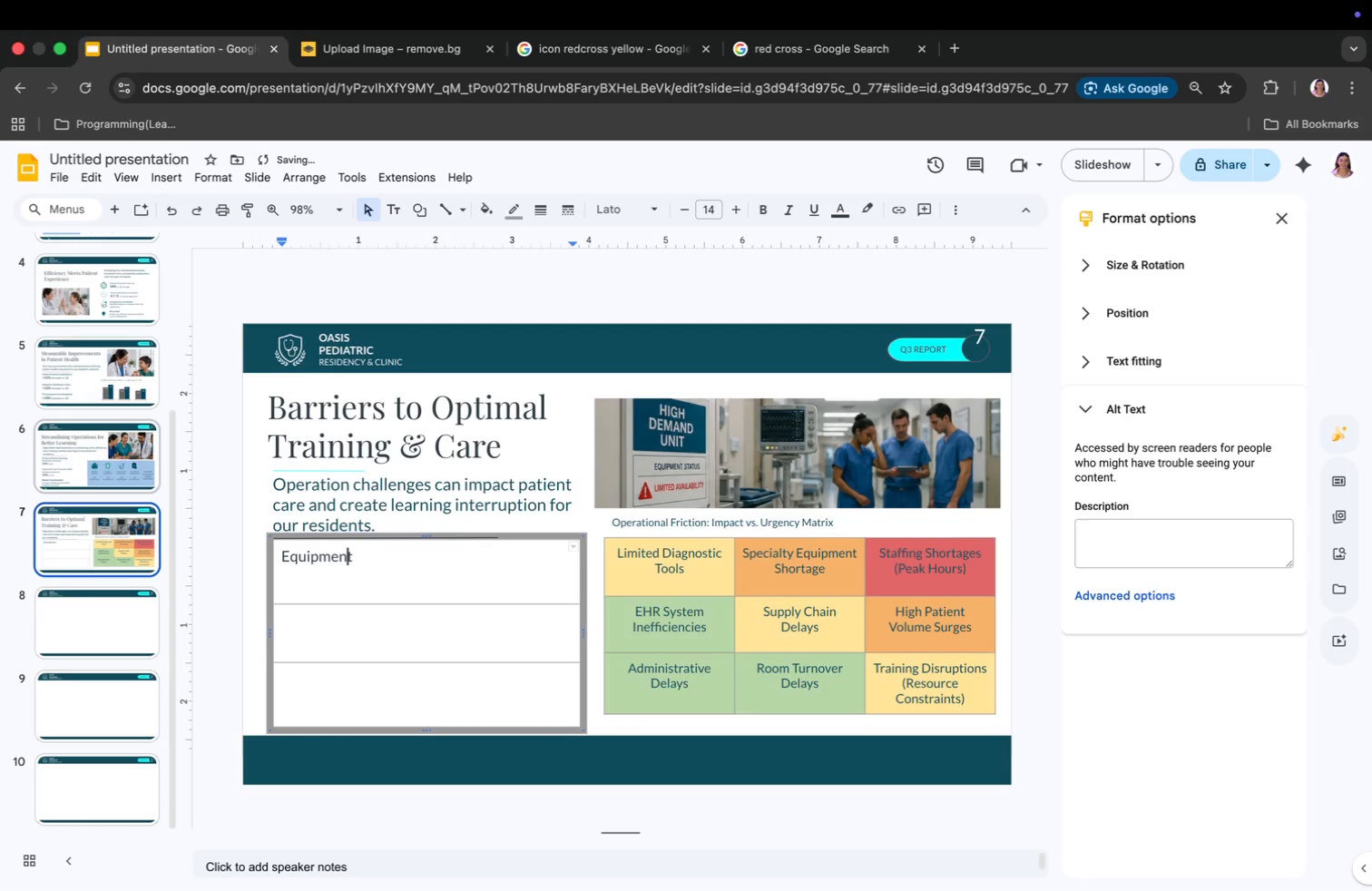 
key(ArrowRight)
 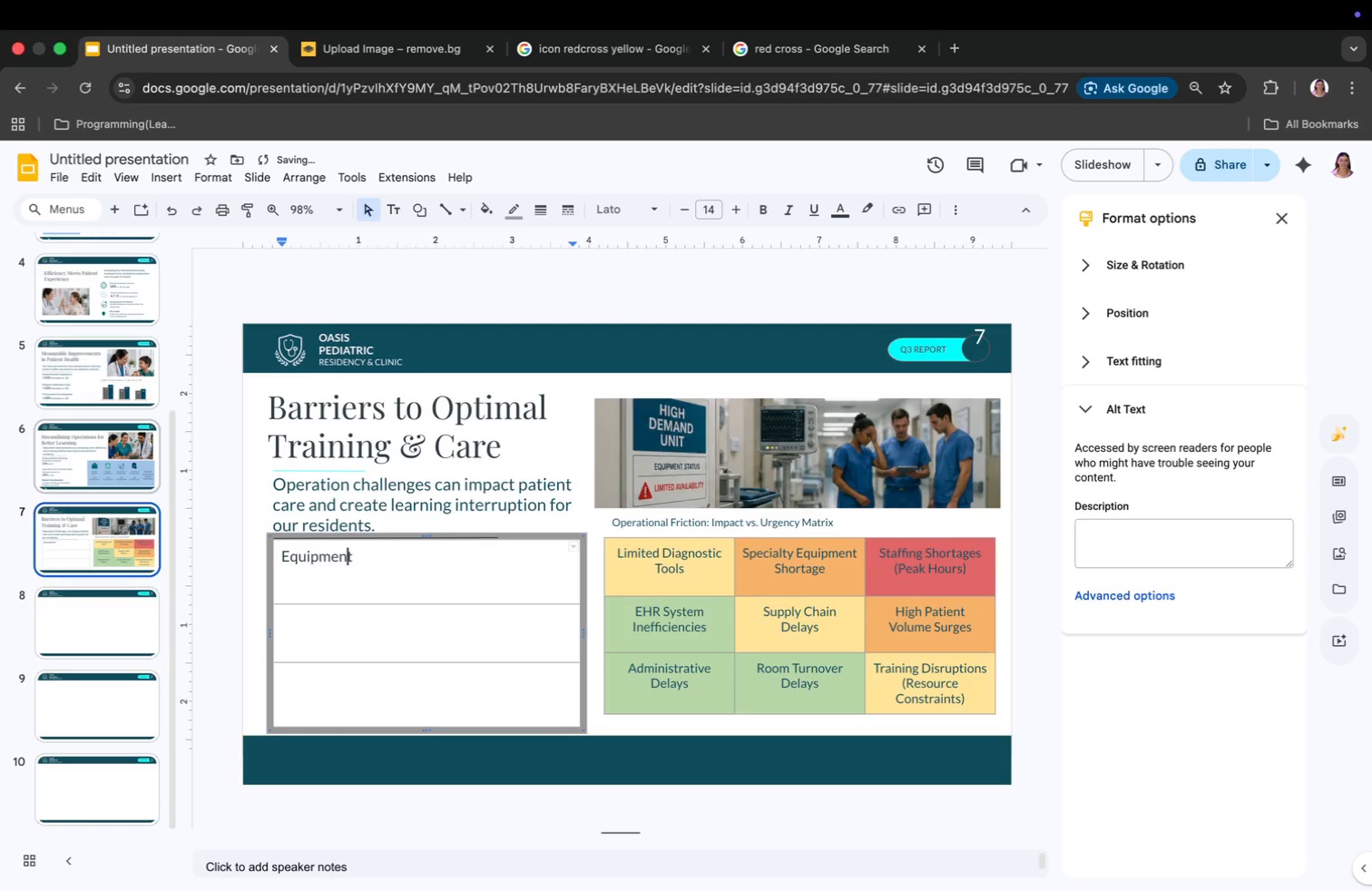 
key(ArrowRight)
 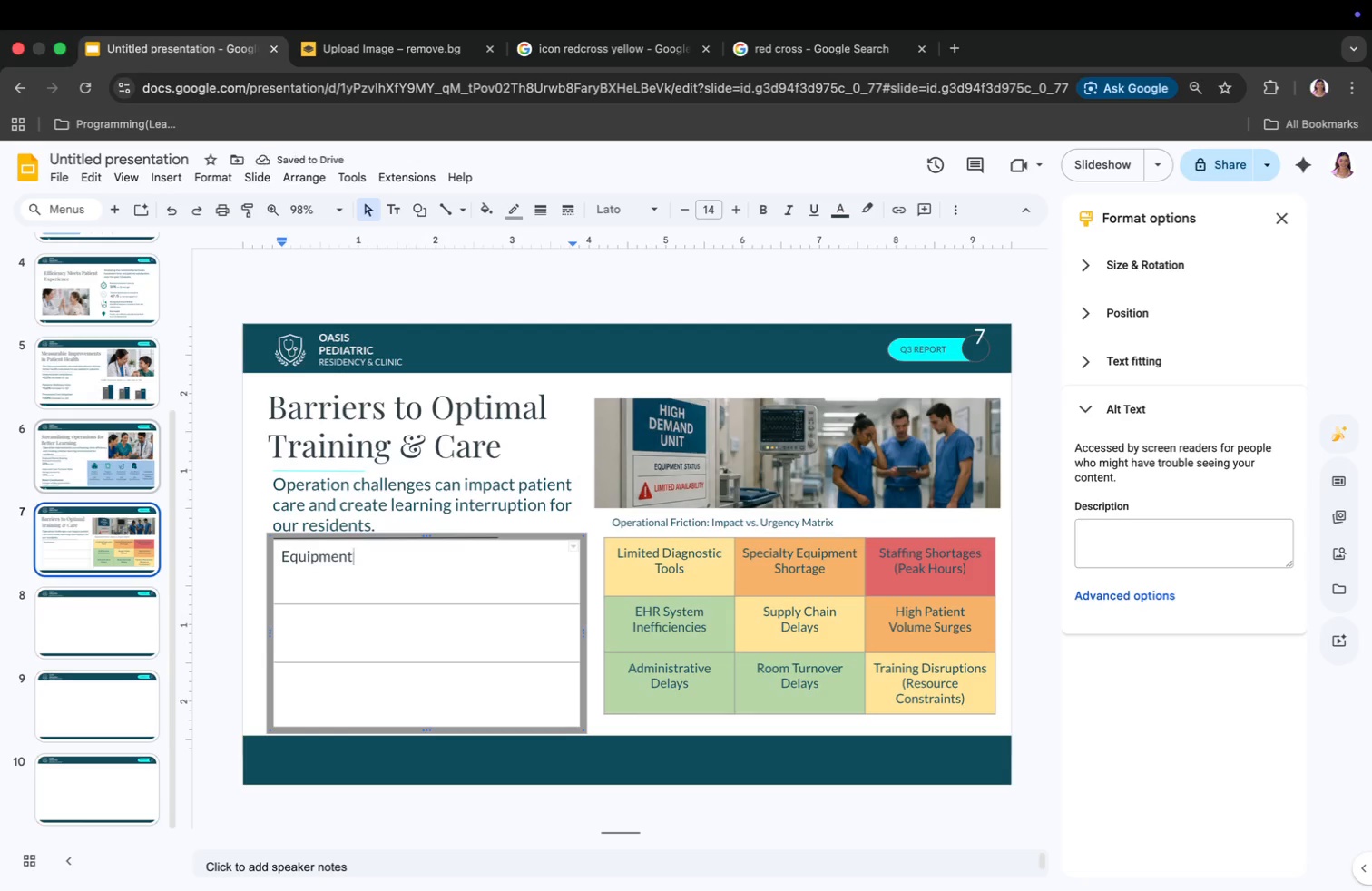 
type( lIMITT)
key(Backspace)
key(Backspace)
key(Backspace)
key(Backspace)
key(Backspace)
key(Backspace)
type(Limitations in High-Demand Units)
 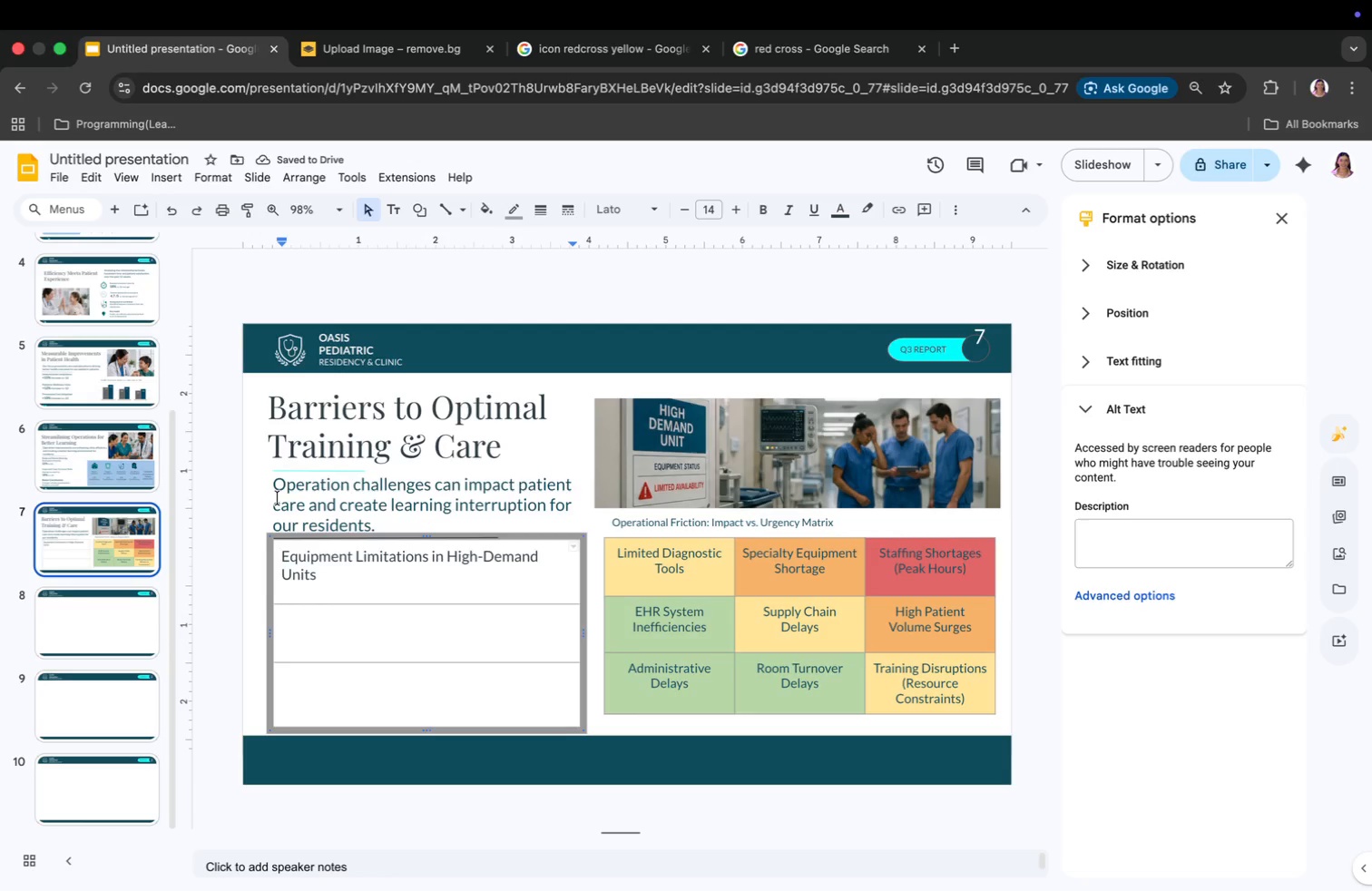 
wait(6.9)
 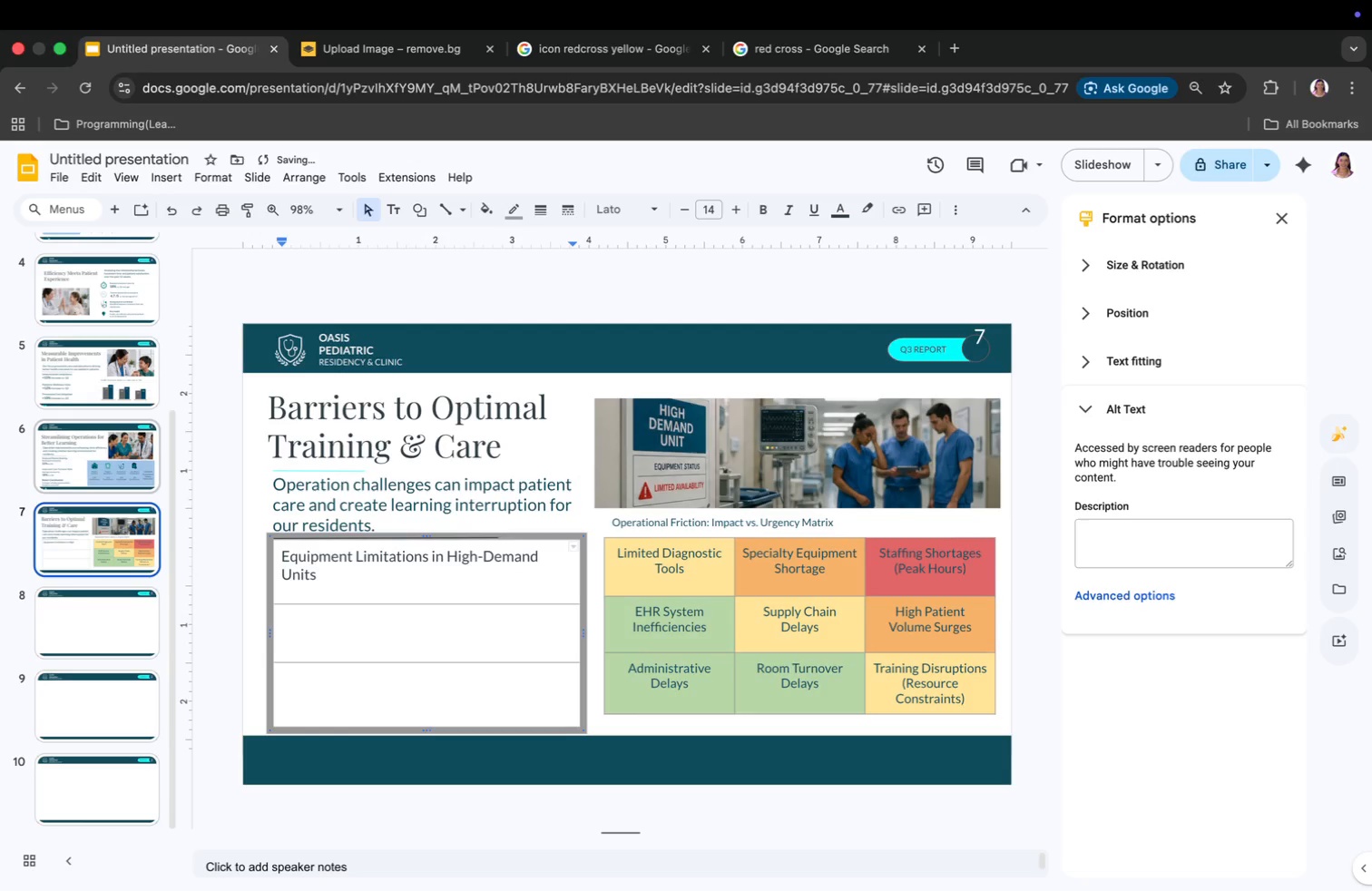 
left_click_drag(start_coordinate=[582, 634], to_coordinate=[594, 634])
 